 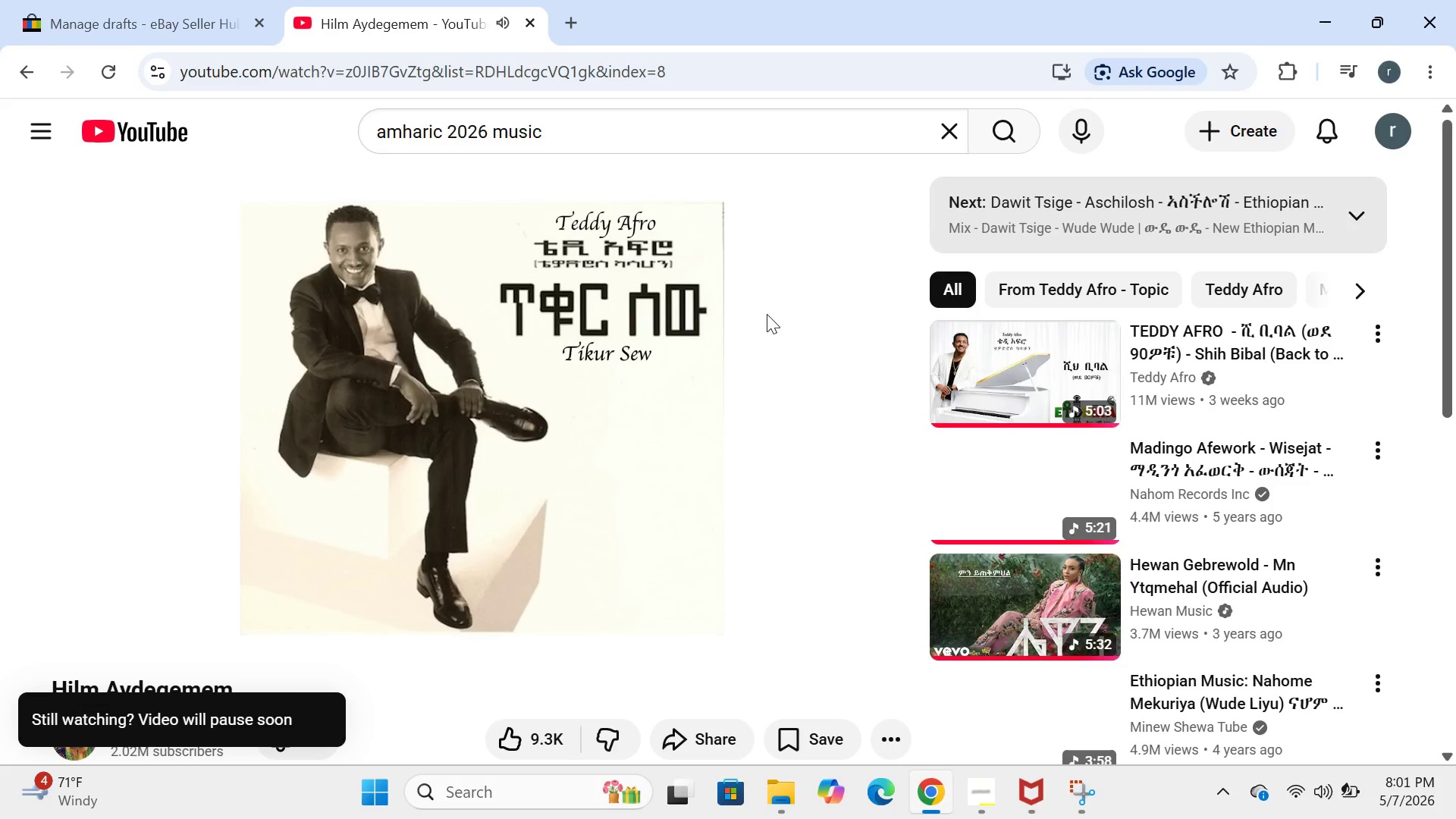 
left_click([1007, 369])
 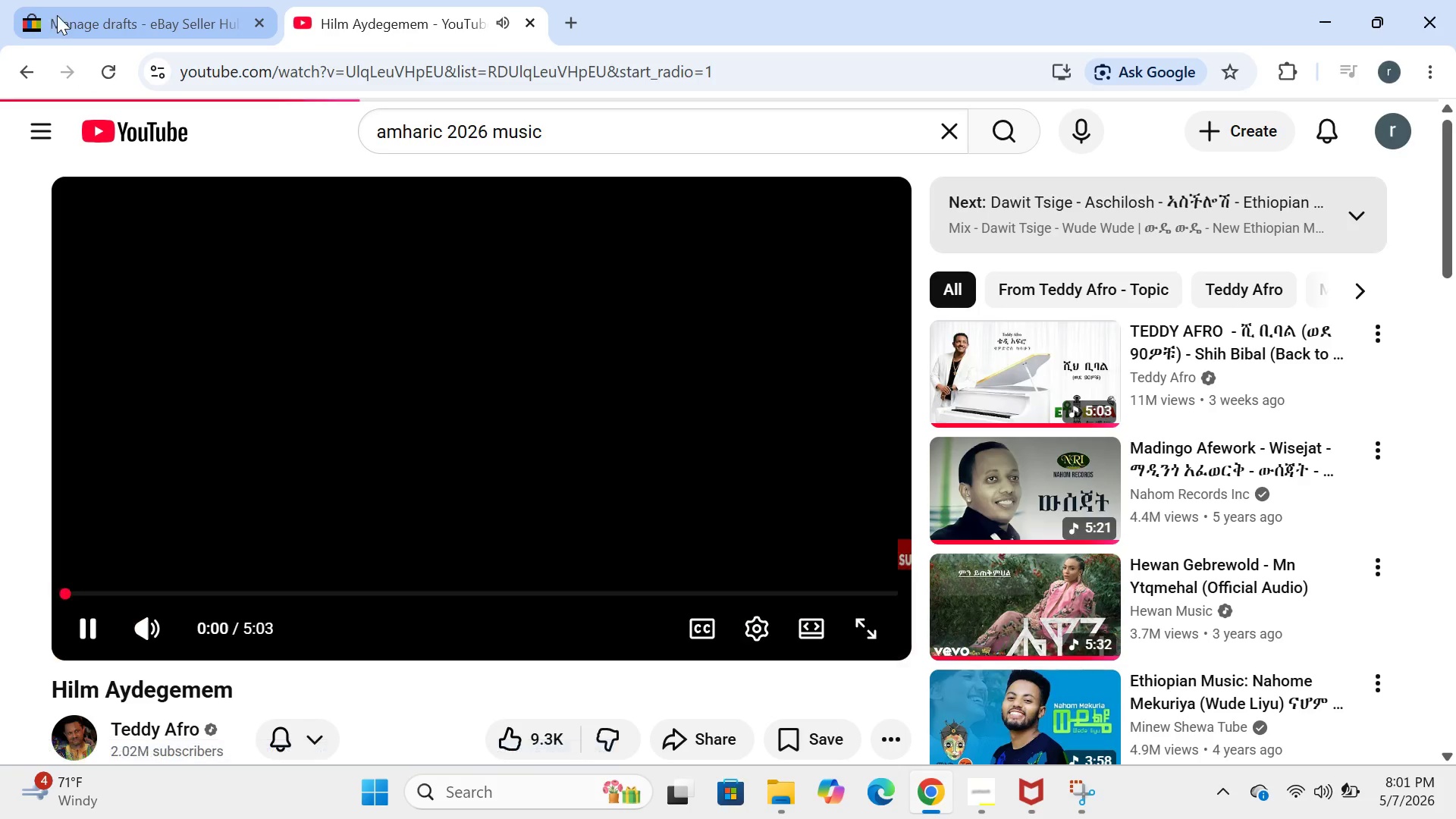 
left_click([61, 16])
 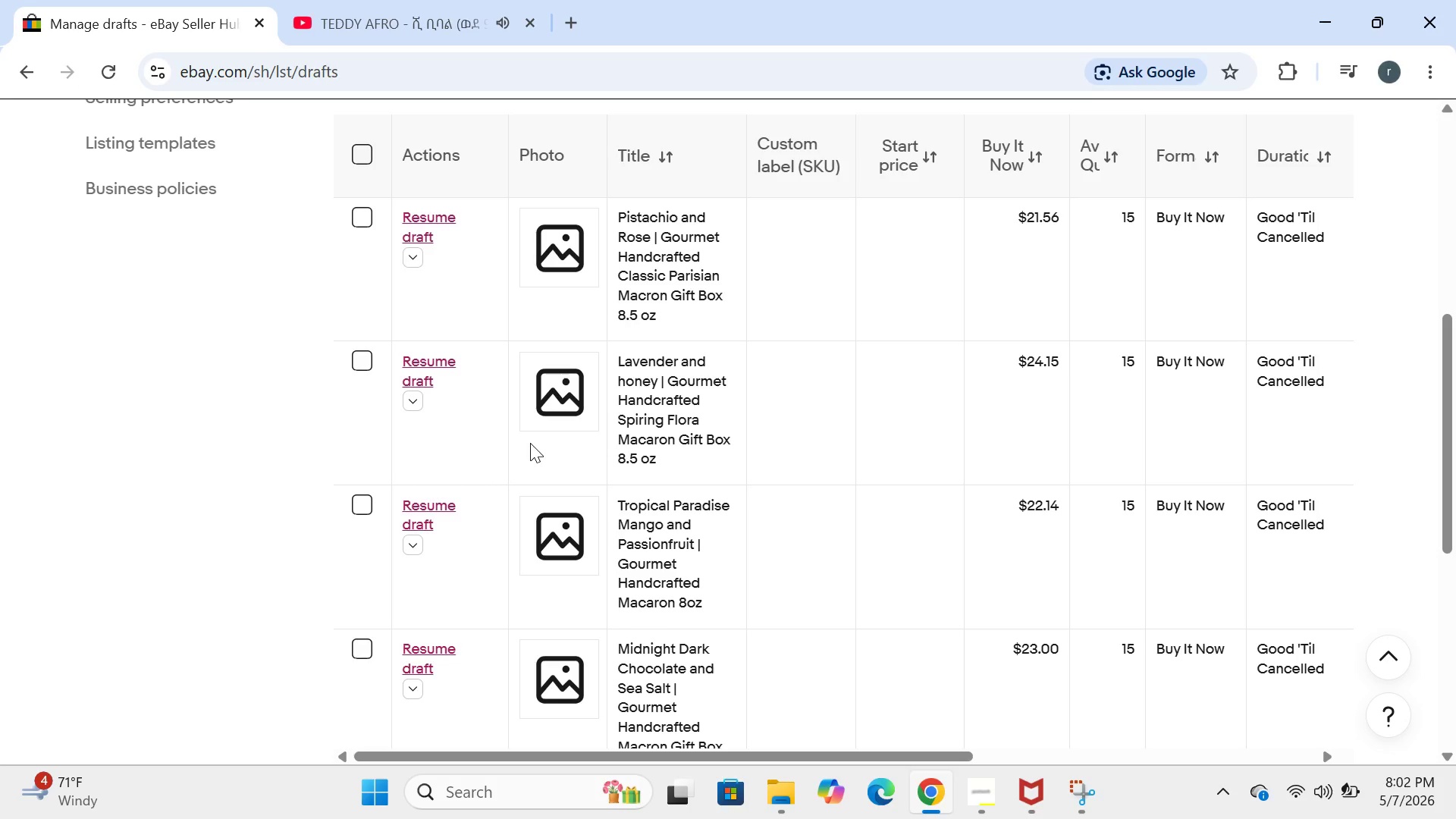 
wait(55.14)
 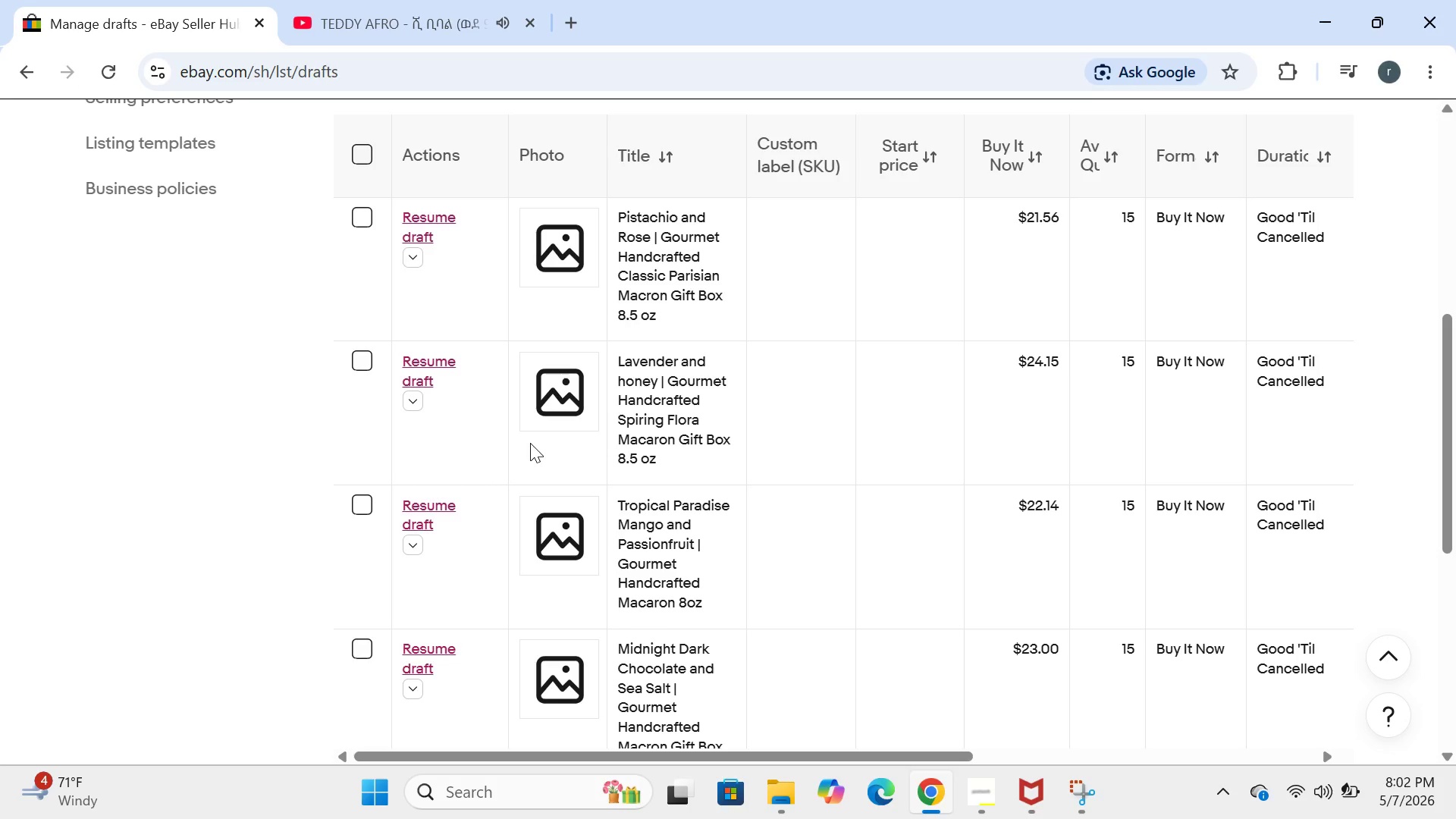 
left_click([582, 20])
 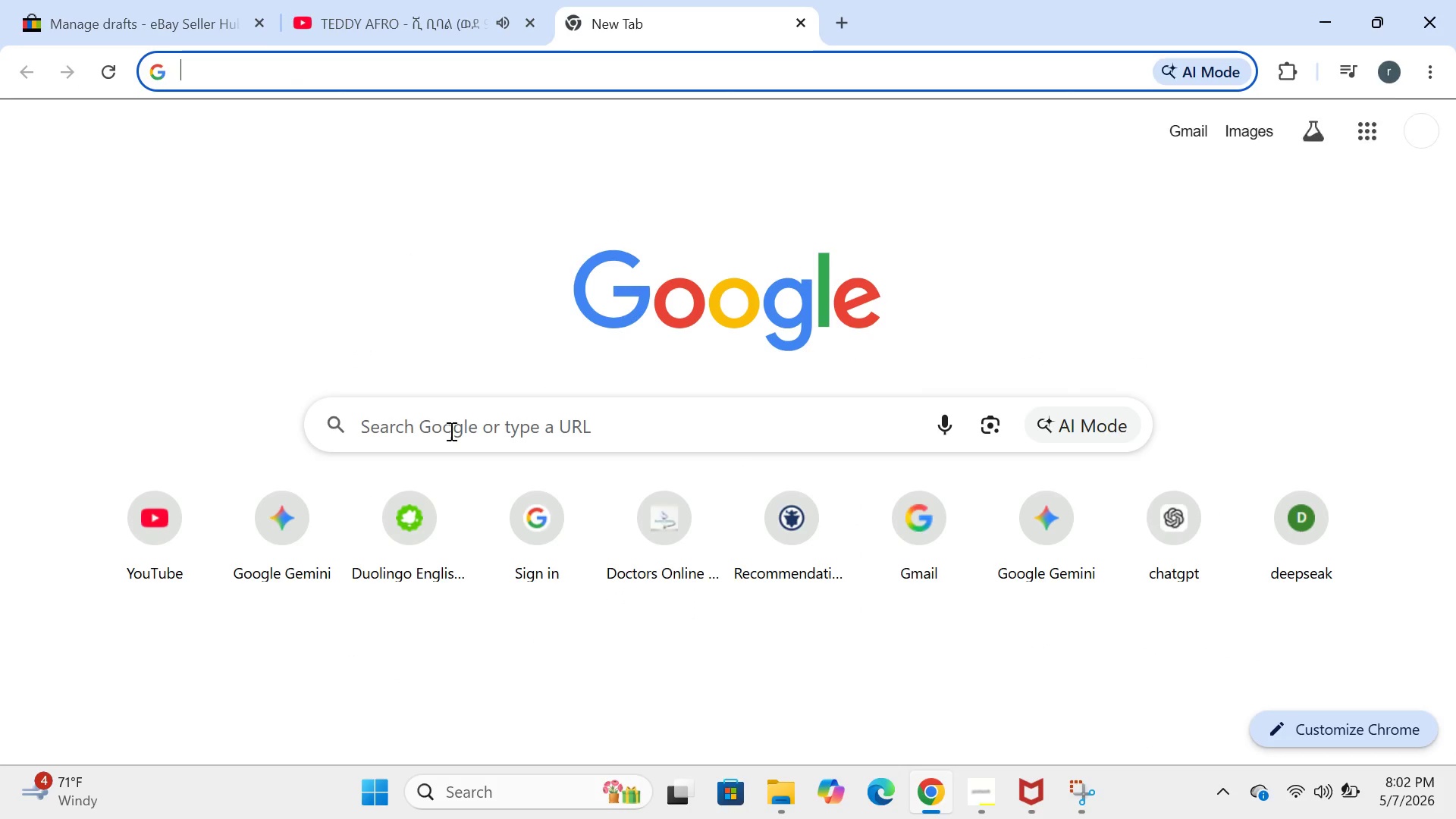 
left_click([449, 433])
 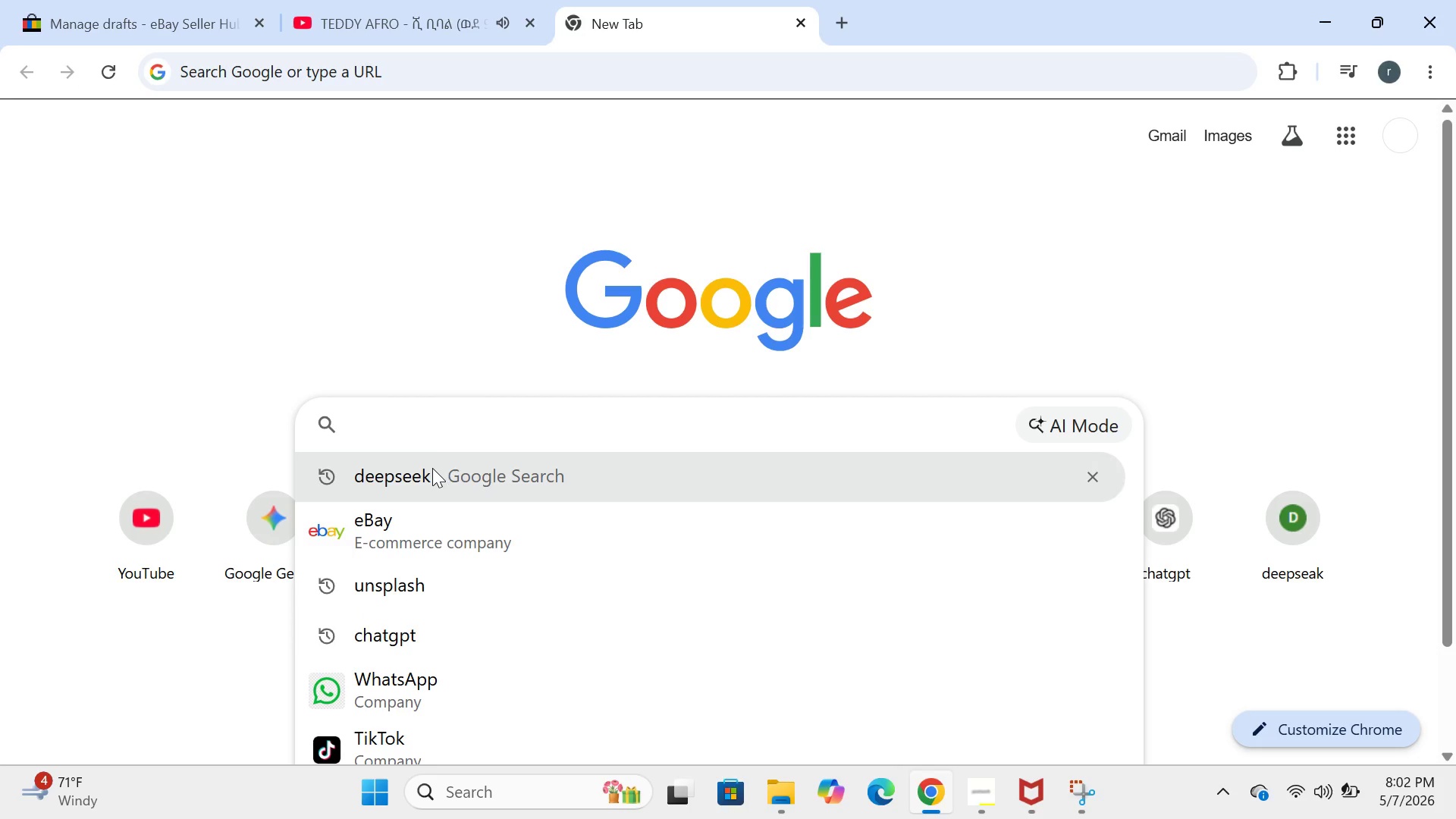 
left_click([432, 469])
 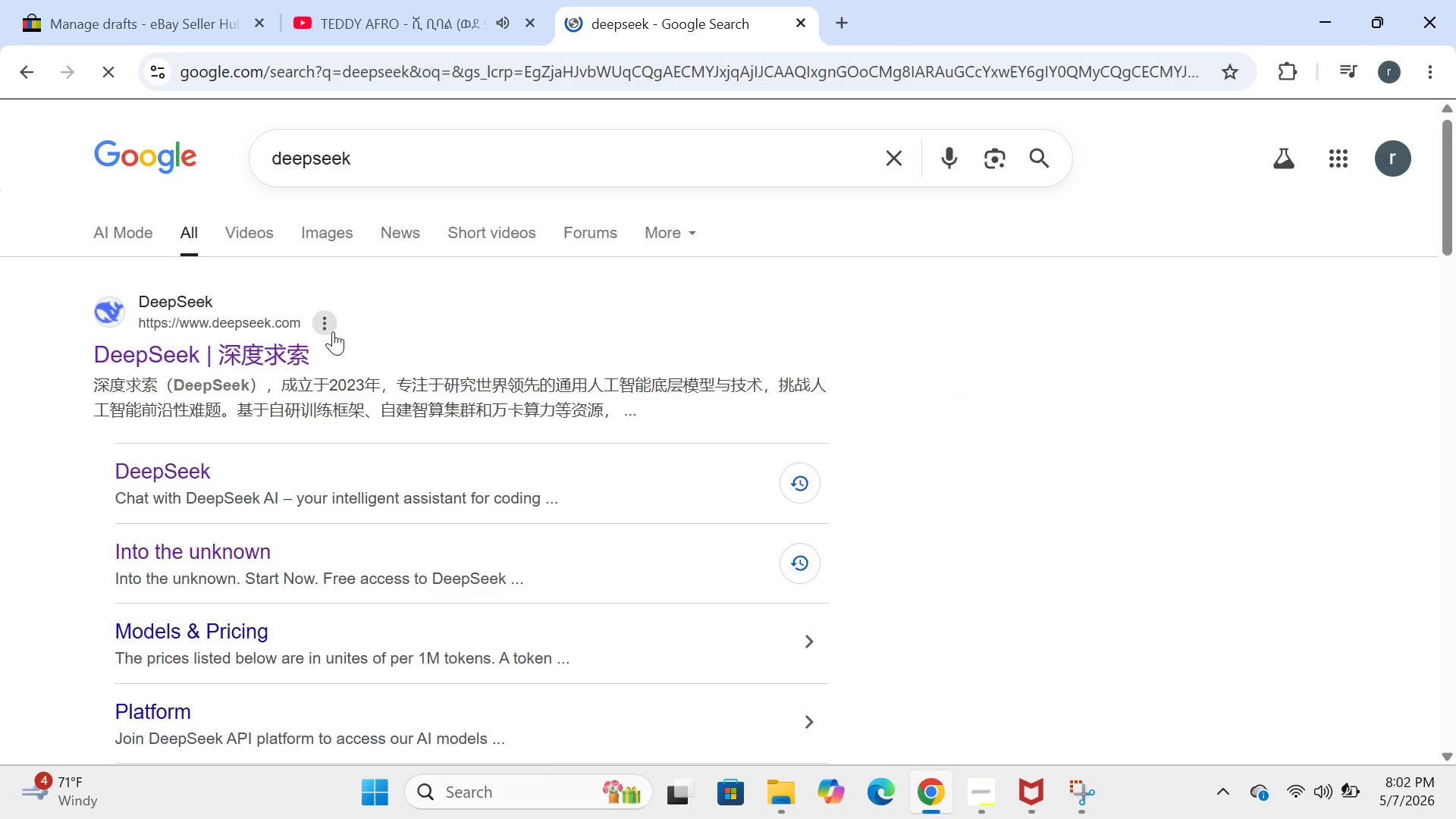 
left_click([190, 11])
 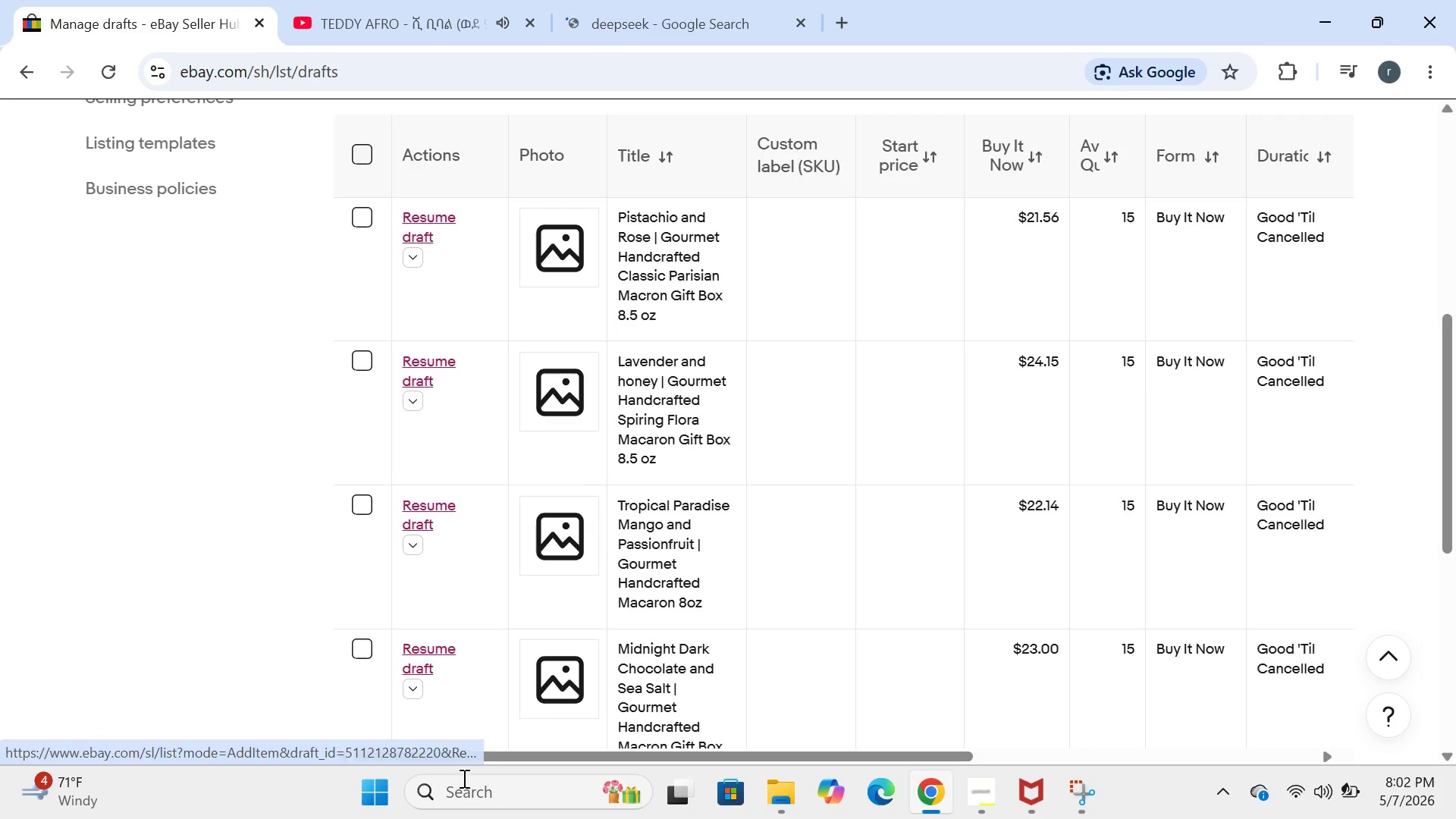 
left_click([464, 795])
 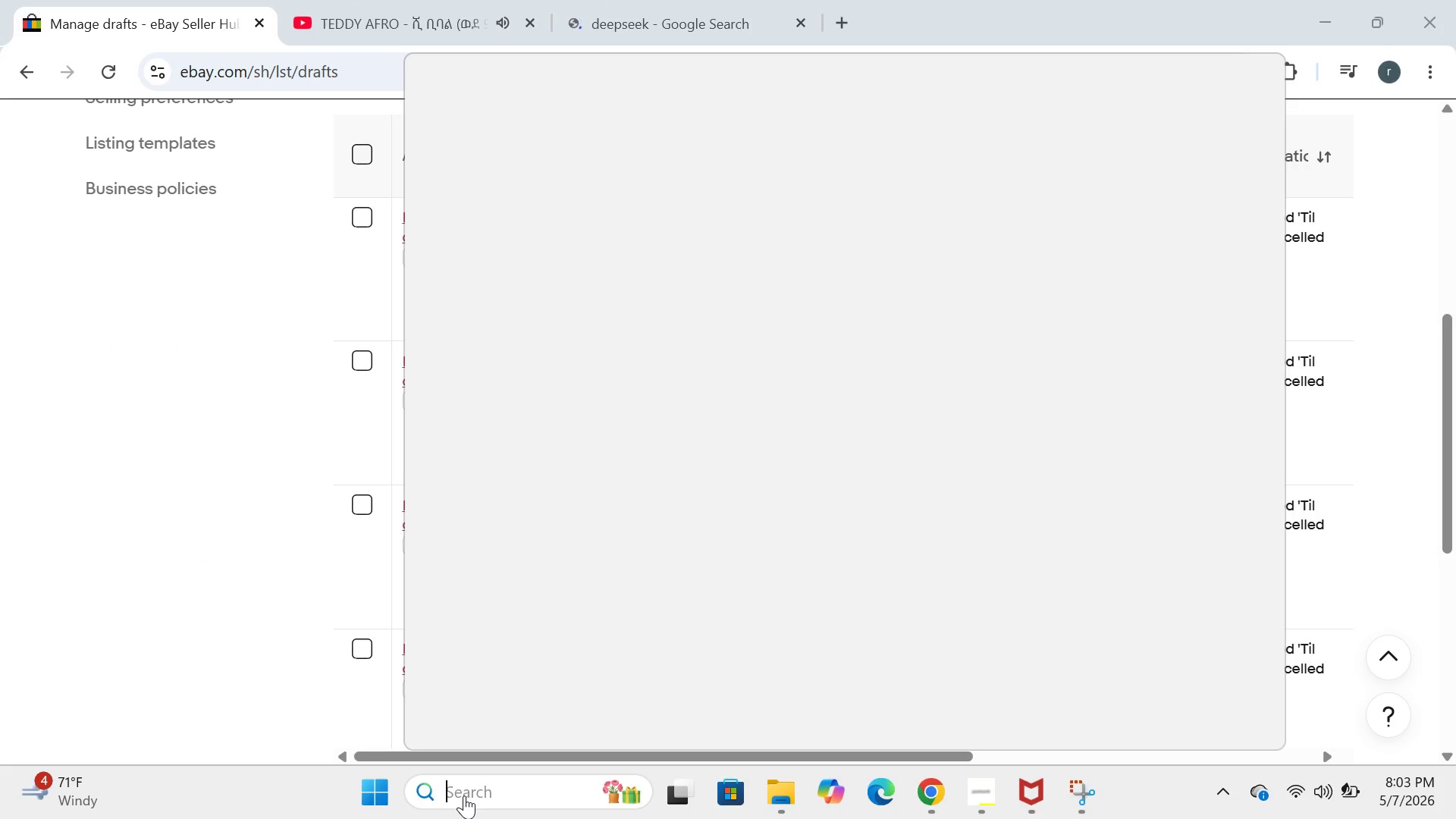 
key(N)
 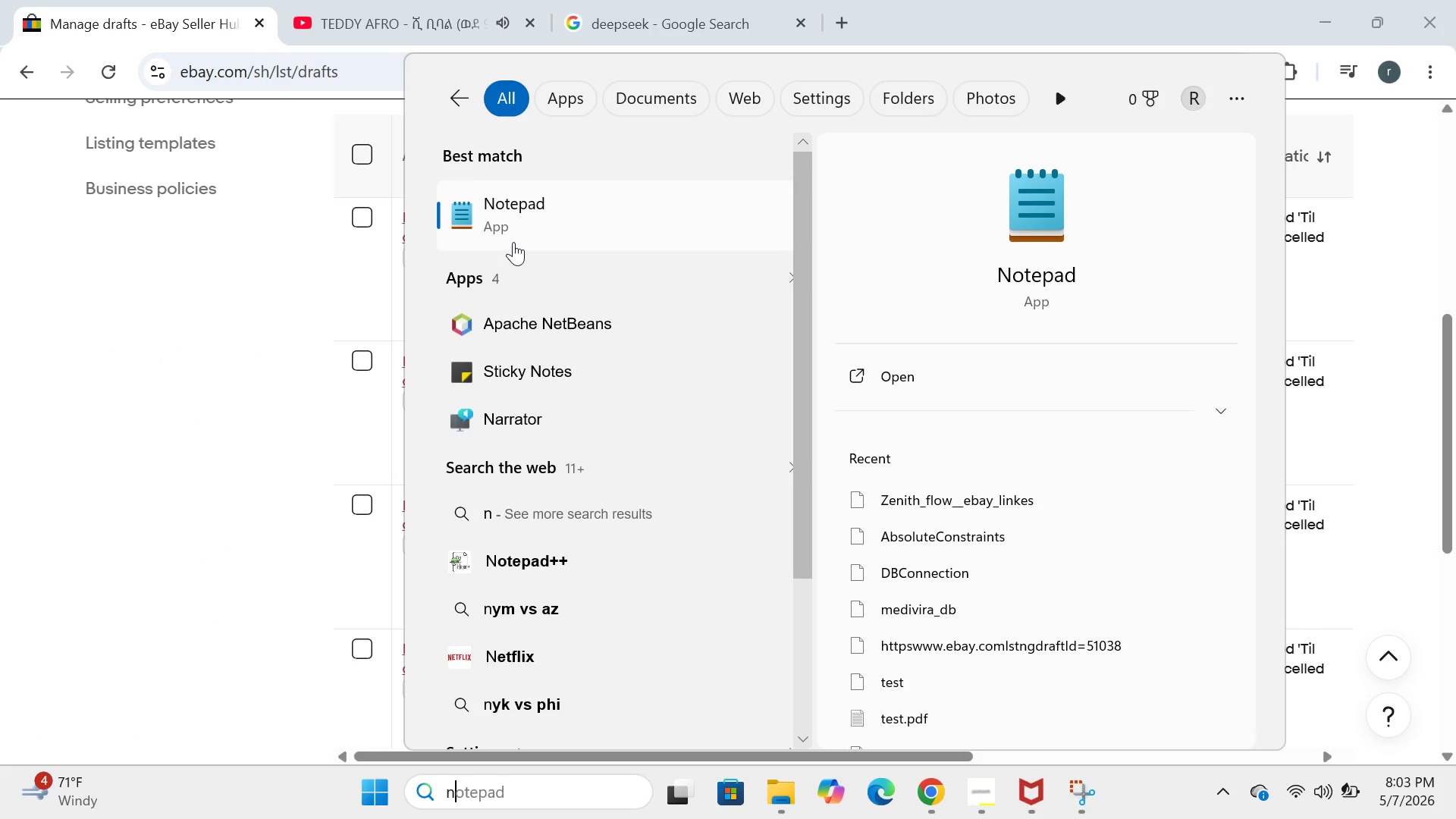 
double_click([529, 231])
 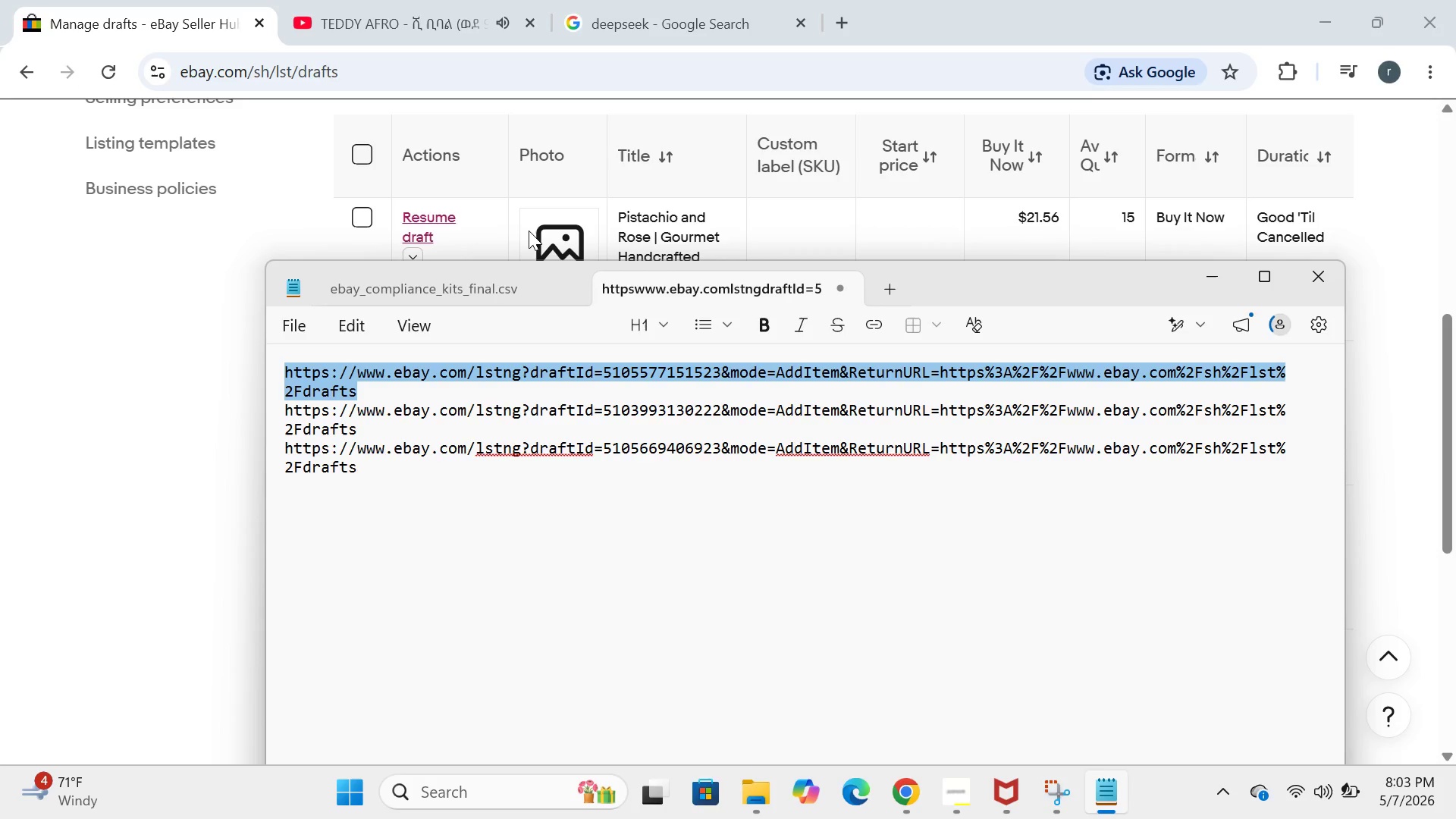 
left_click([1263, 280])
 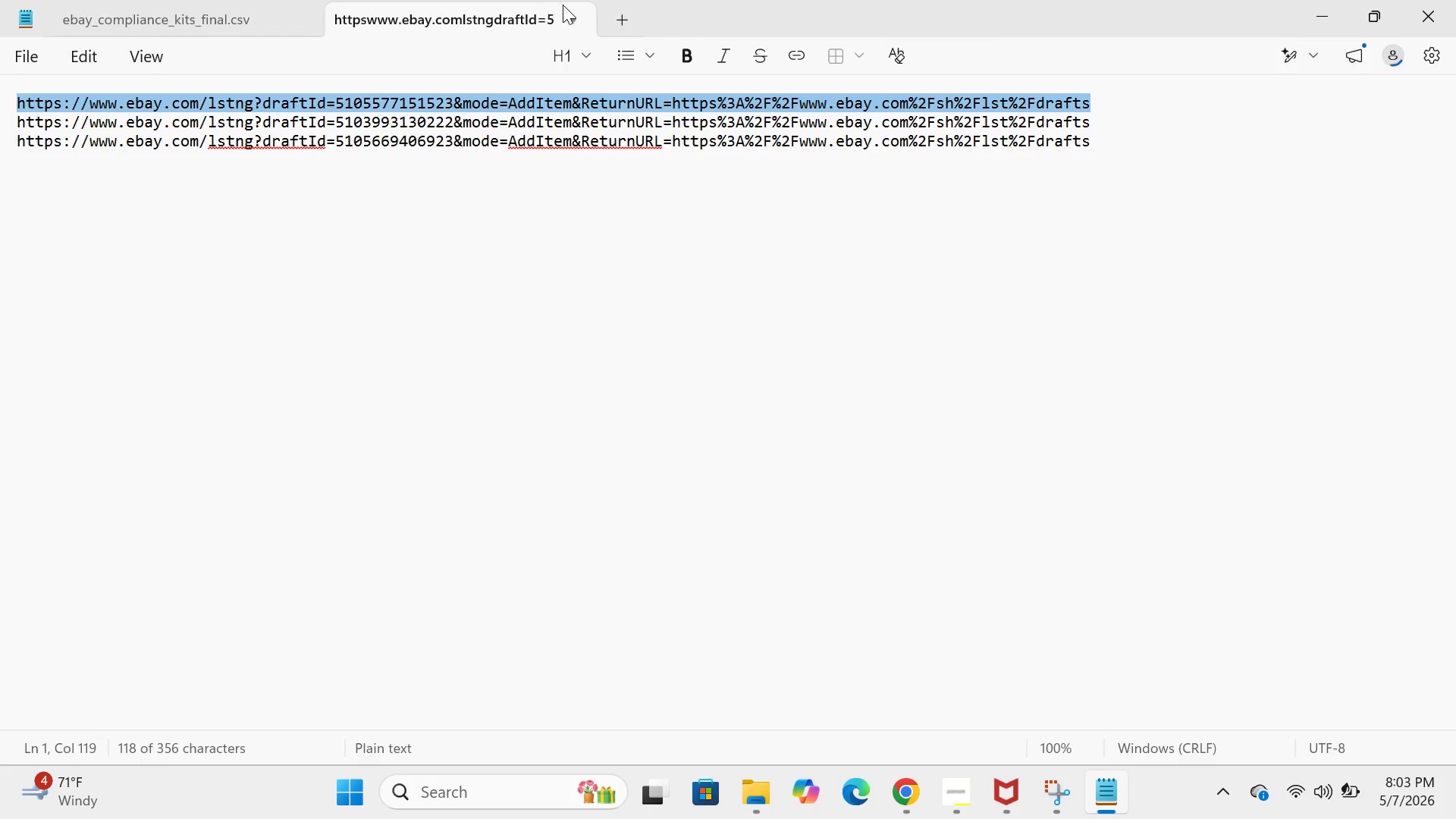 
left_click([572, 13])
 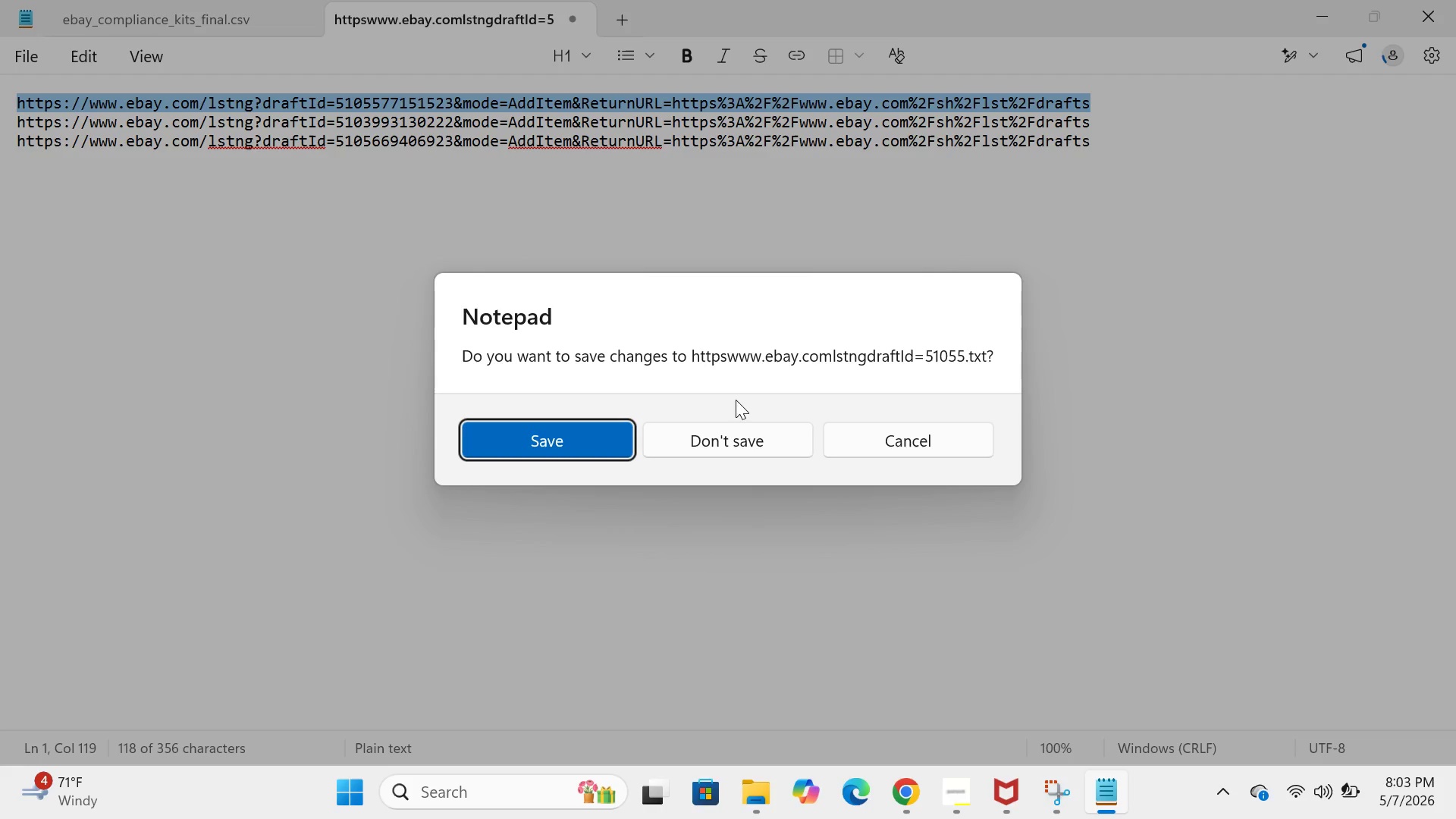 
left_click([723, 441])
 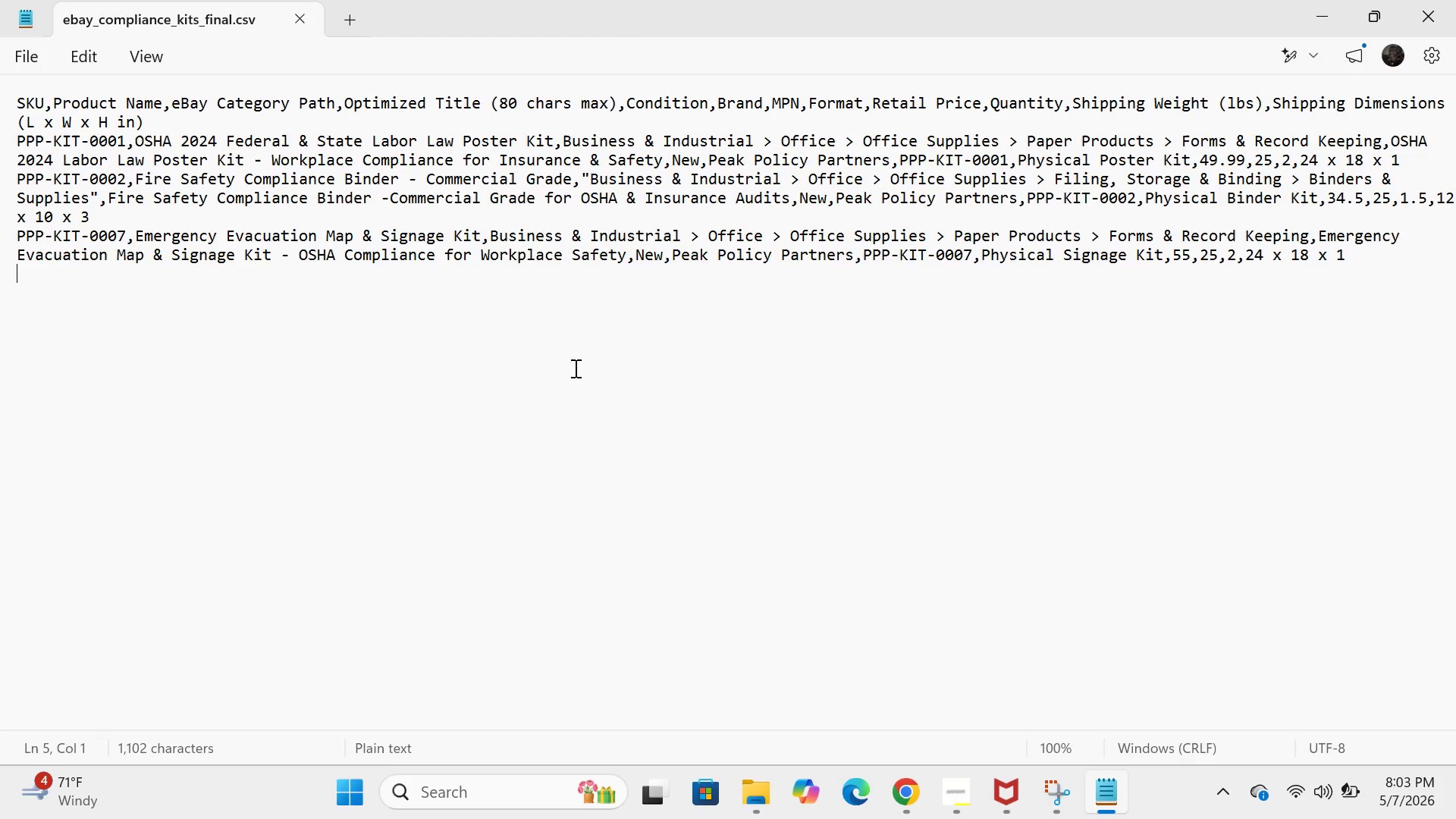 
left_click([311, 13])
 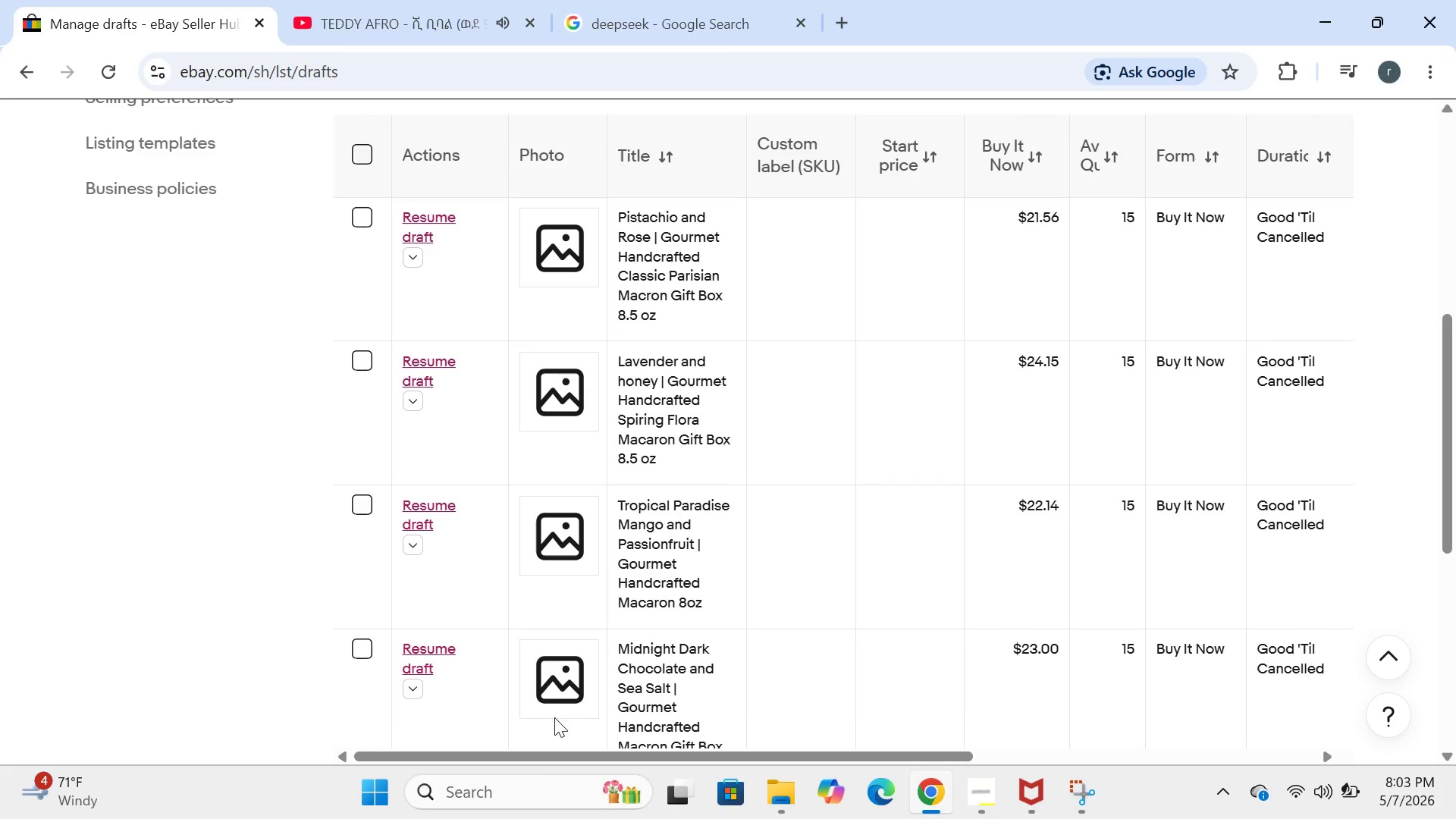 
left_click([534, 786])
 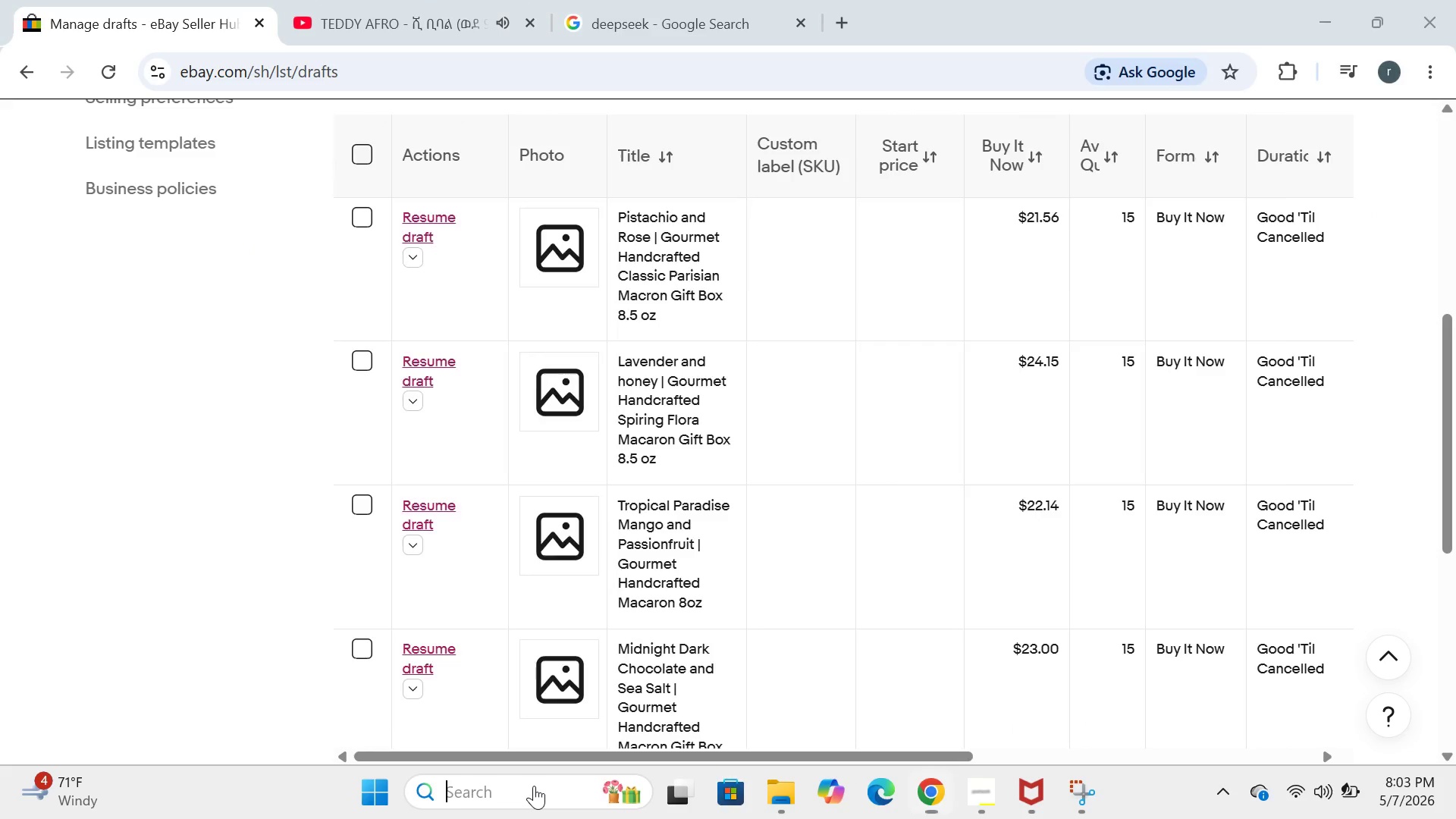 
key(M)
 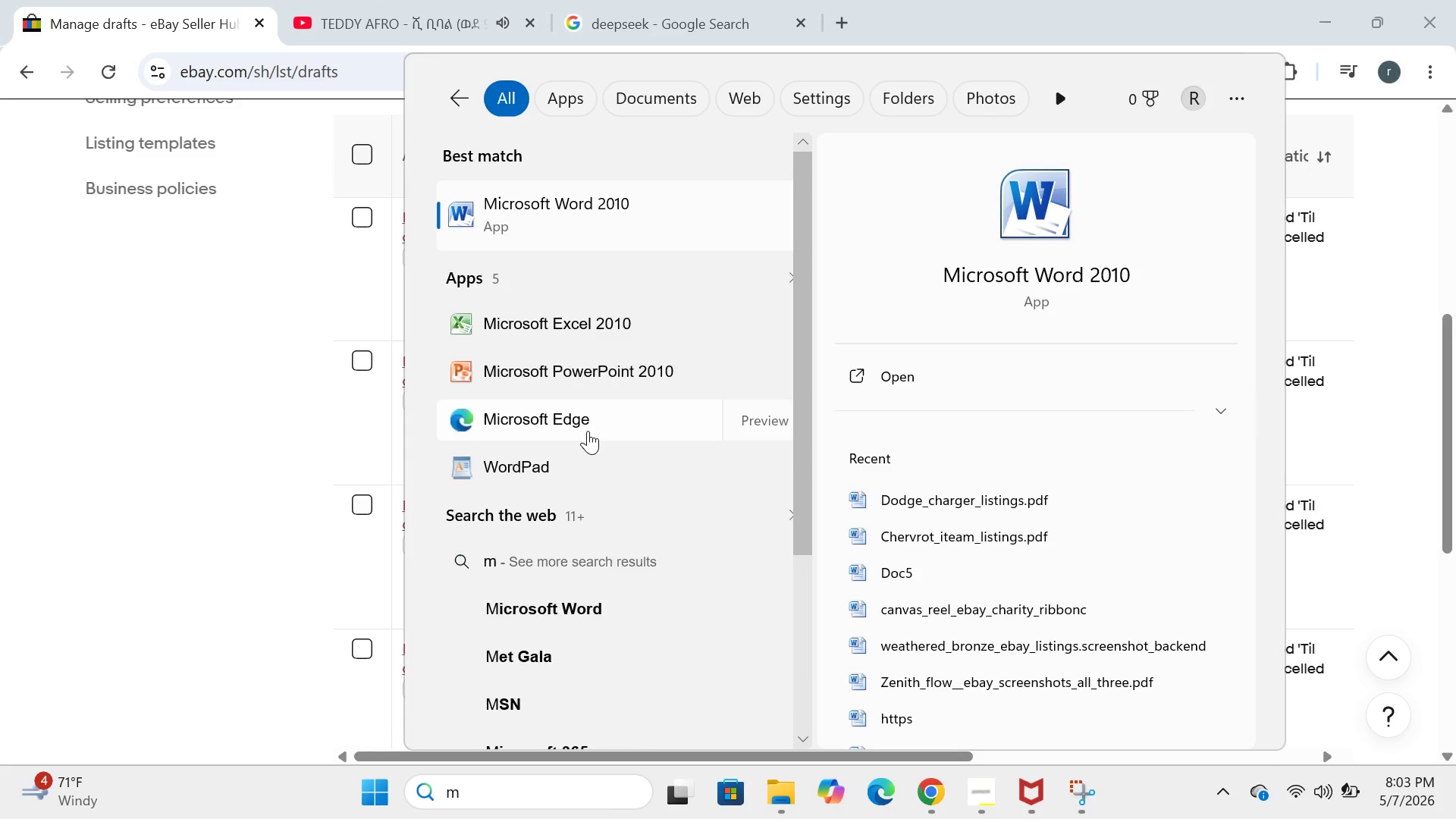 
key(Backspace)
type(no)
 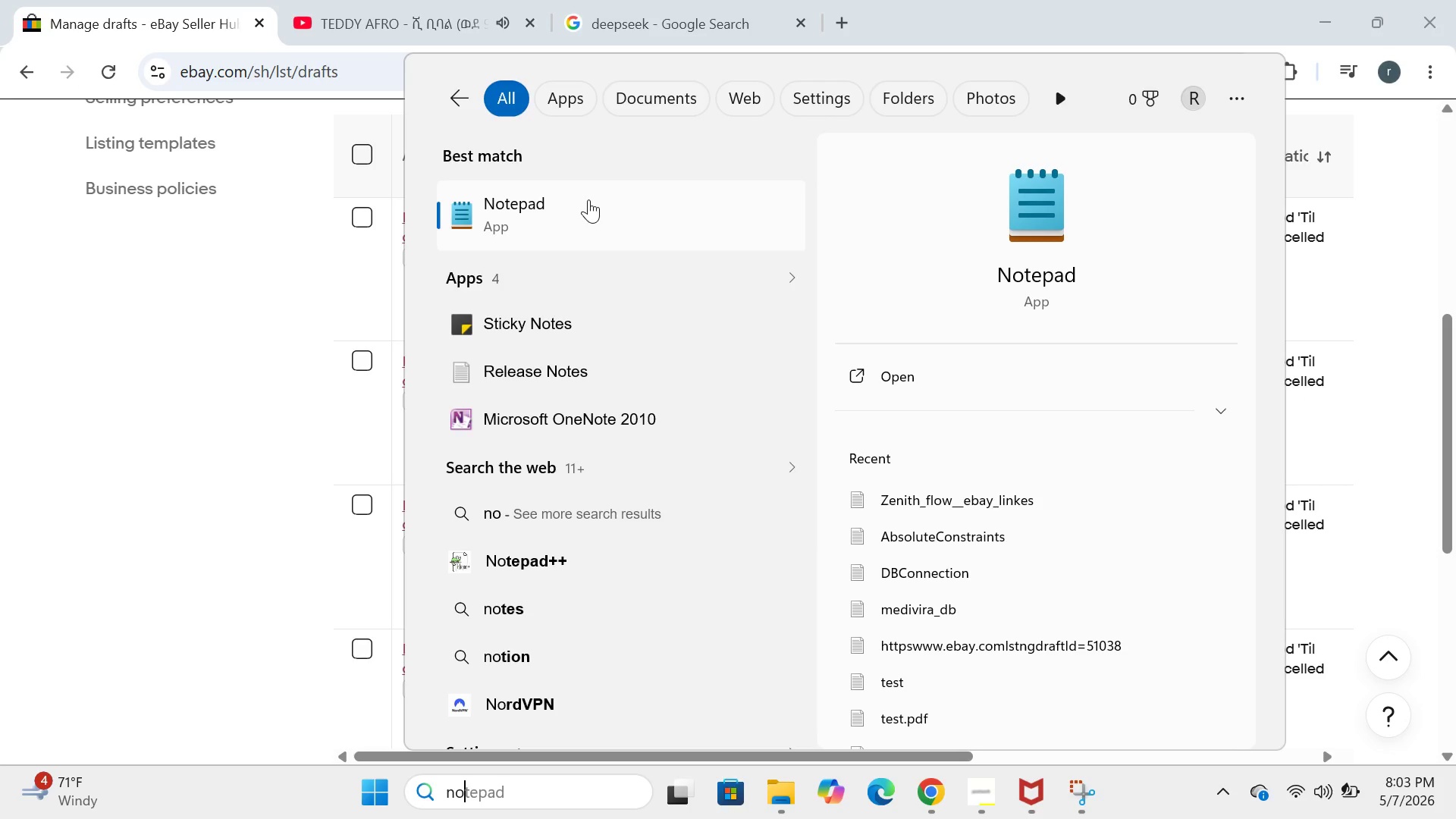 
wait(22.33)
 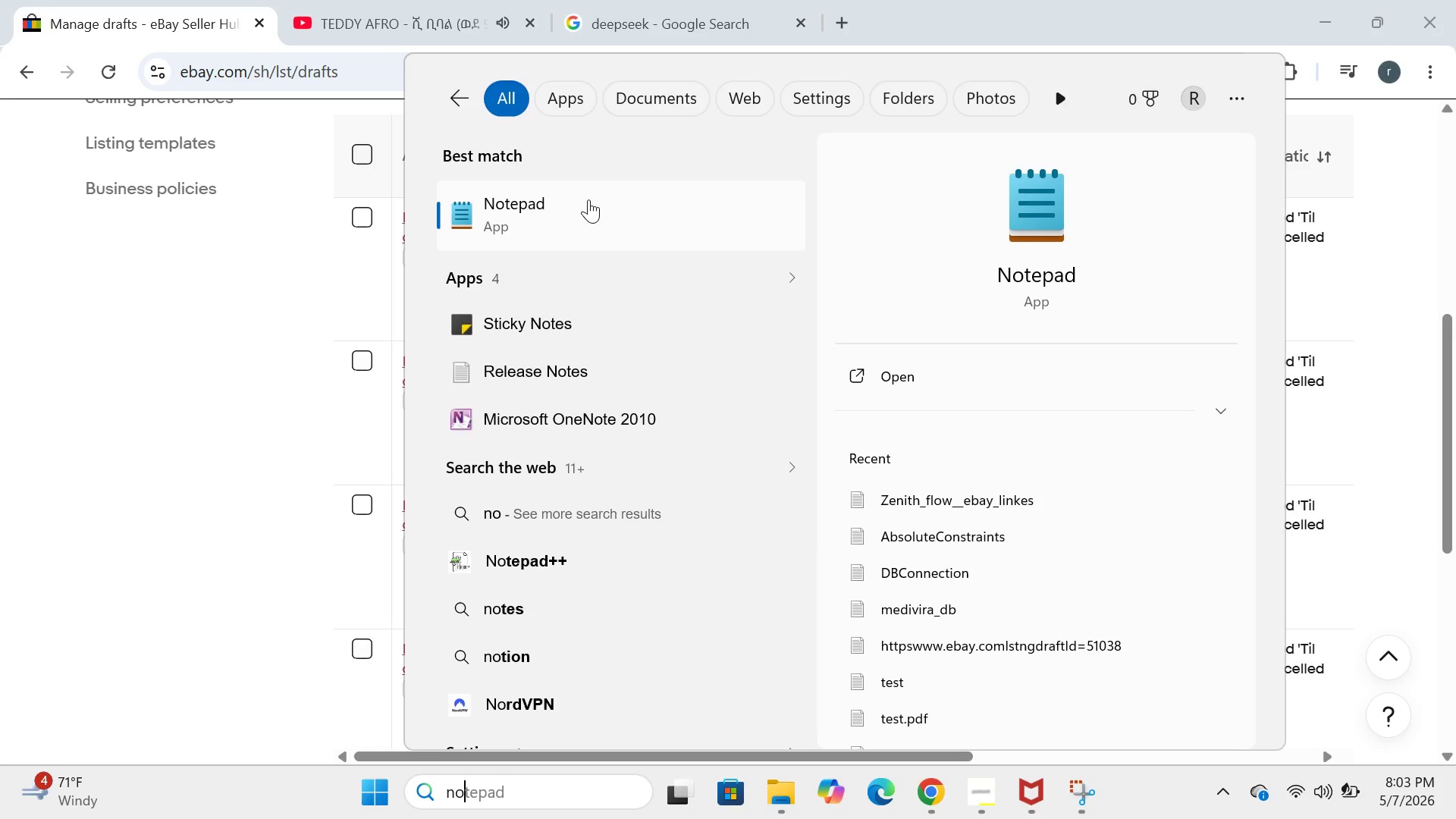 
left_click([568, 208])
 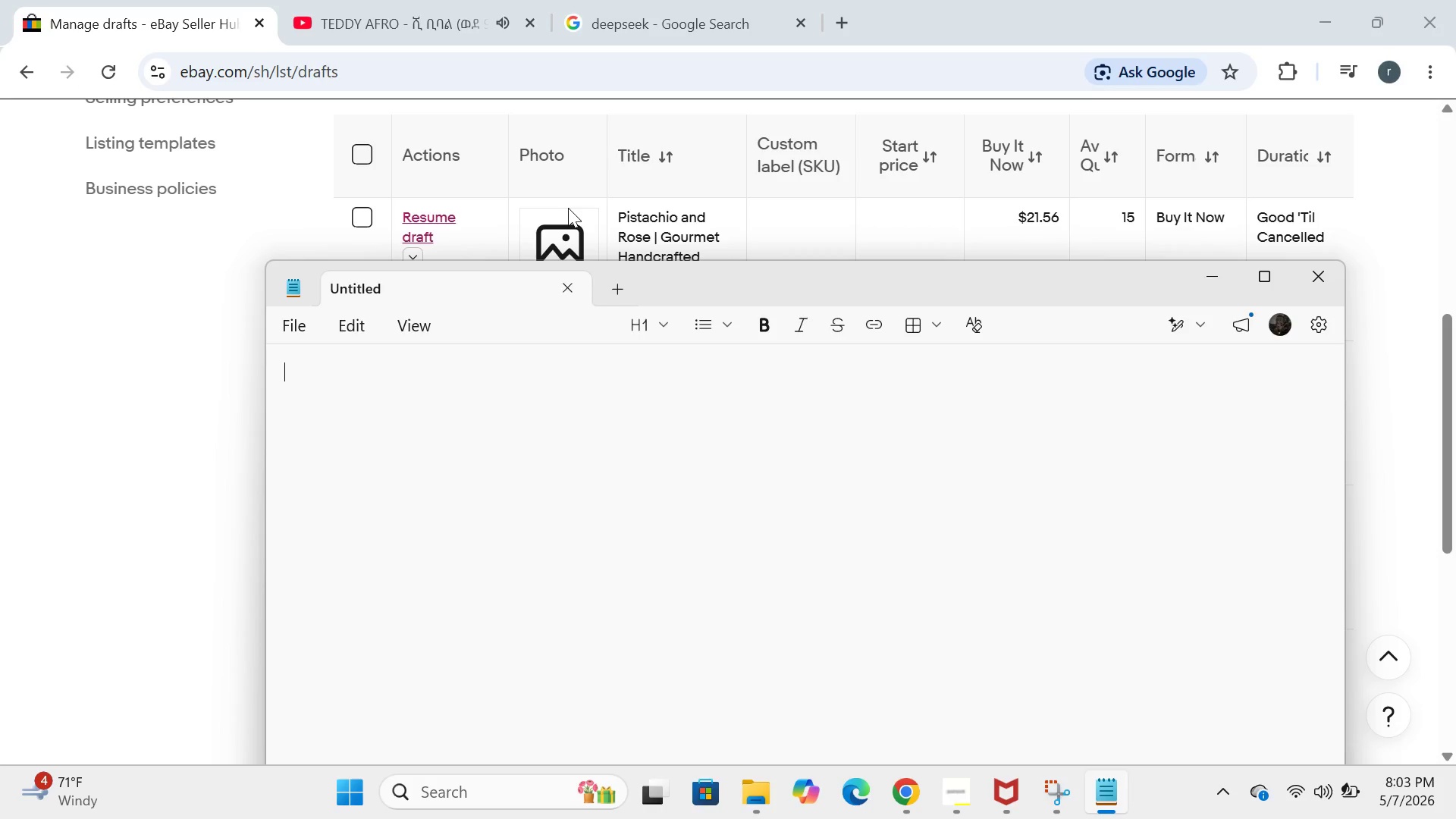 
wait(8.89)
 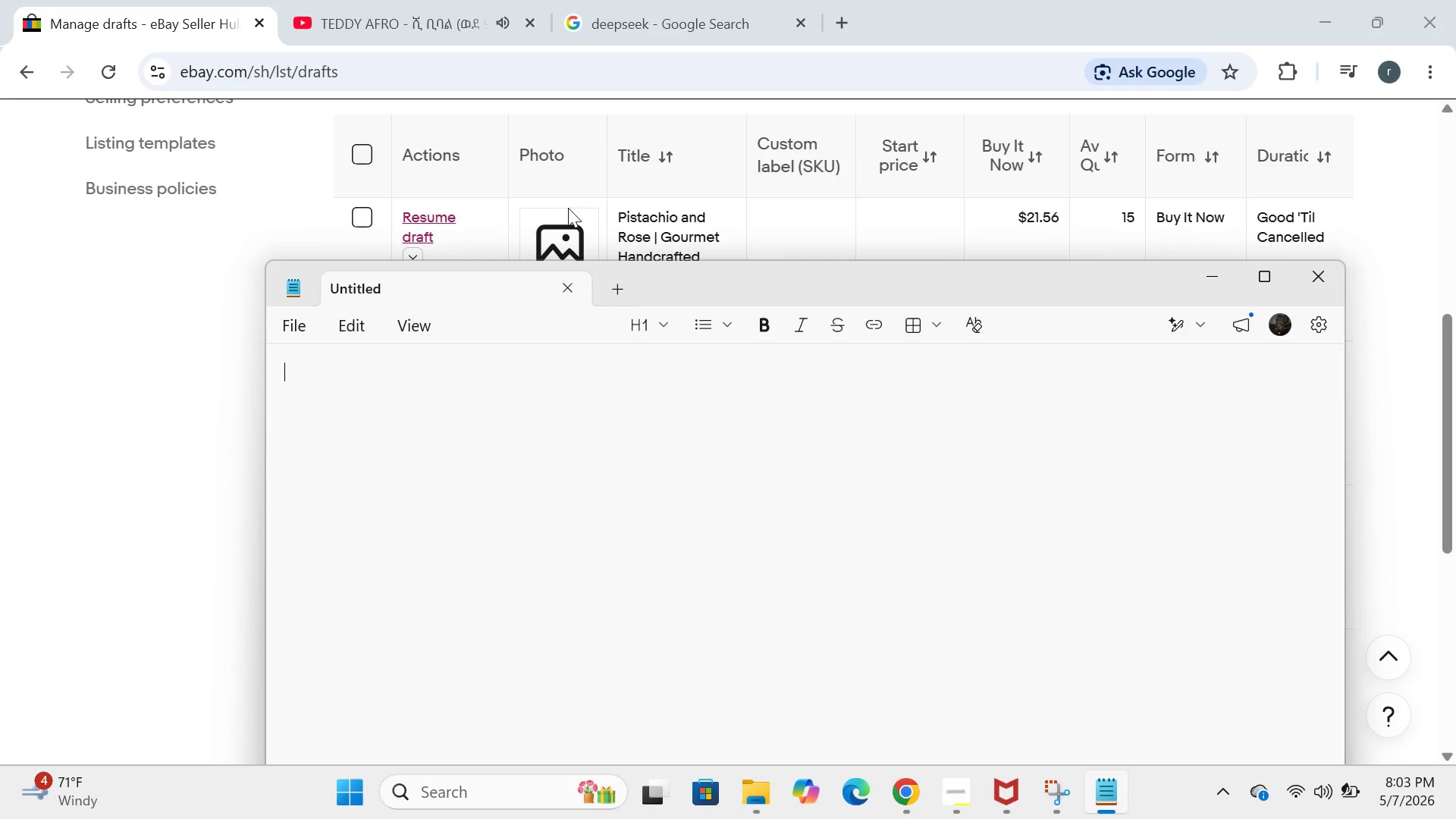 
left_click([1267, 278])
 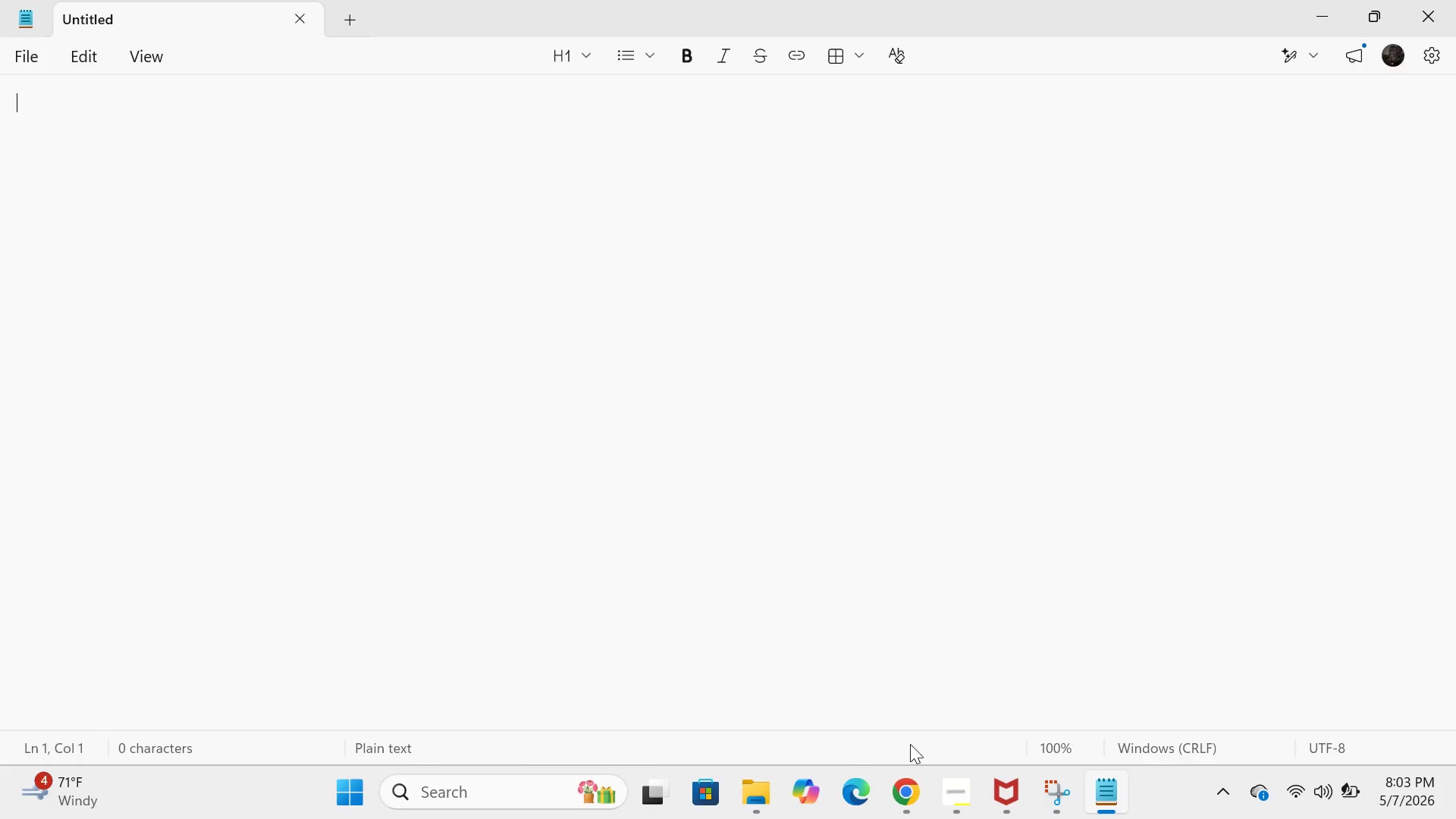 
left_click([907, 795])
 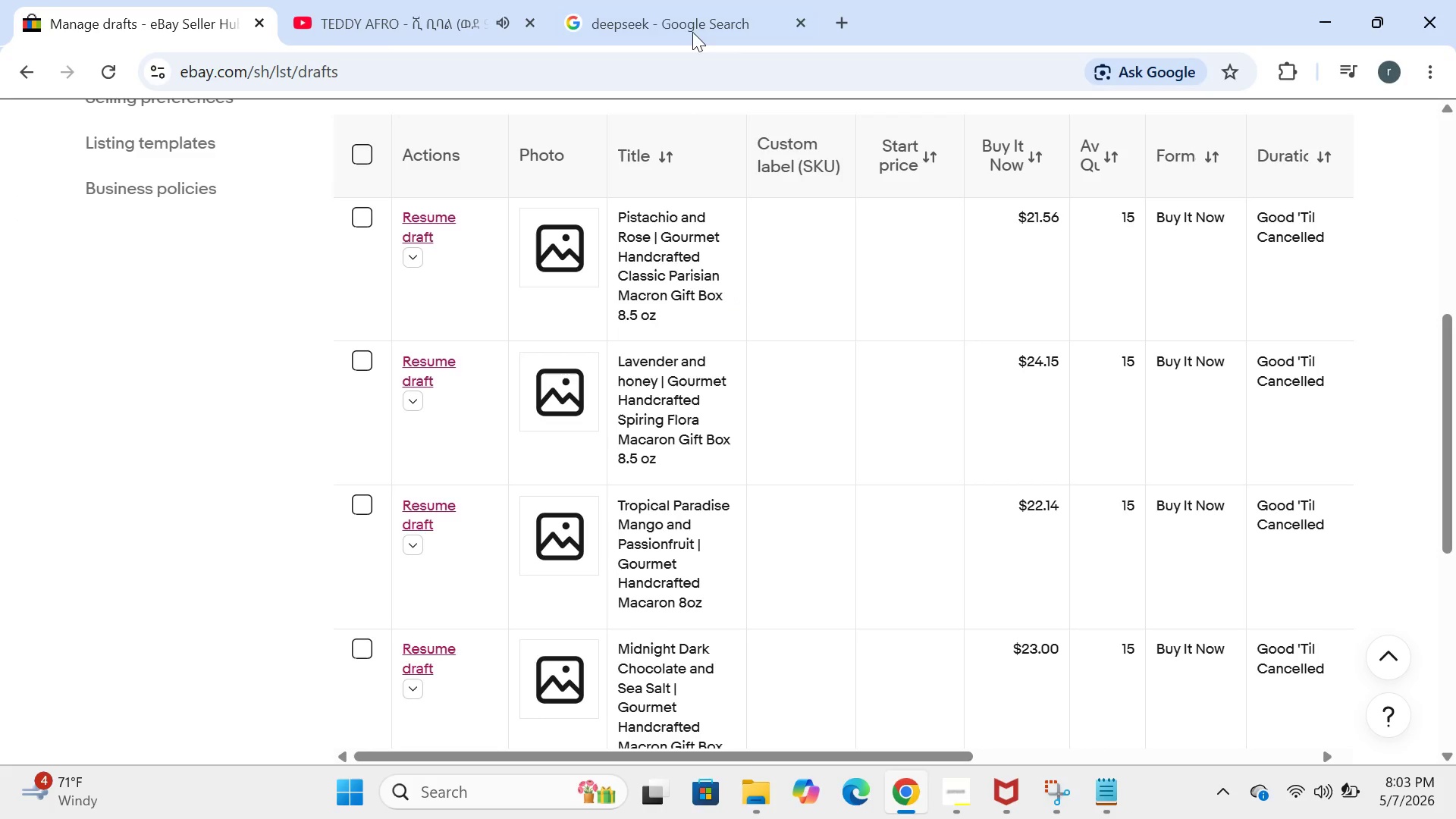 
left_click([690, 17])
 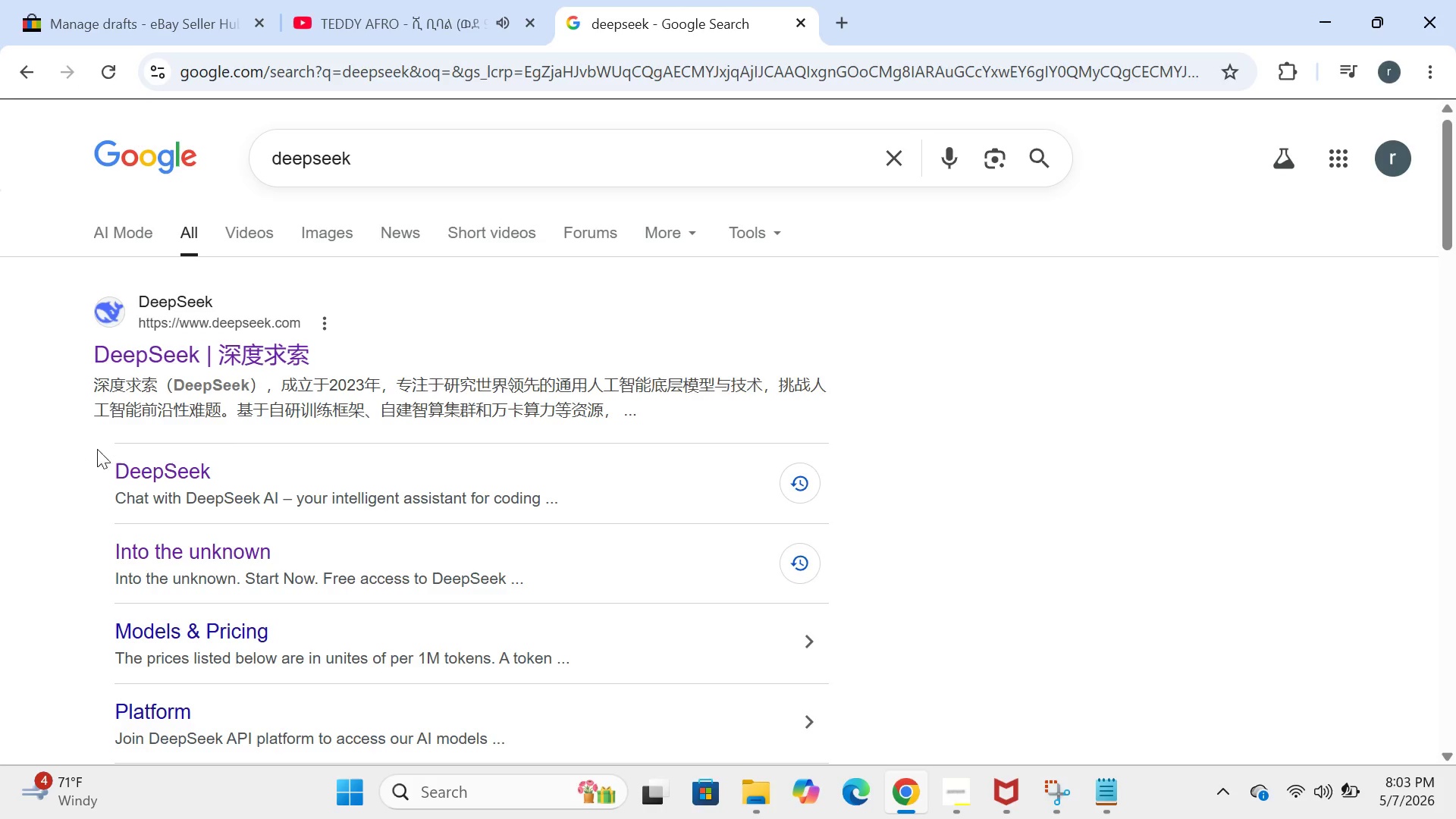 
left_click([140, 480])
 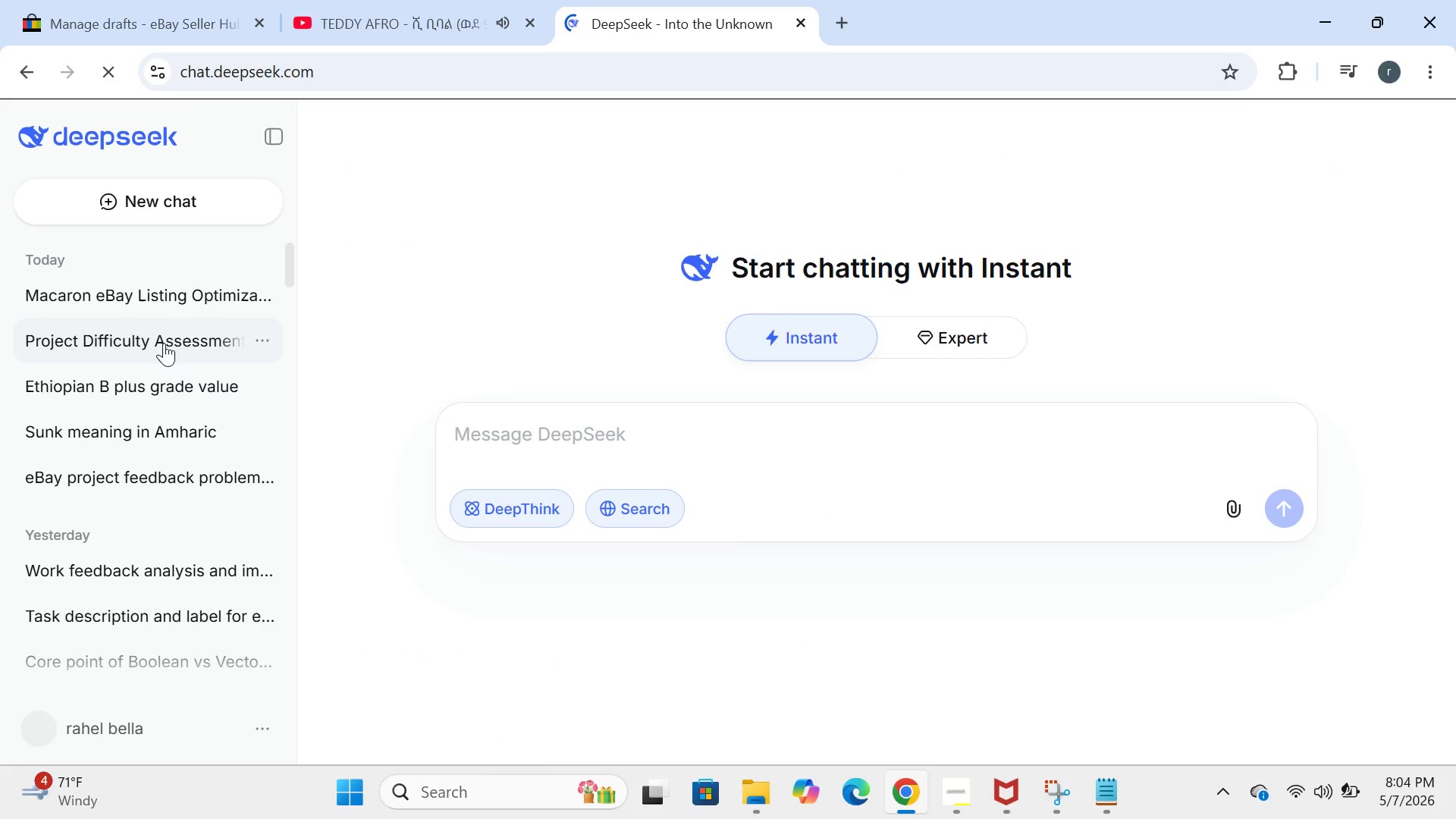 
wait(7.92)
 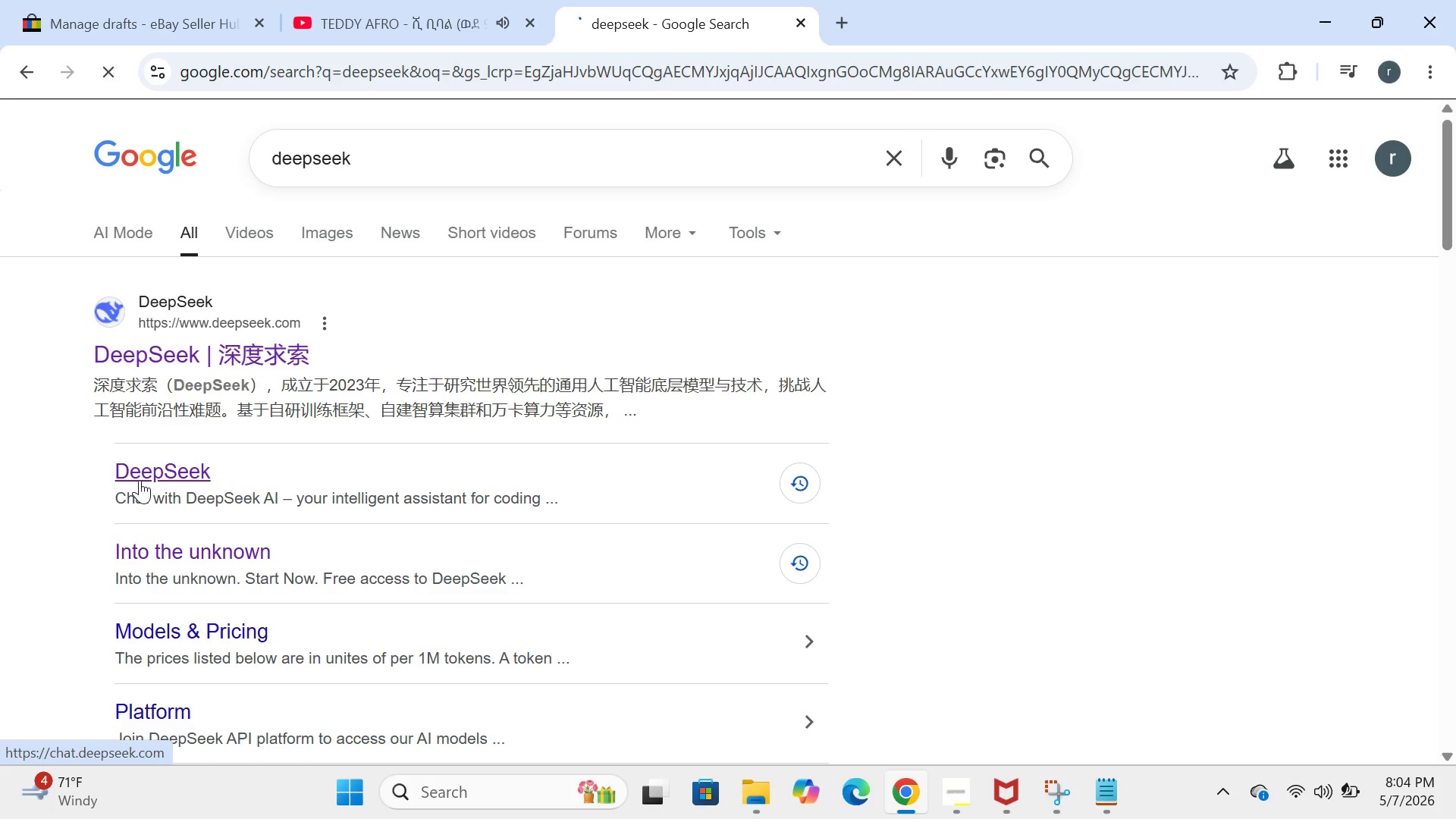 
left_click([196, 293])
 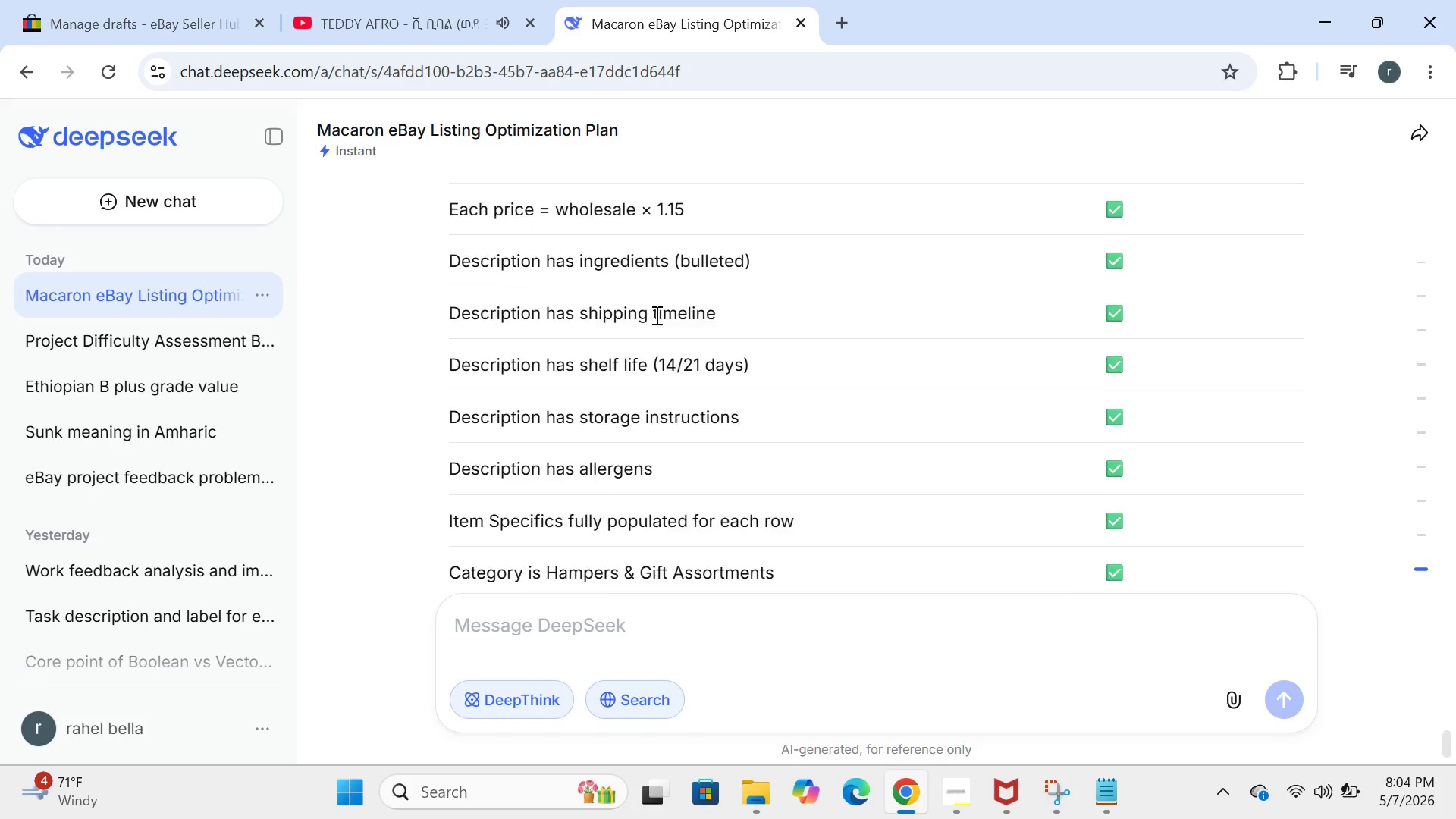 
wait(10.12)
 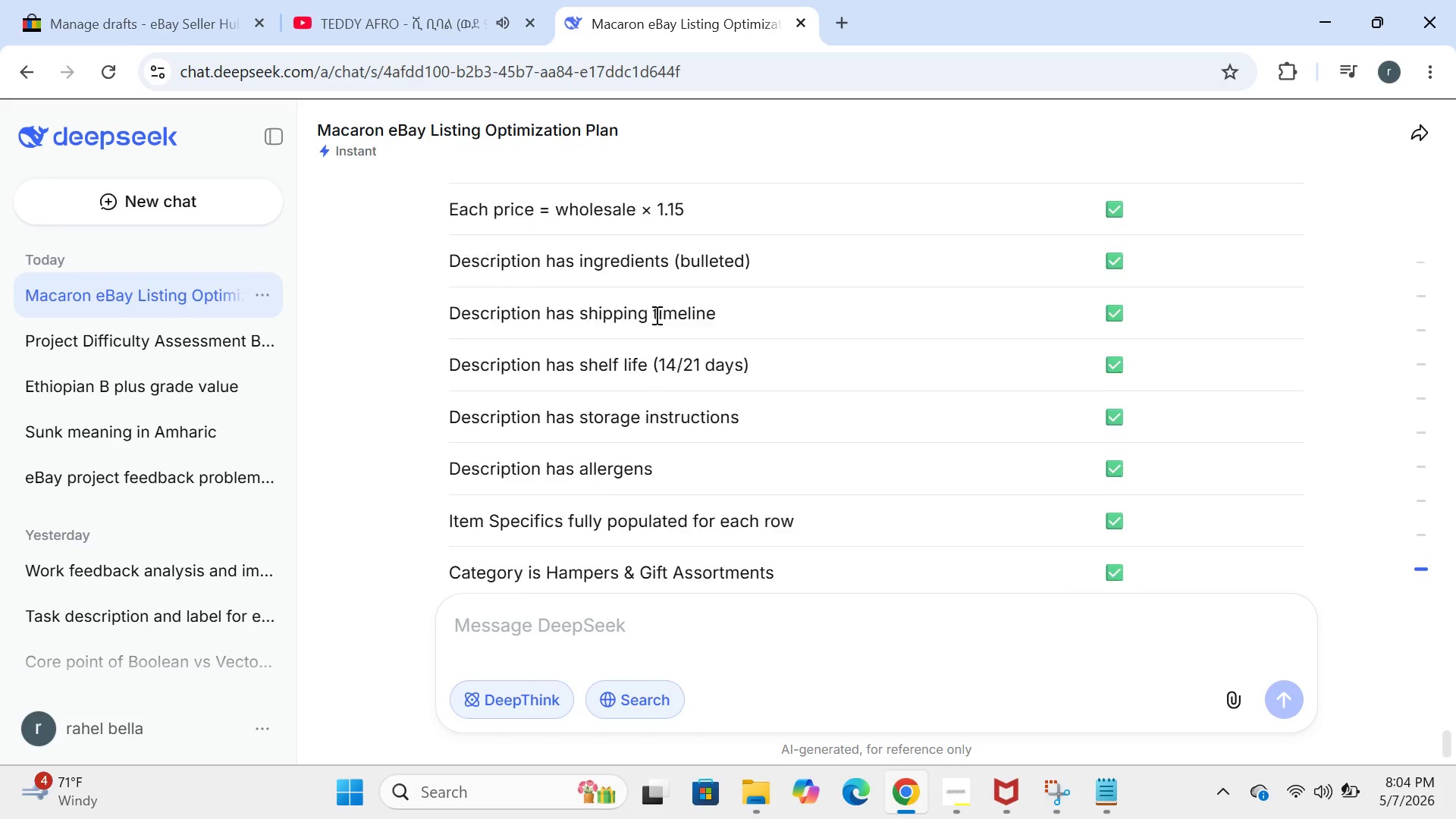 
left_click([1124, 196])
 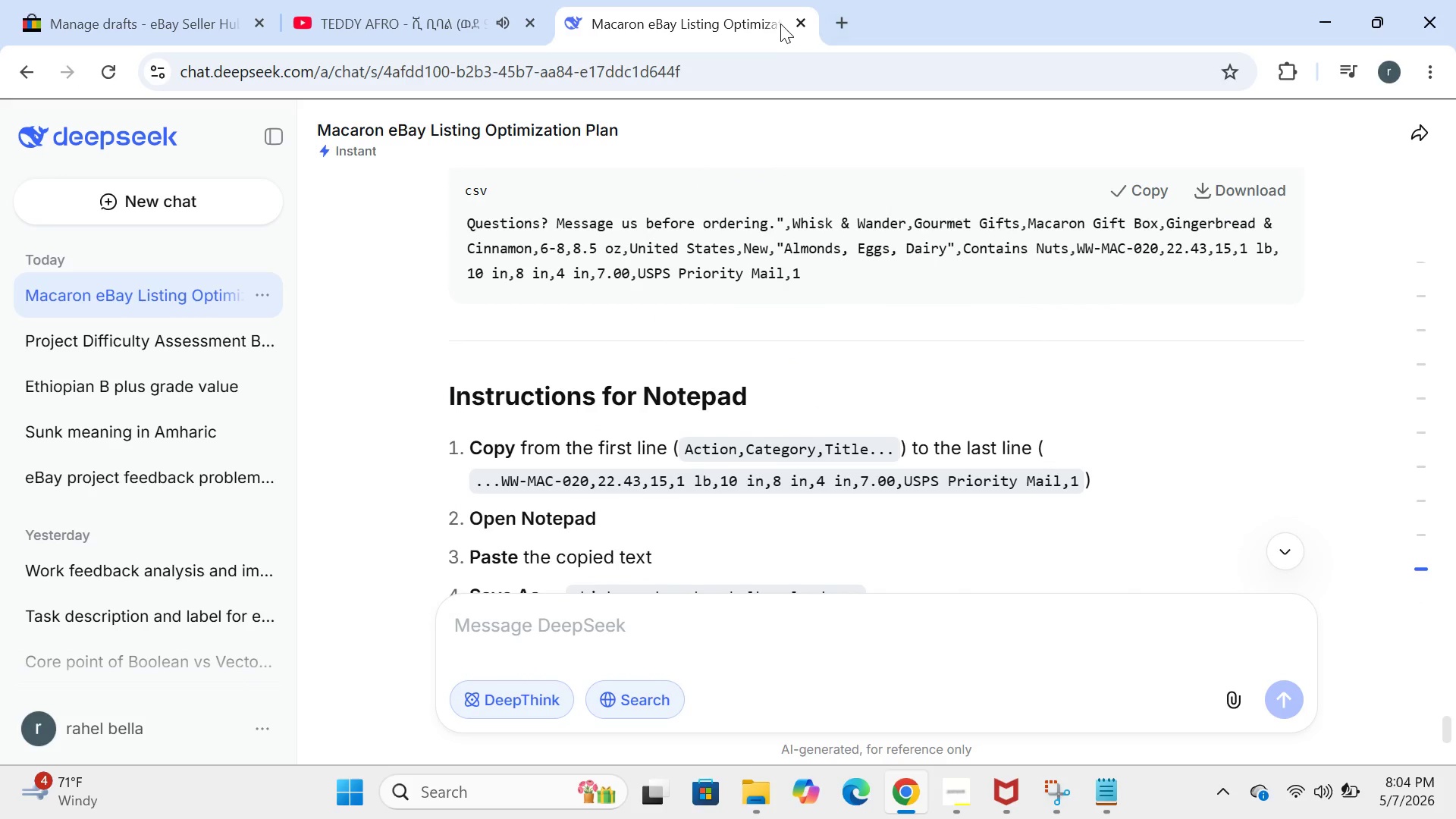 
left_click([802, 20])
 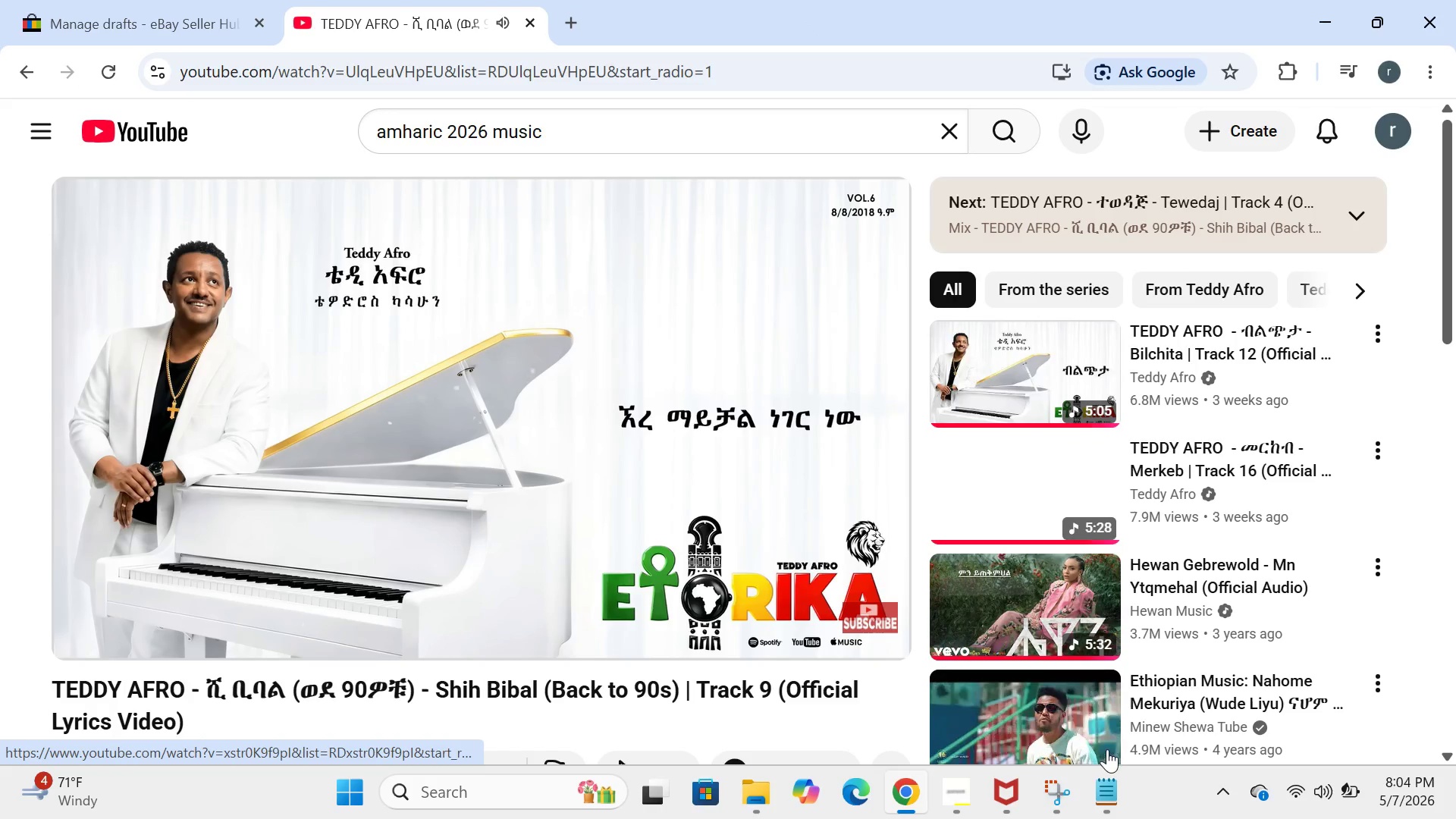 
left_click([1106, 790])
 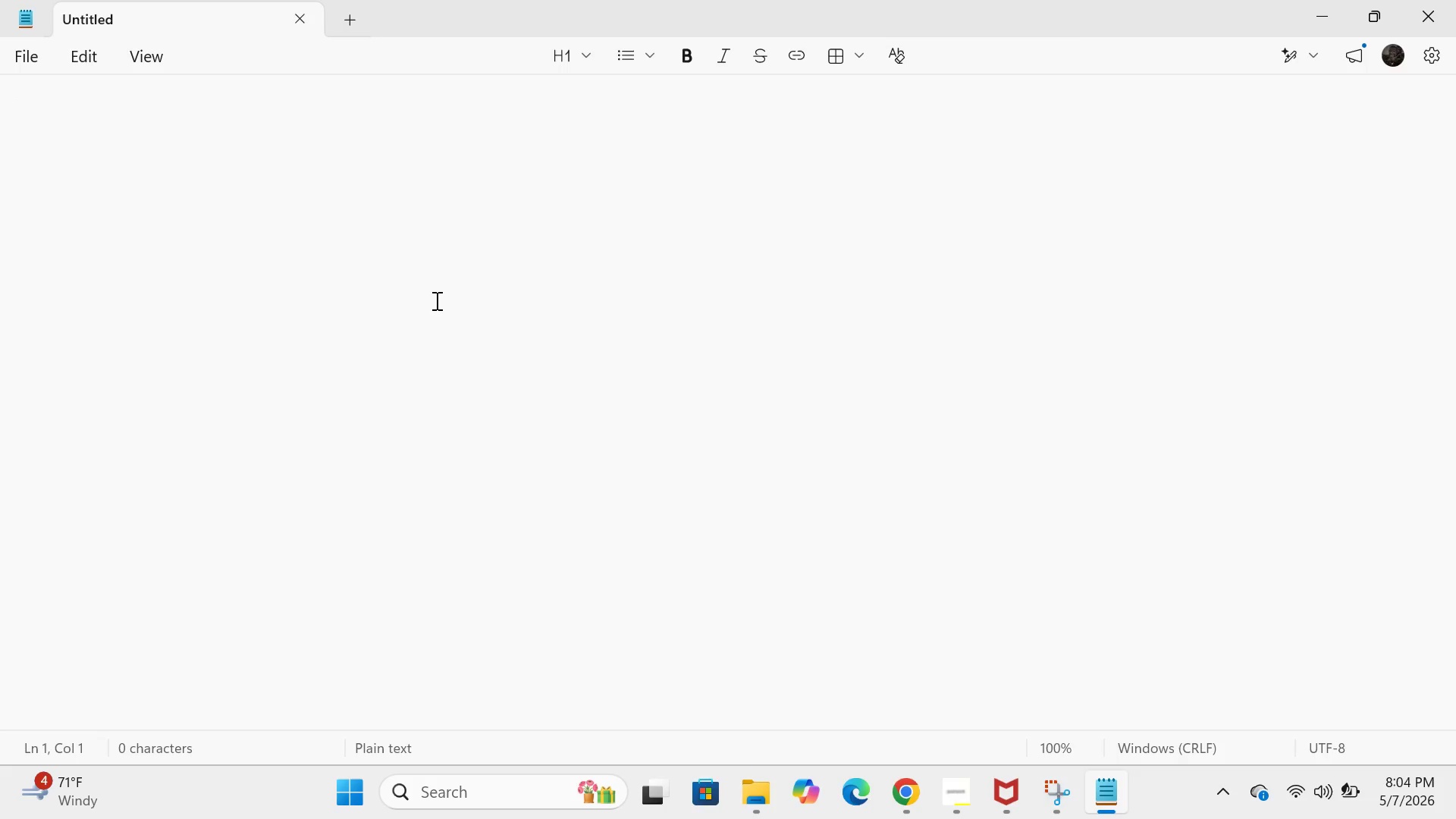 
left_click([425, 295])
 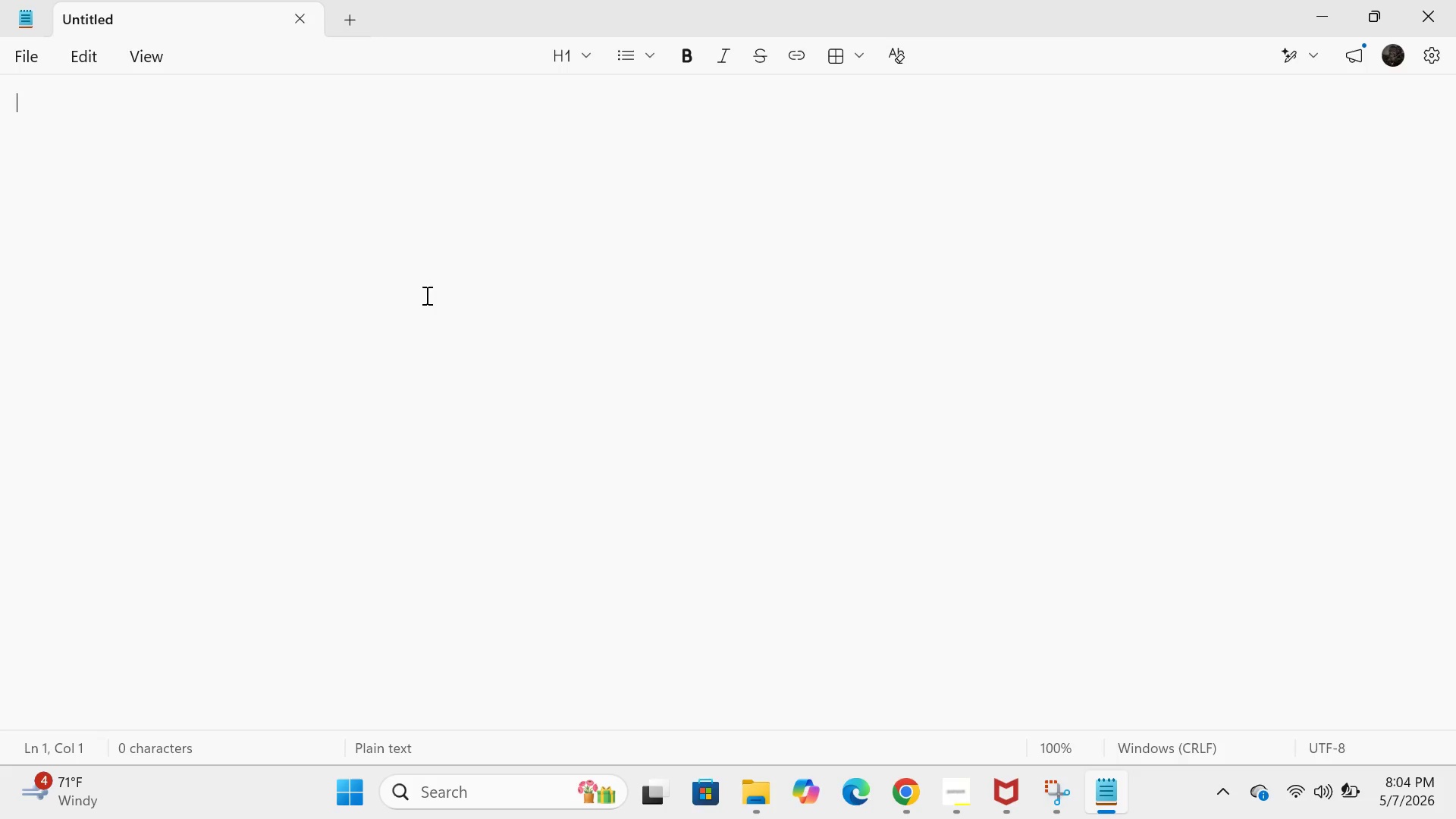 
key(Control+V)
 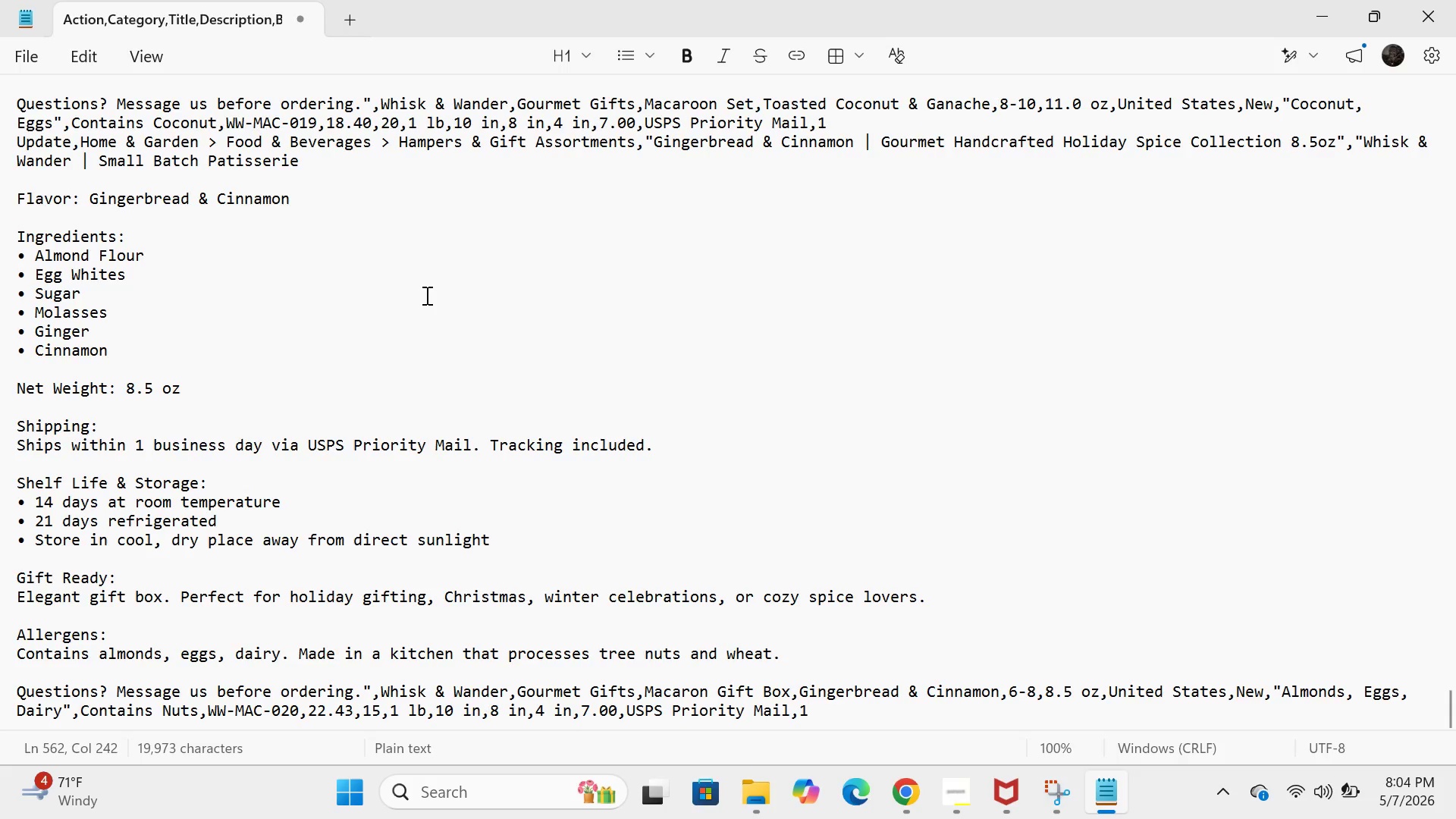 
scroll: coordinate [428, 250], scroll_direction: up, amount: 21.0
 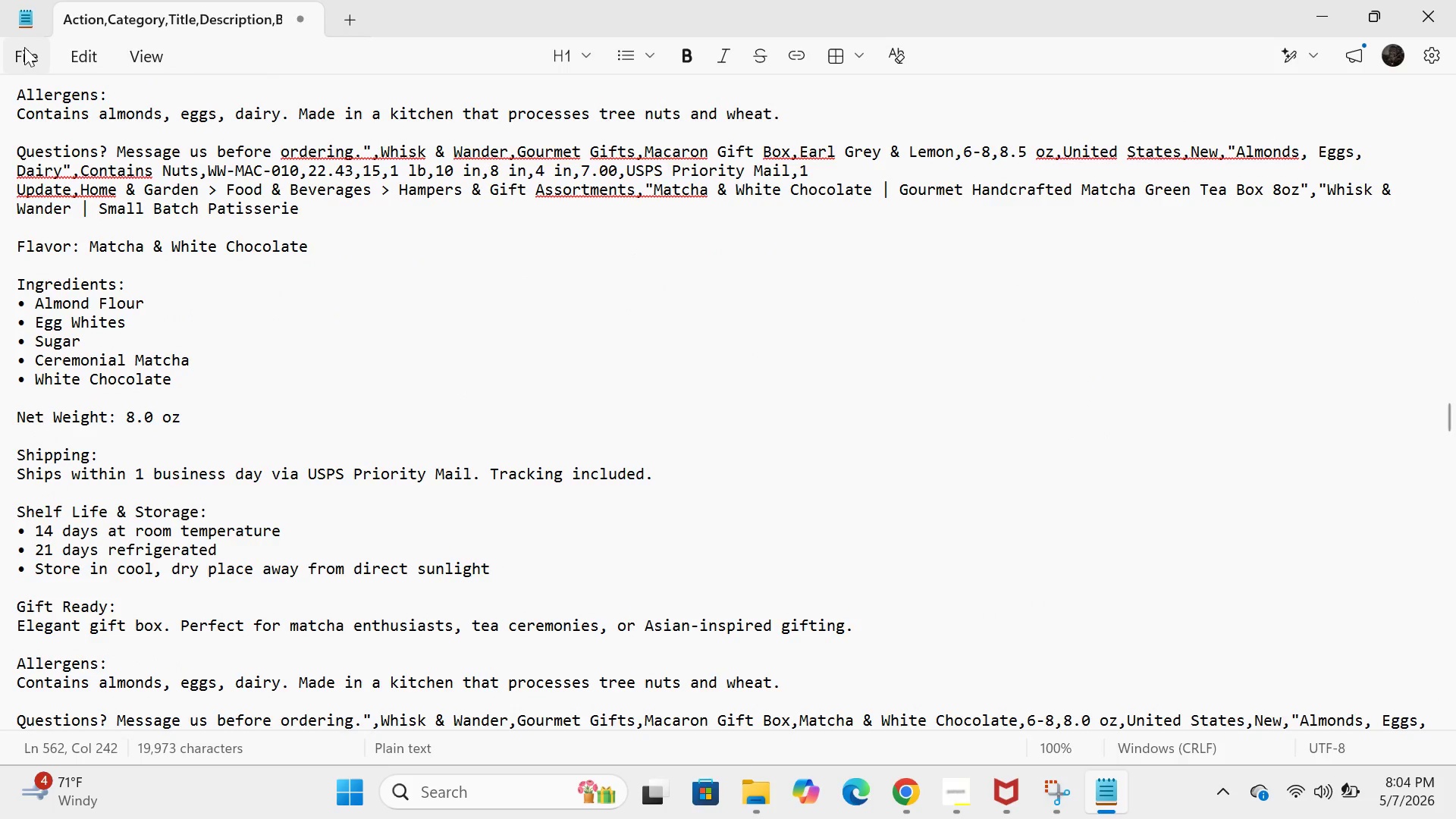 
left_click([25, 48])
 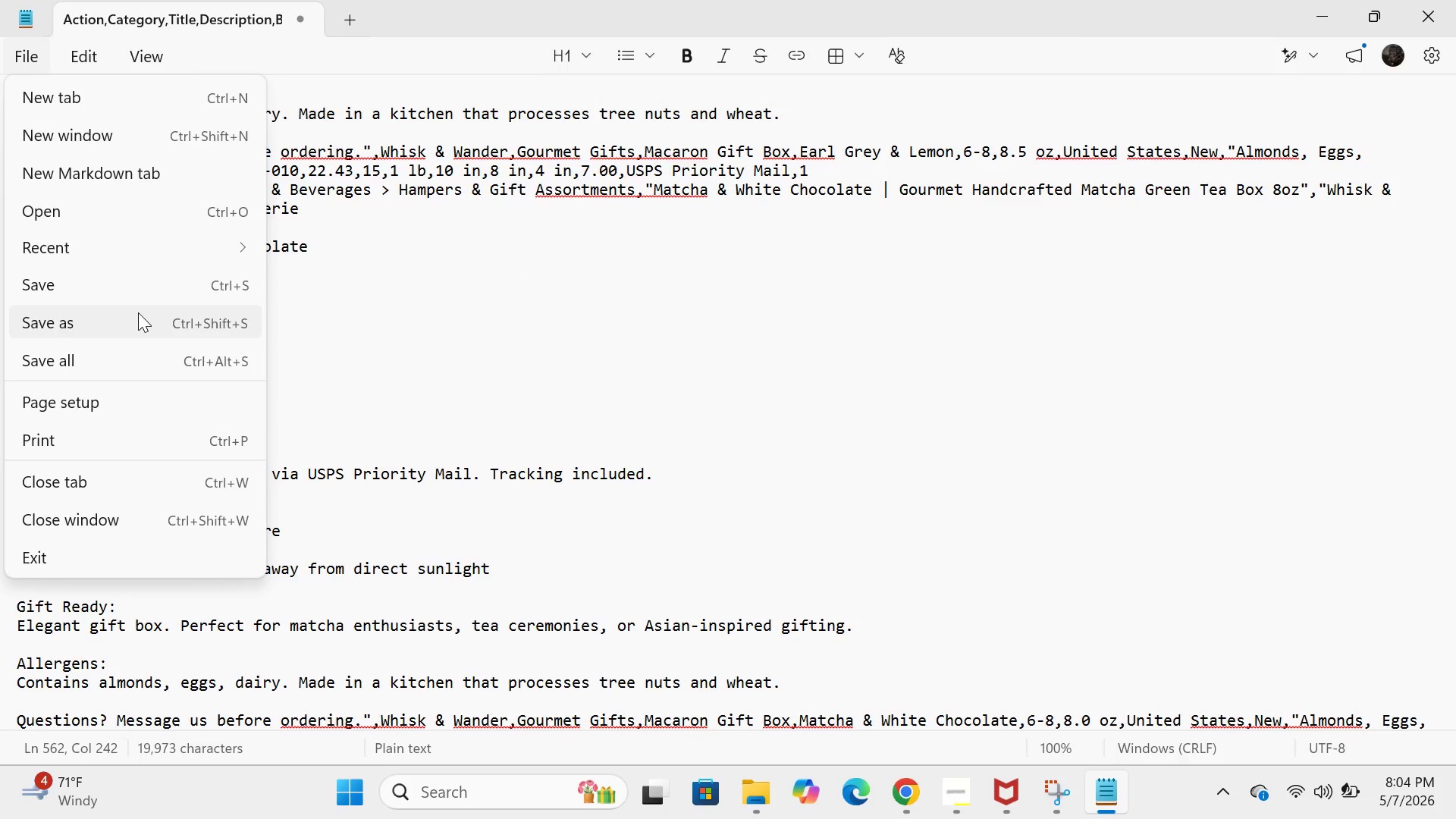 
left_click([138, 312])
 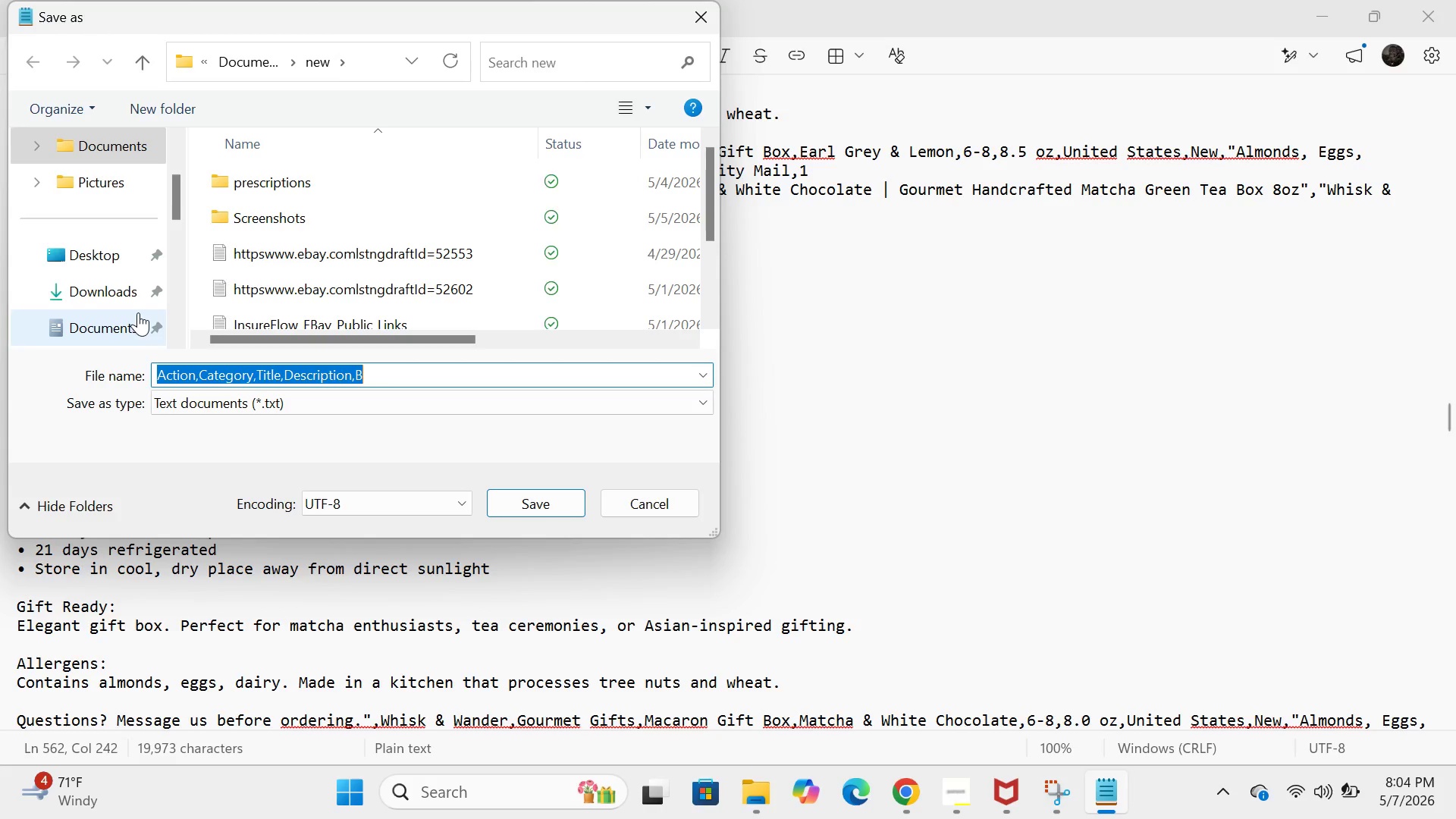 
key(Backspace)
 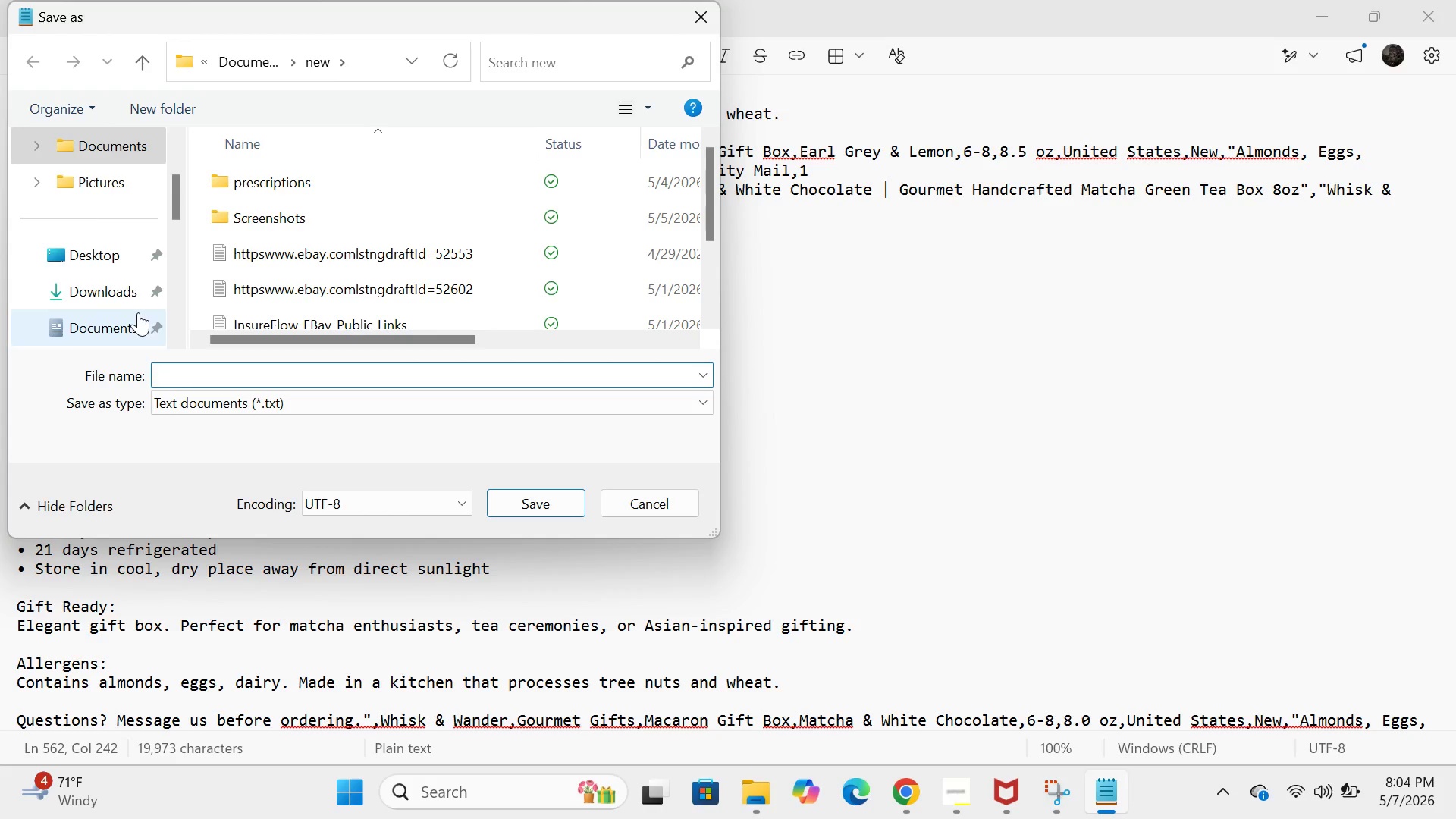 
scroll: coordinate [138, 312], scroll_direction: down, amount: 6.0
 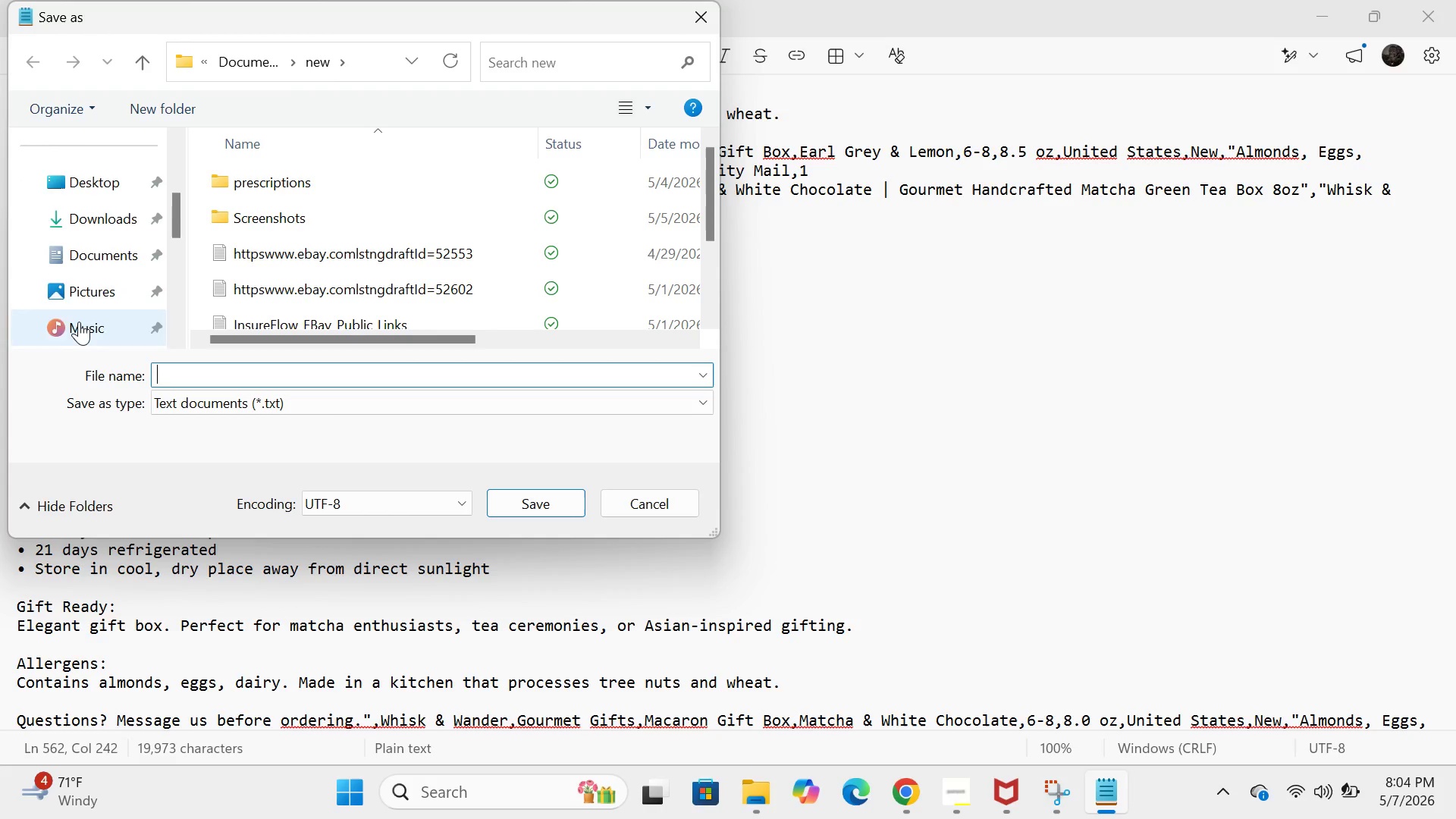 
scroll: coordinate [79, 322], scroll_direction: none, amount: 0.0
 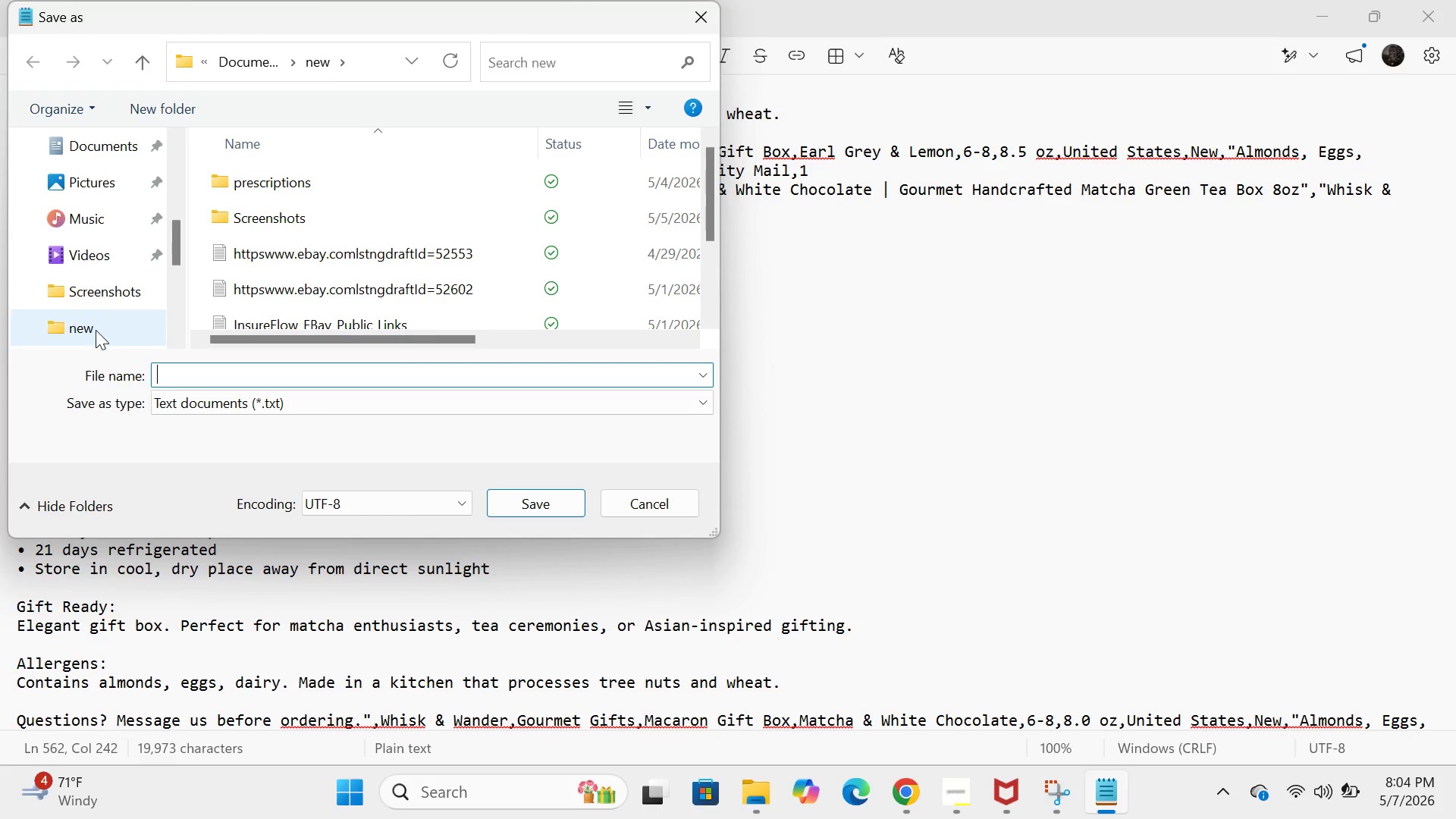 
double_click([96, 330])
 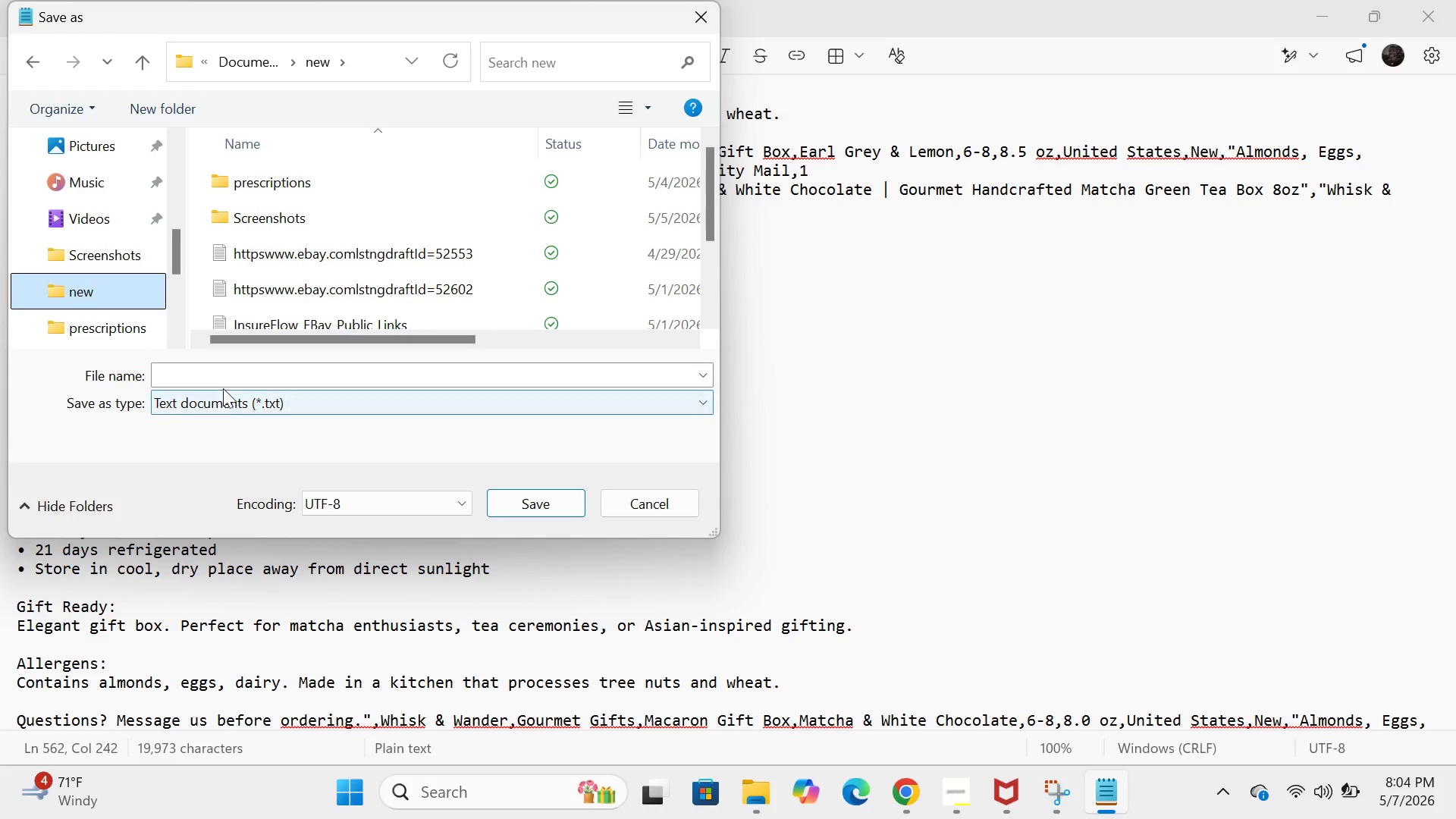 
left_click([216, 367])
 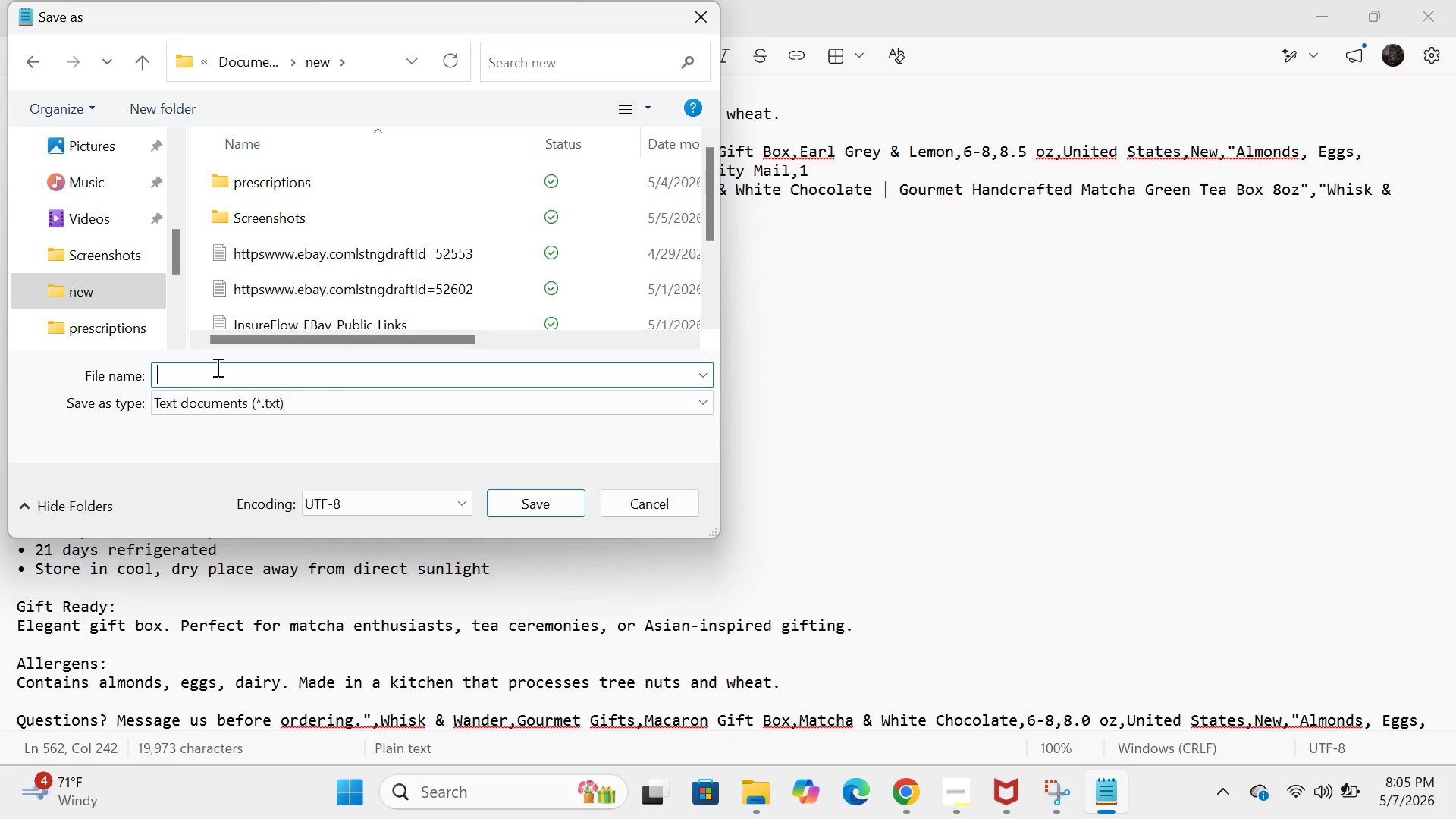 
wait(34.08)
 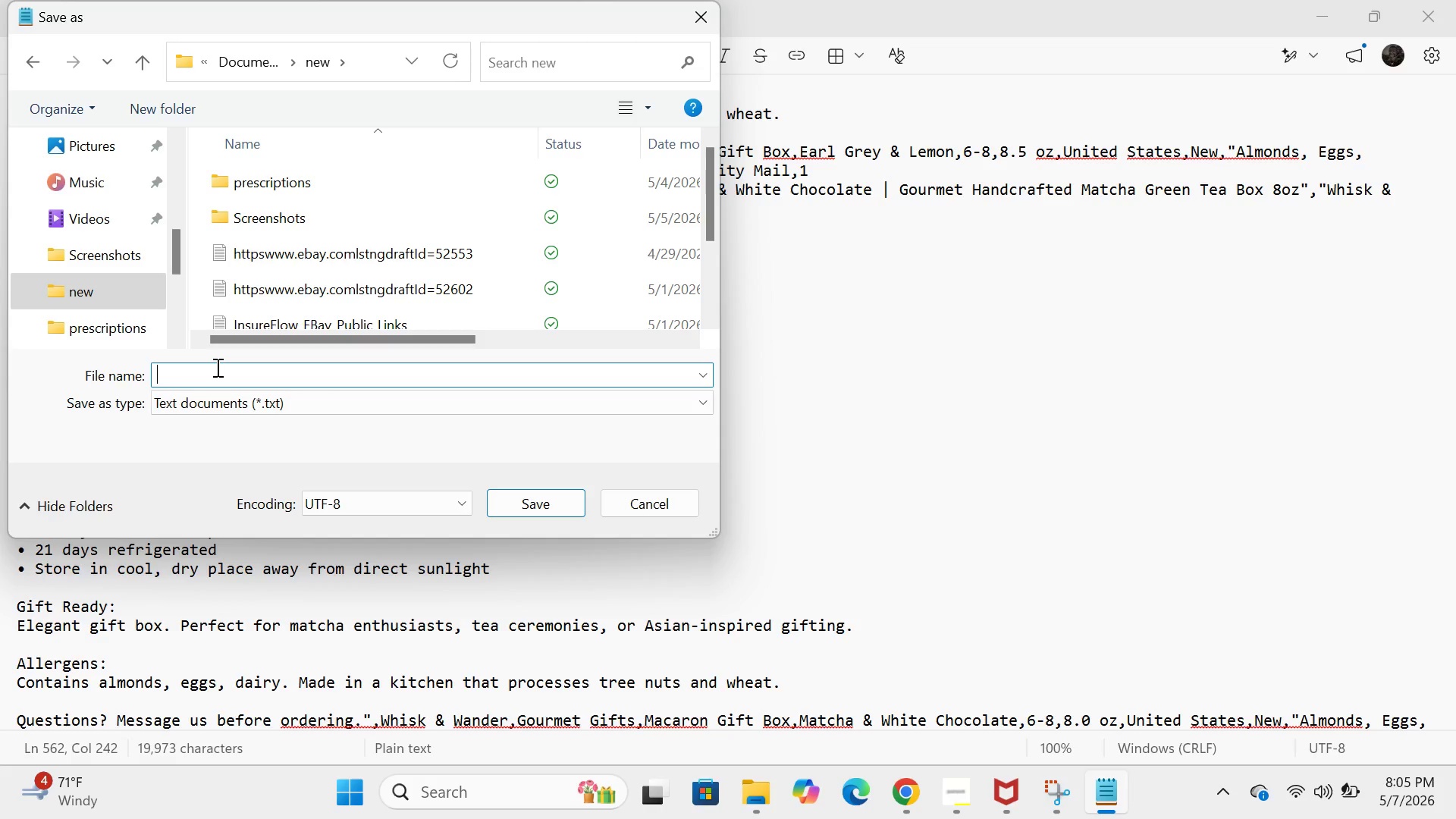 
type(Win)
 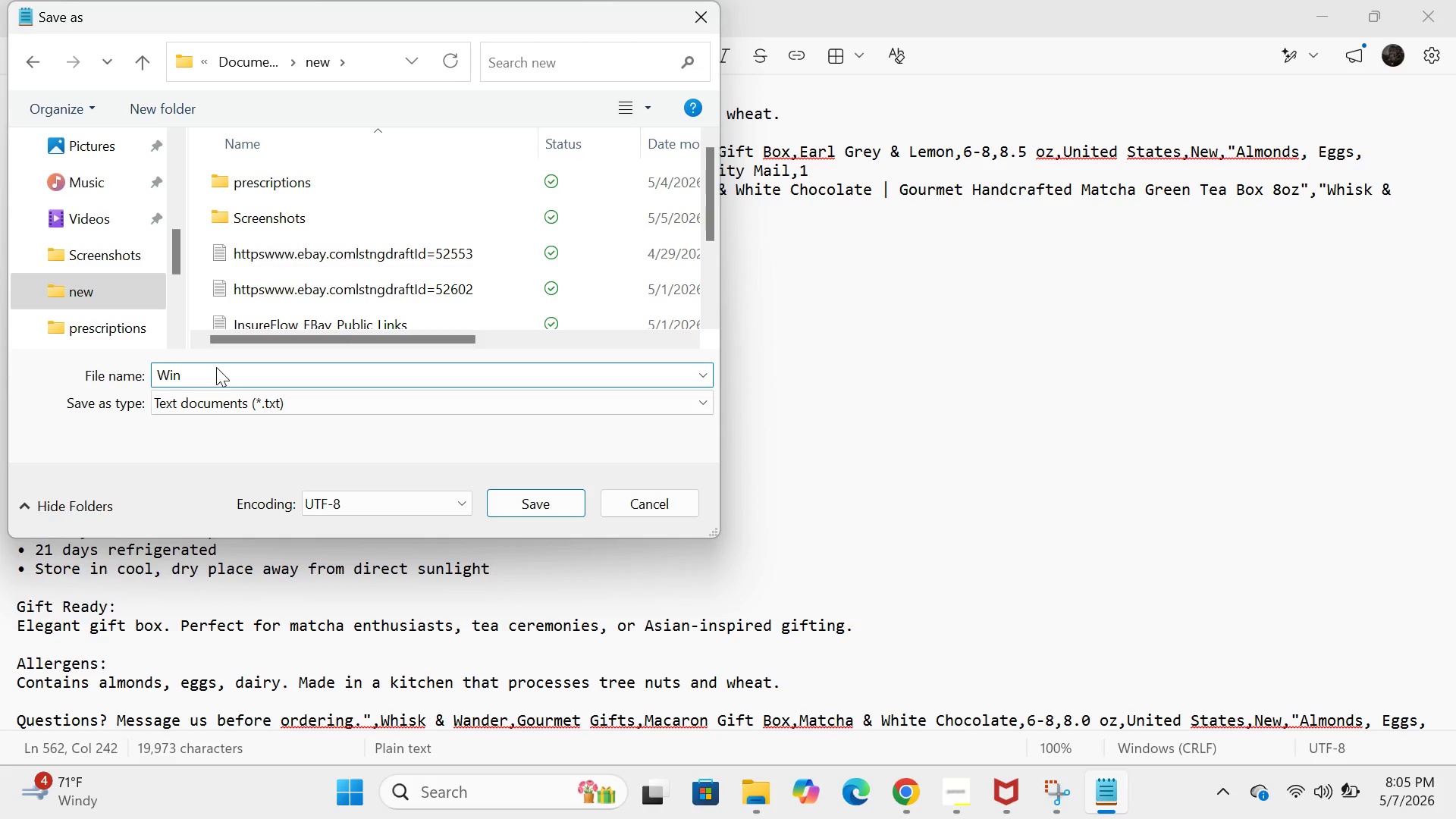 
key(Backspace)
key(Backspace)
type(hisk))
key(Backspace)
type(+)
key(Backspace)
type(_)
 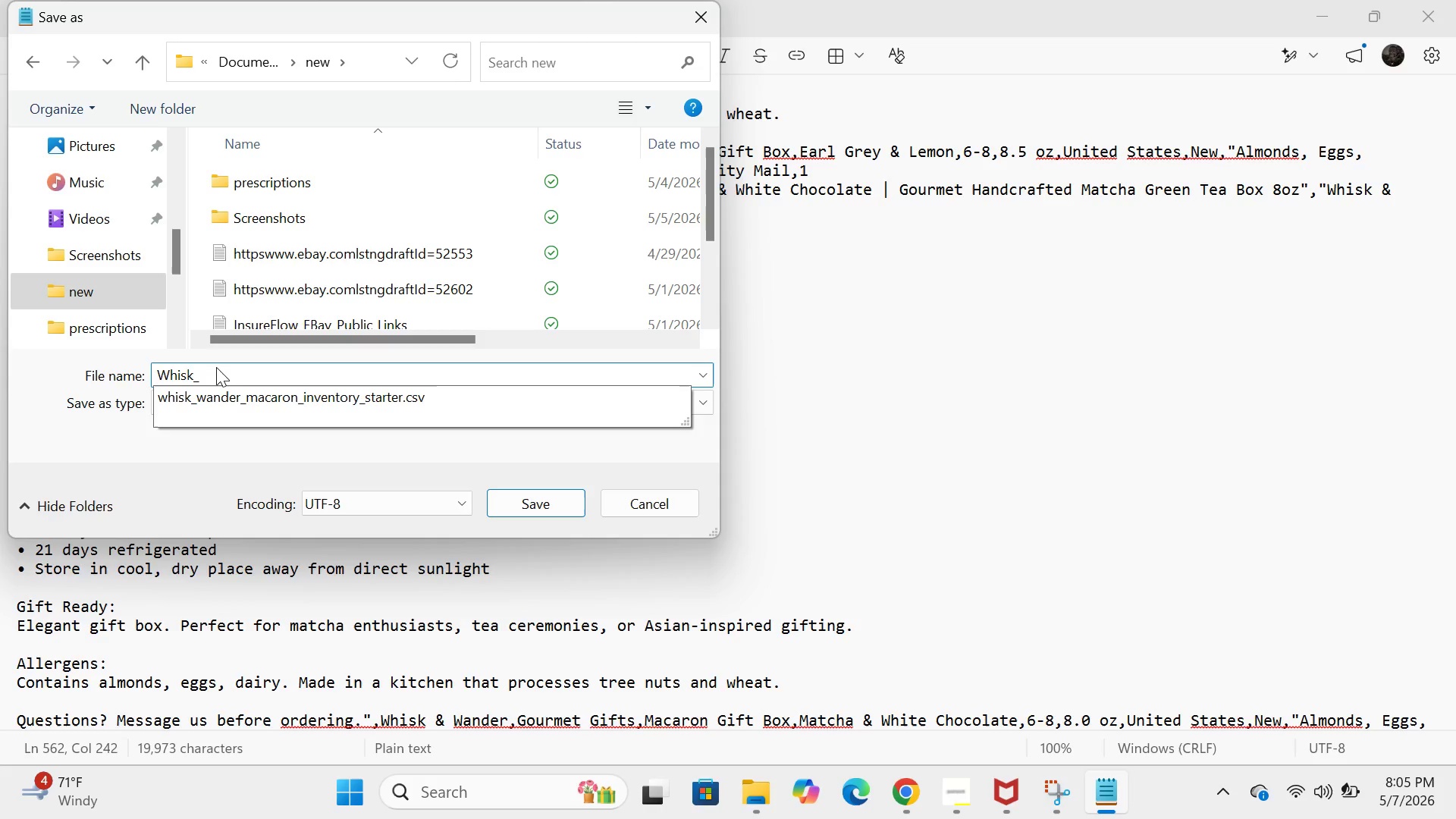 
wait(6.22)
 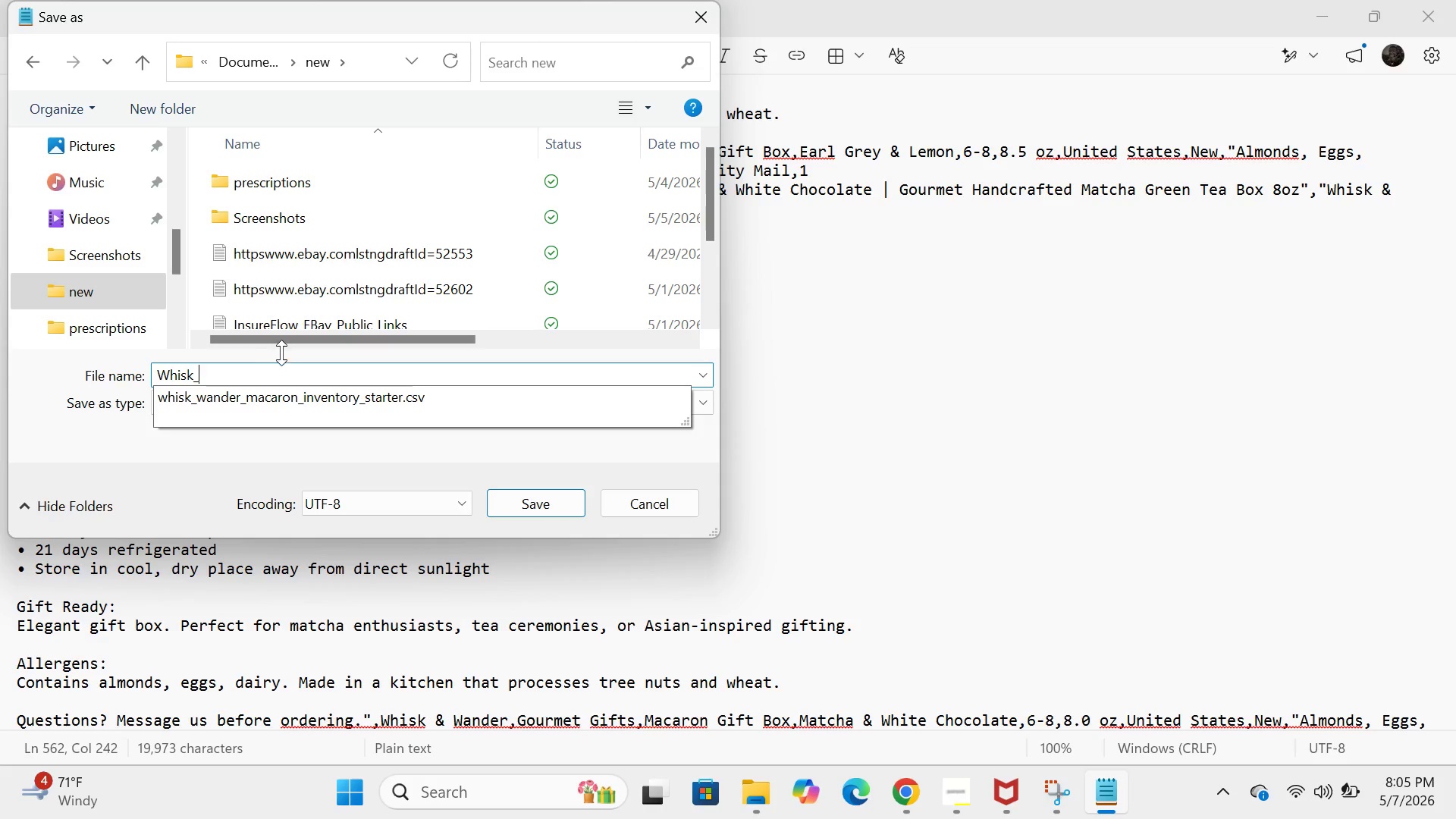 
type(wander_ebay_bulk))
key(Backspace)
type(_upload)
 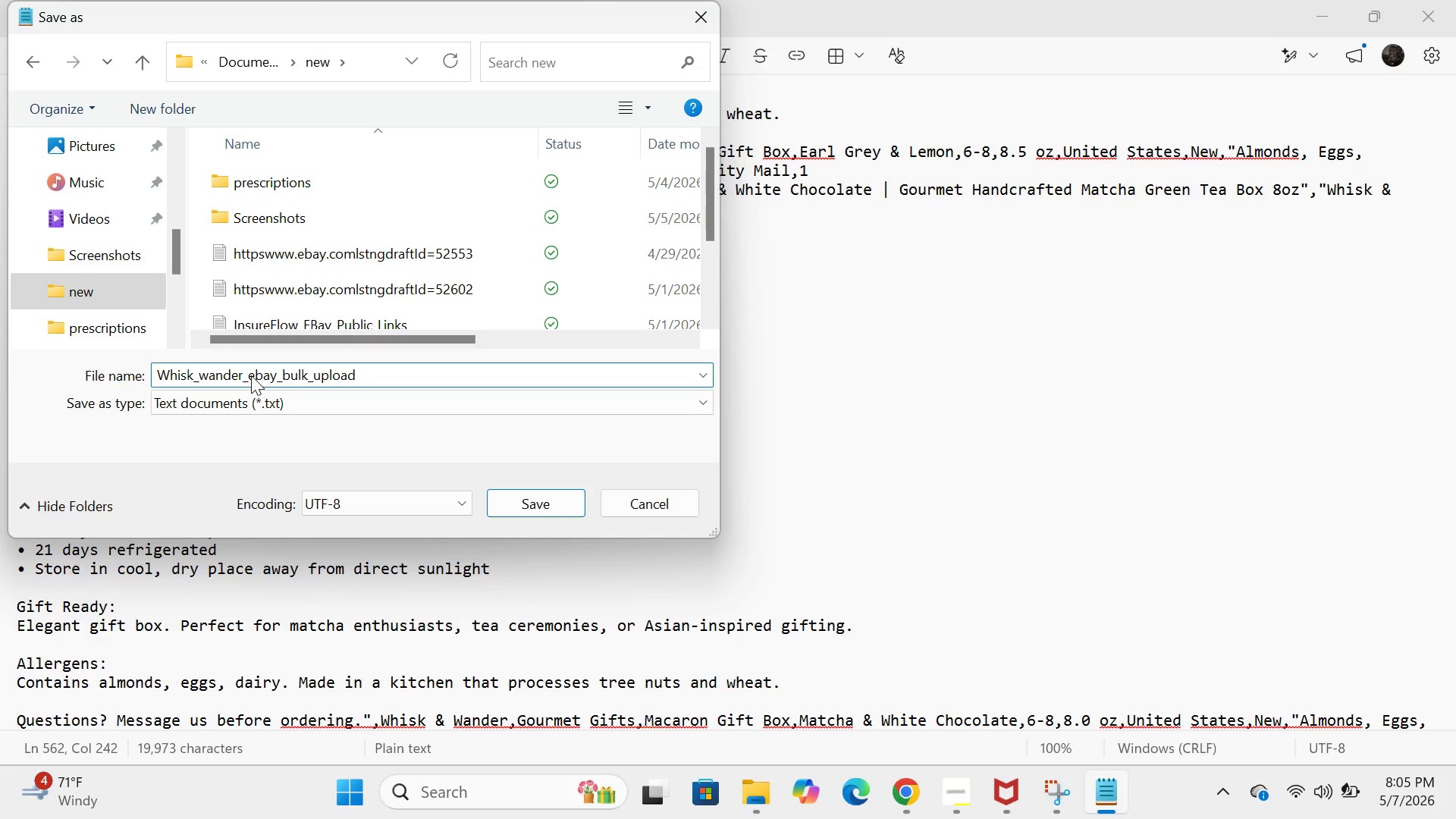 
type(.csv)
 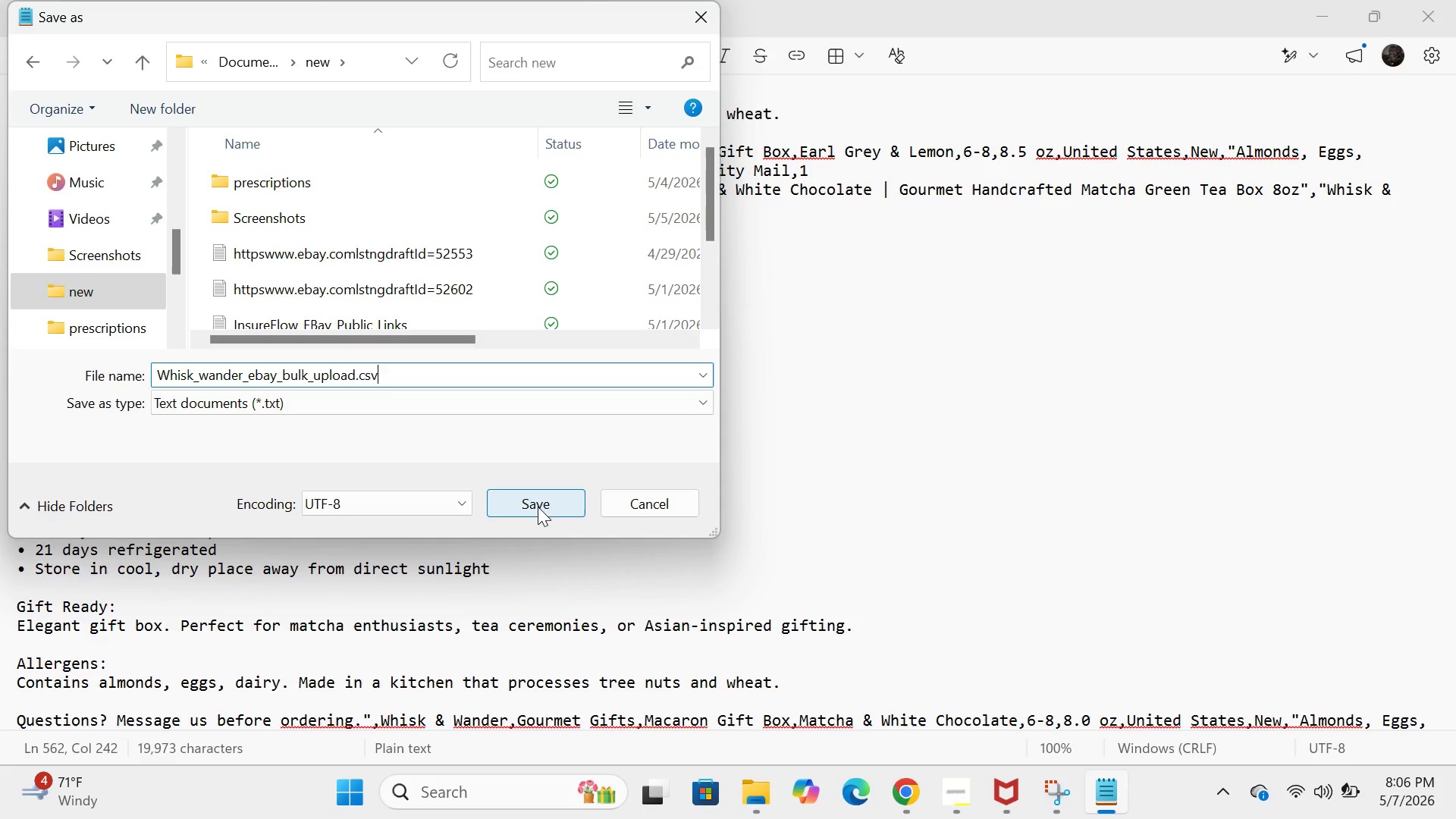 
wait(8.83)
 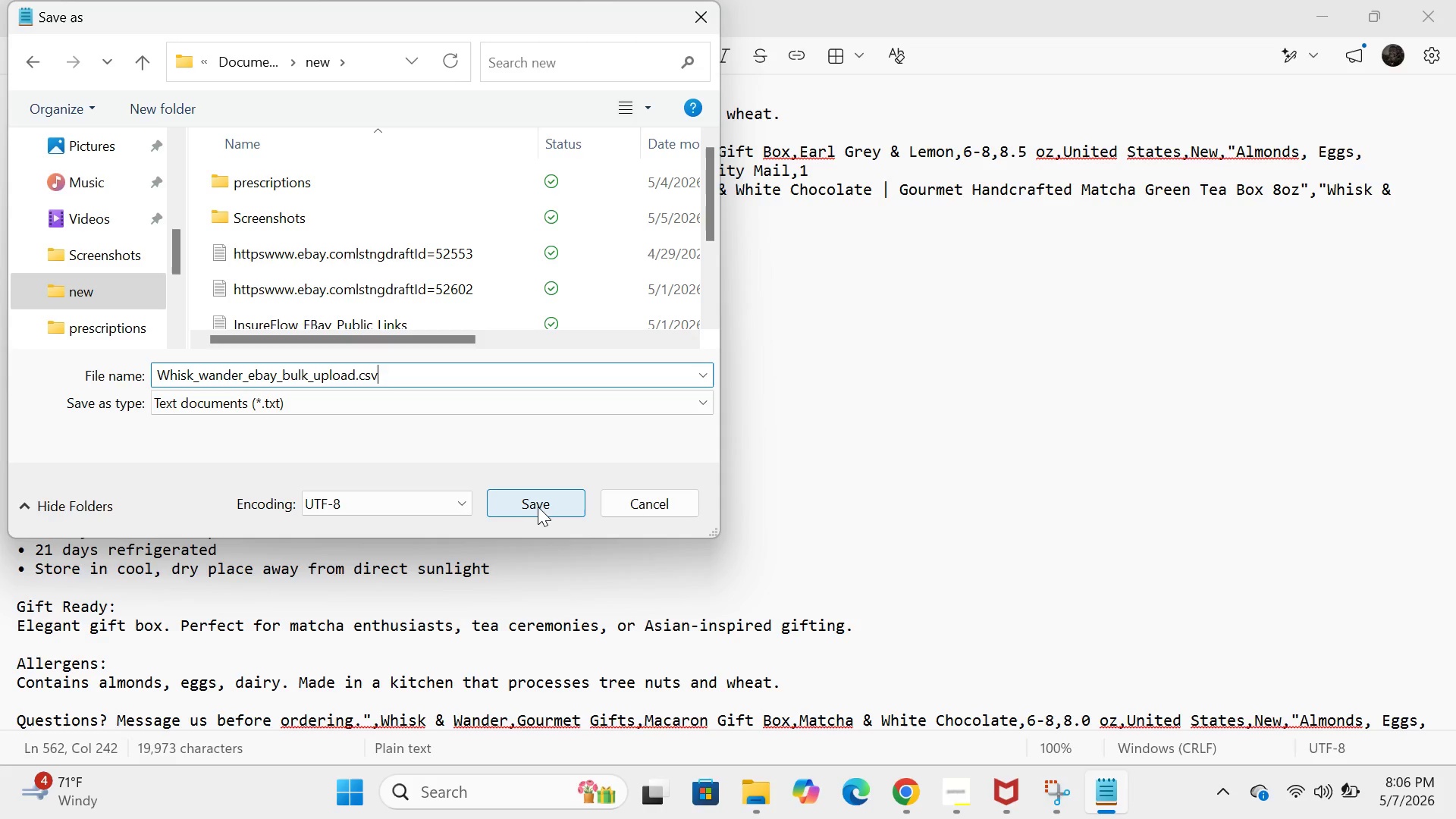 
scroll: coordinate [517, 285], scroll_direction: down, amount: 14.0
 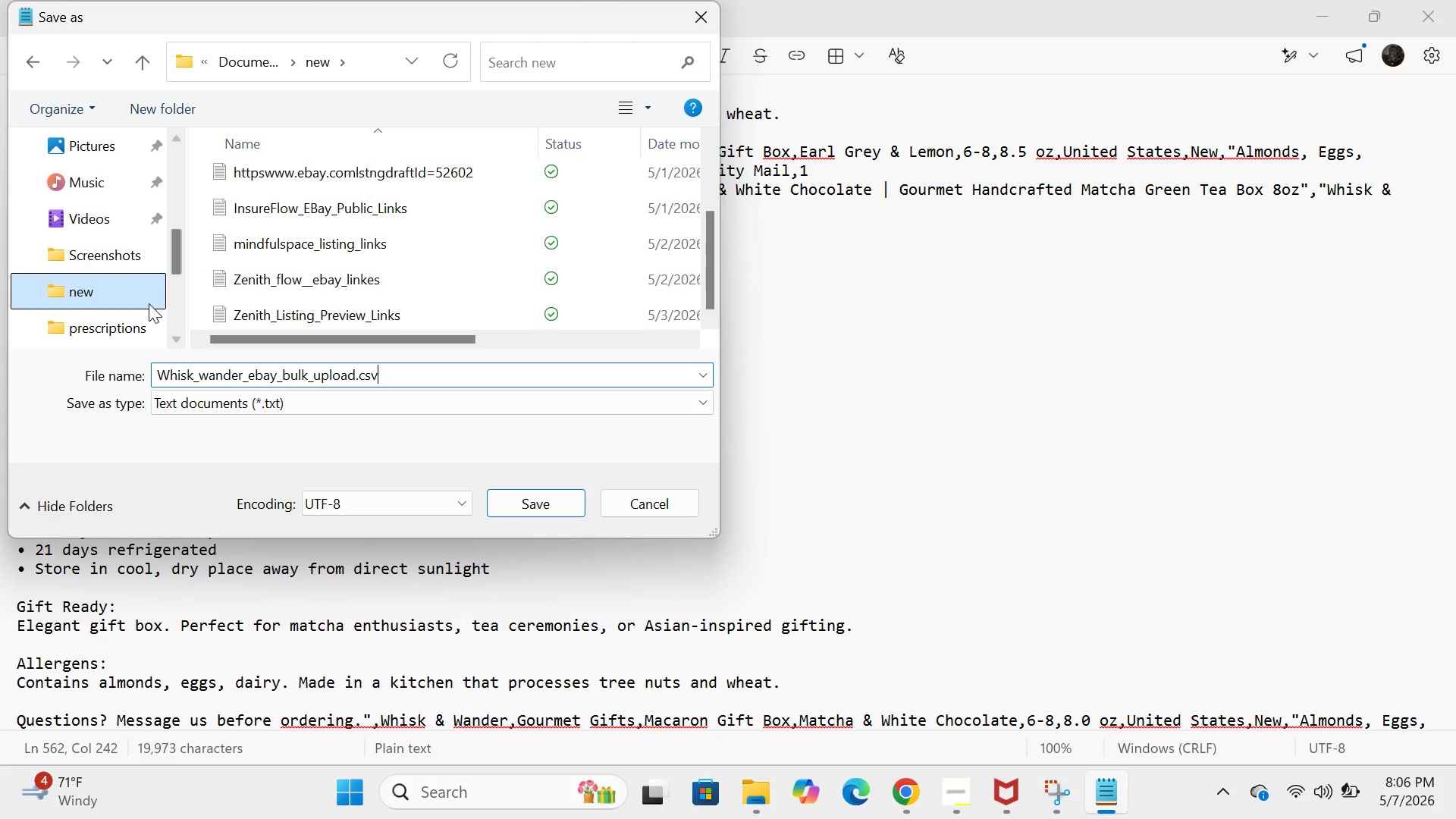 
left_click([149, 303])
 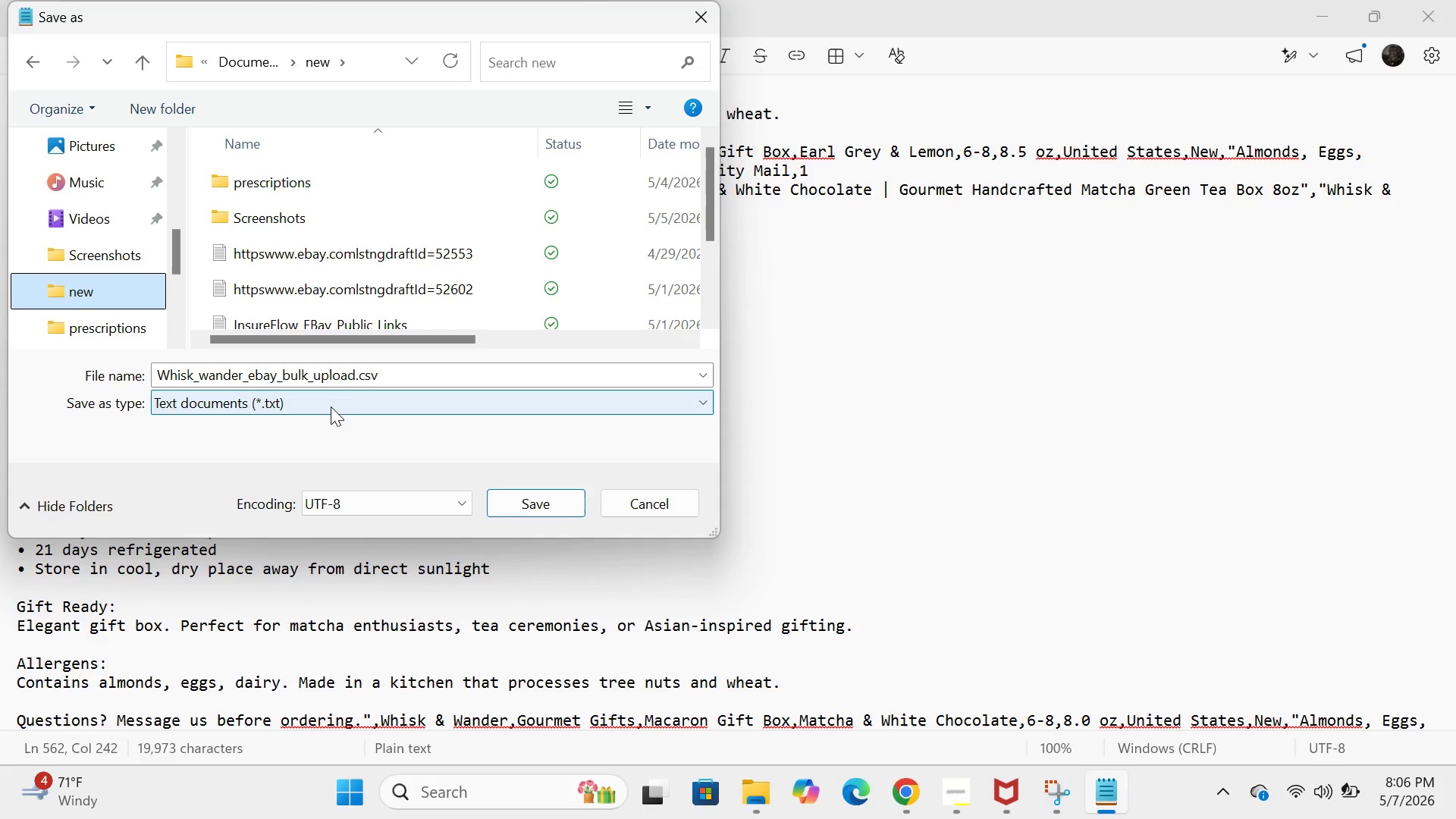 
left_click([347, 408])
 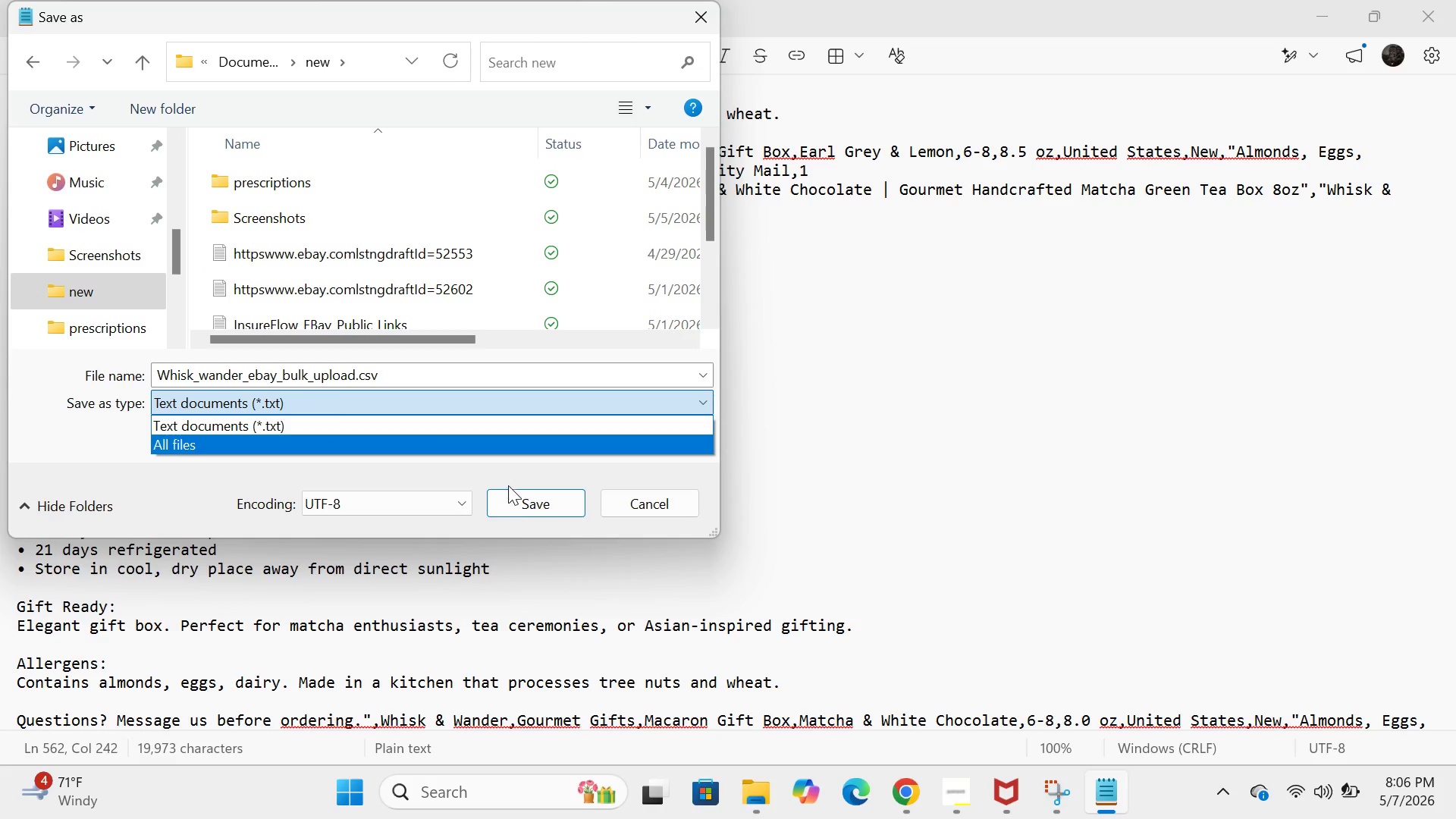 
left_click([520, 504])
 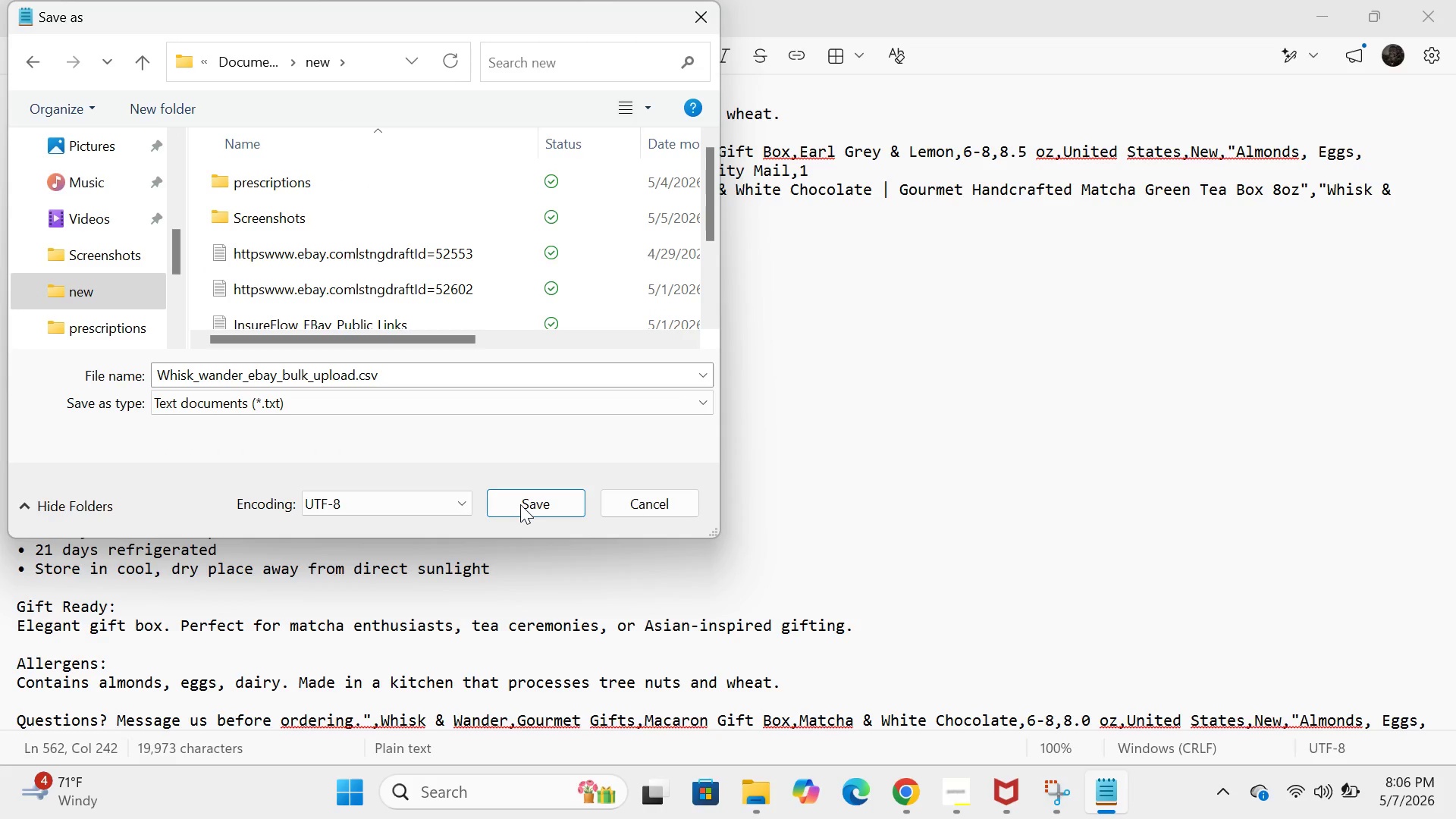 
left_click([520, 504])
 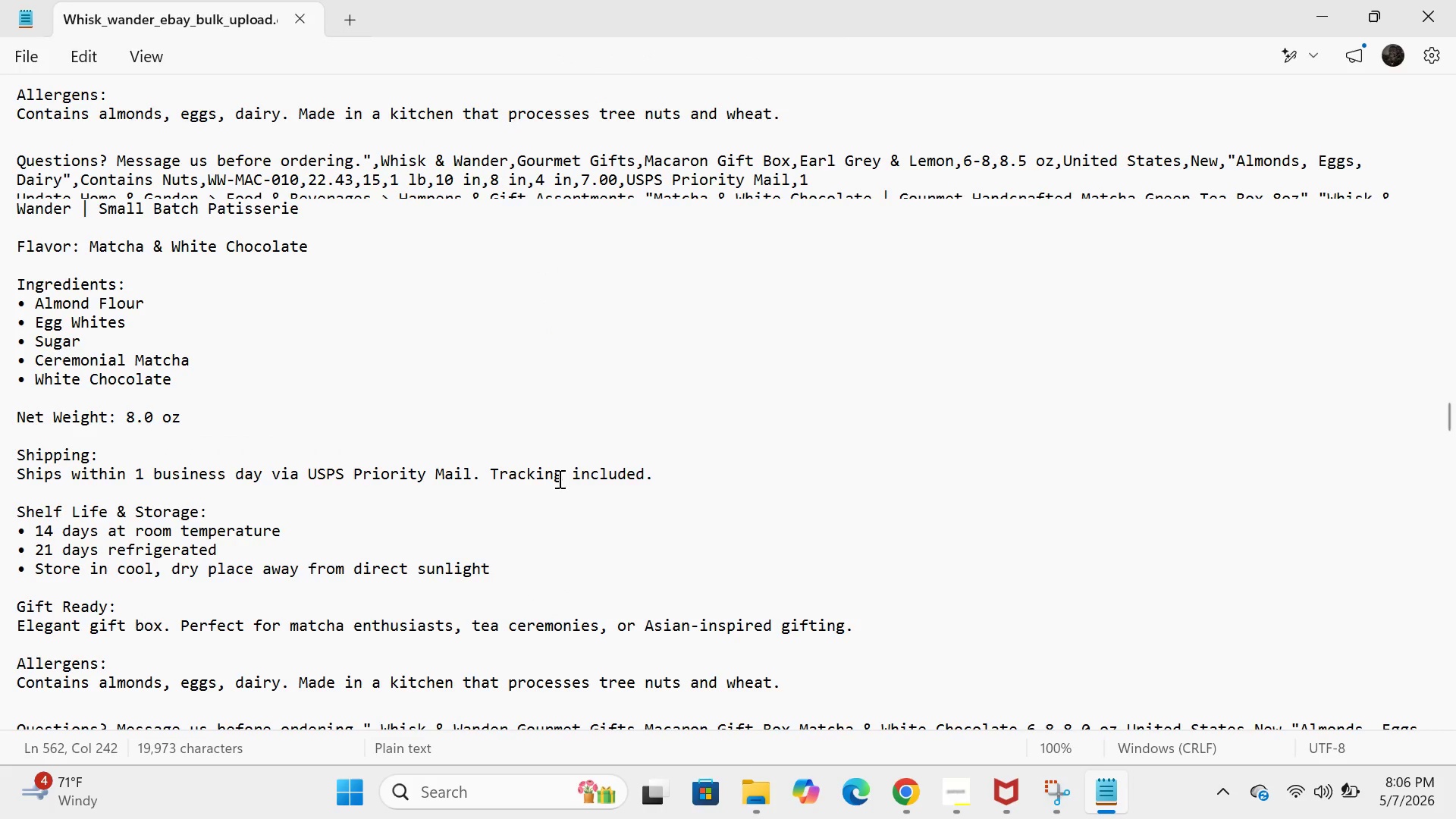 
scroll: coordinate [558, 479], scroll_direction: up, amount: 12.0
 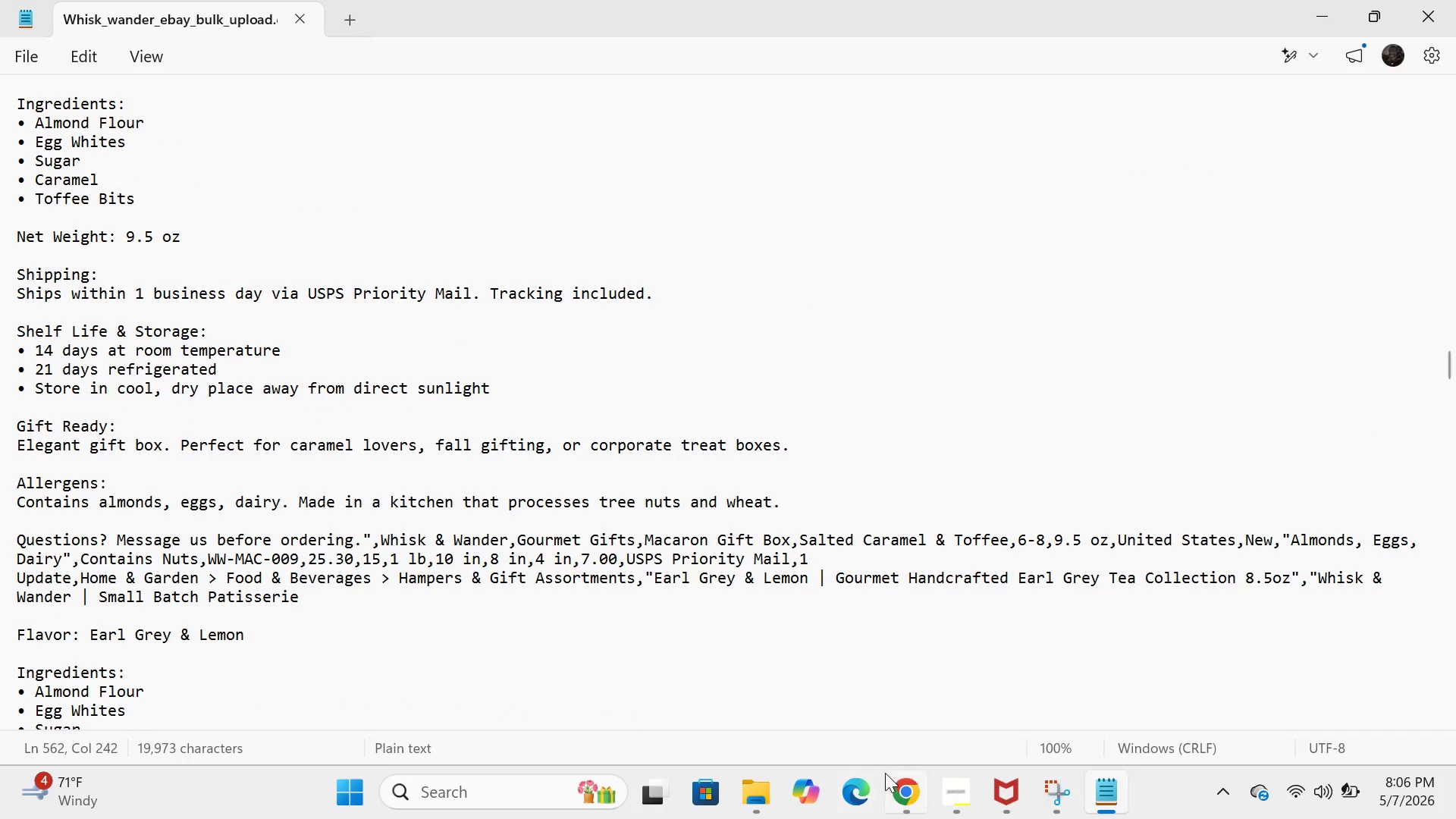 
left_click([893, 799])
 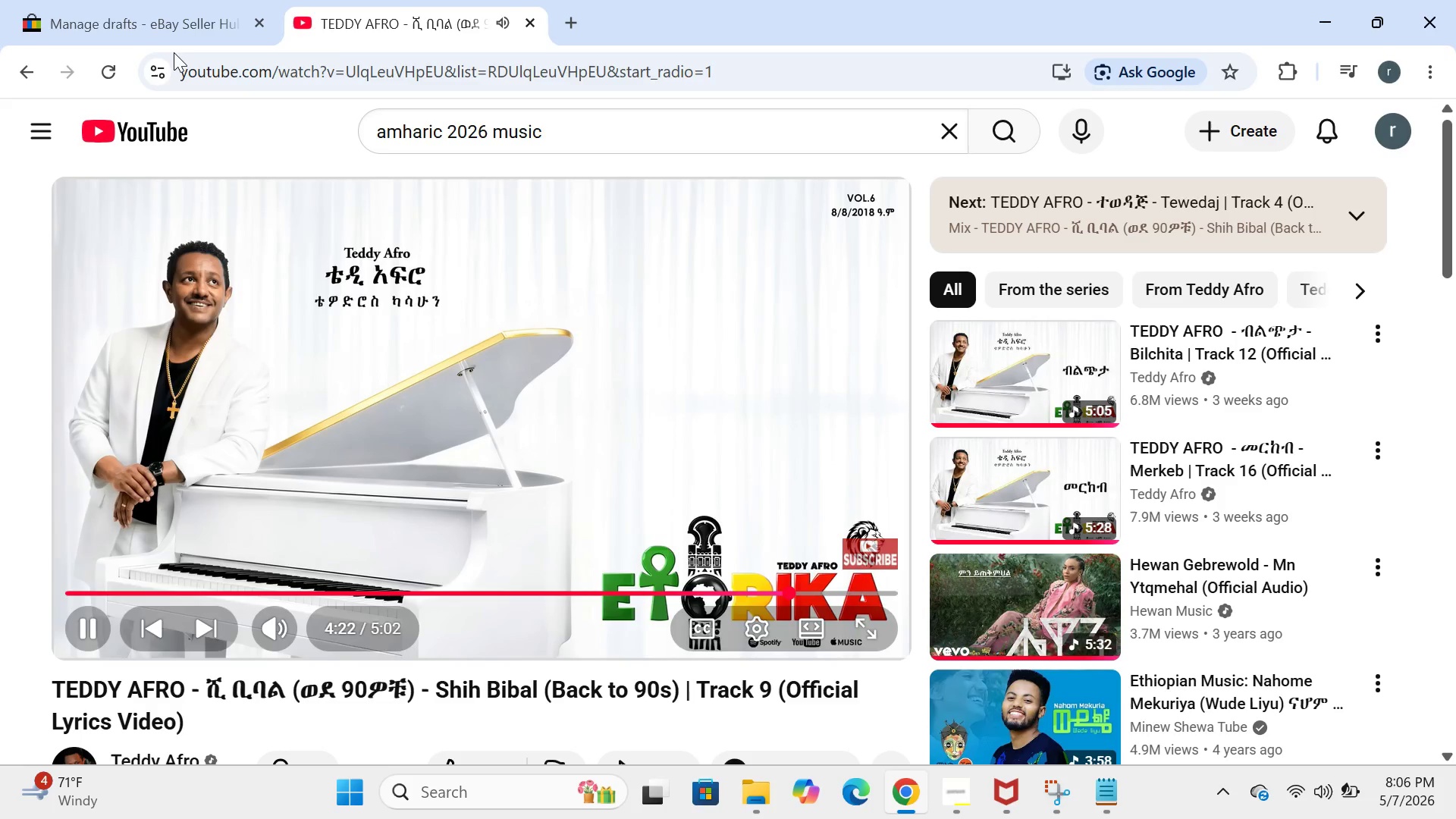 
left_click([124, 0])
 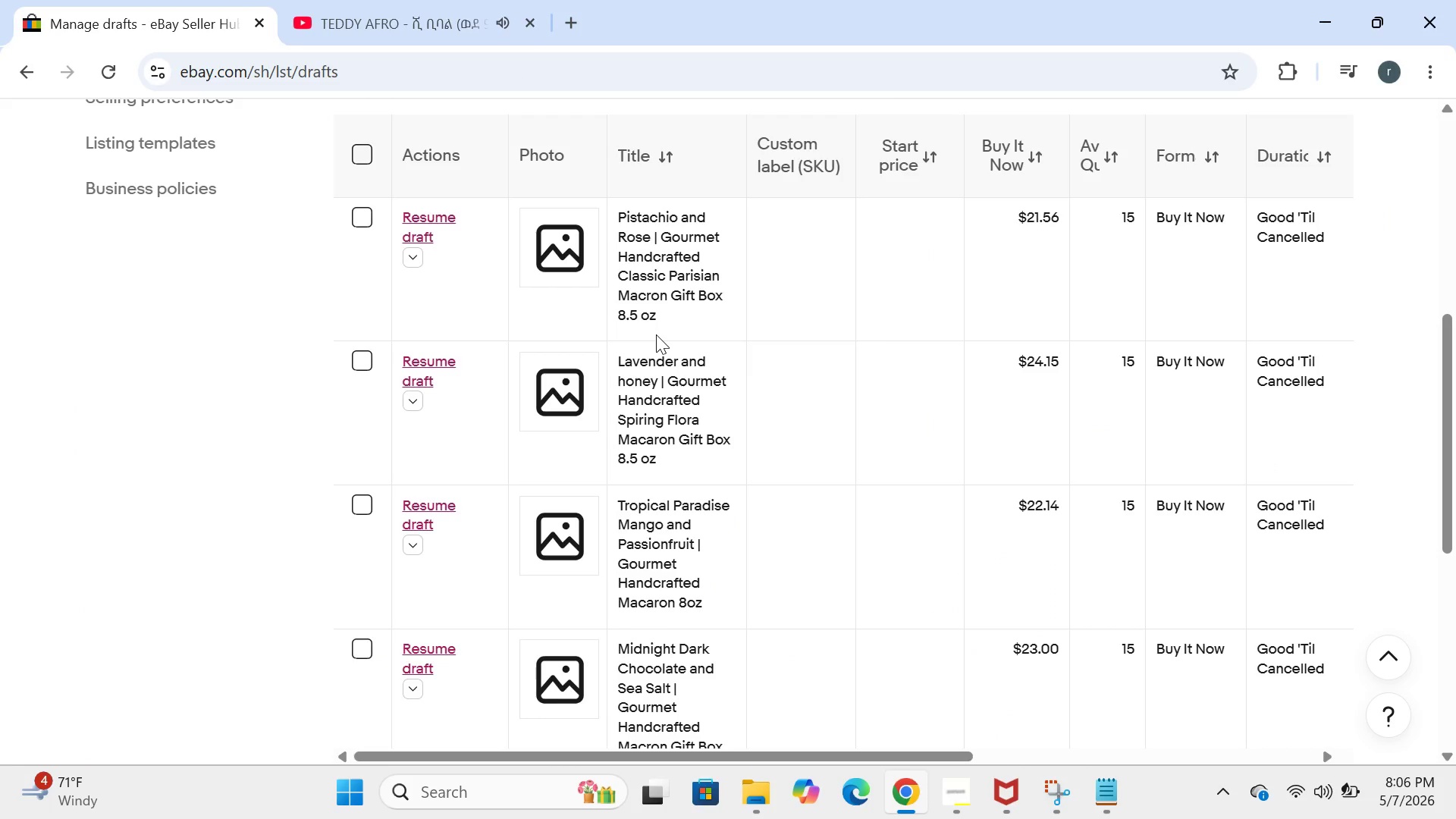 
wait(10.05)
 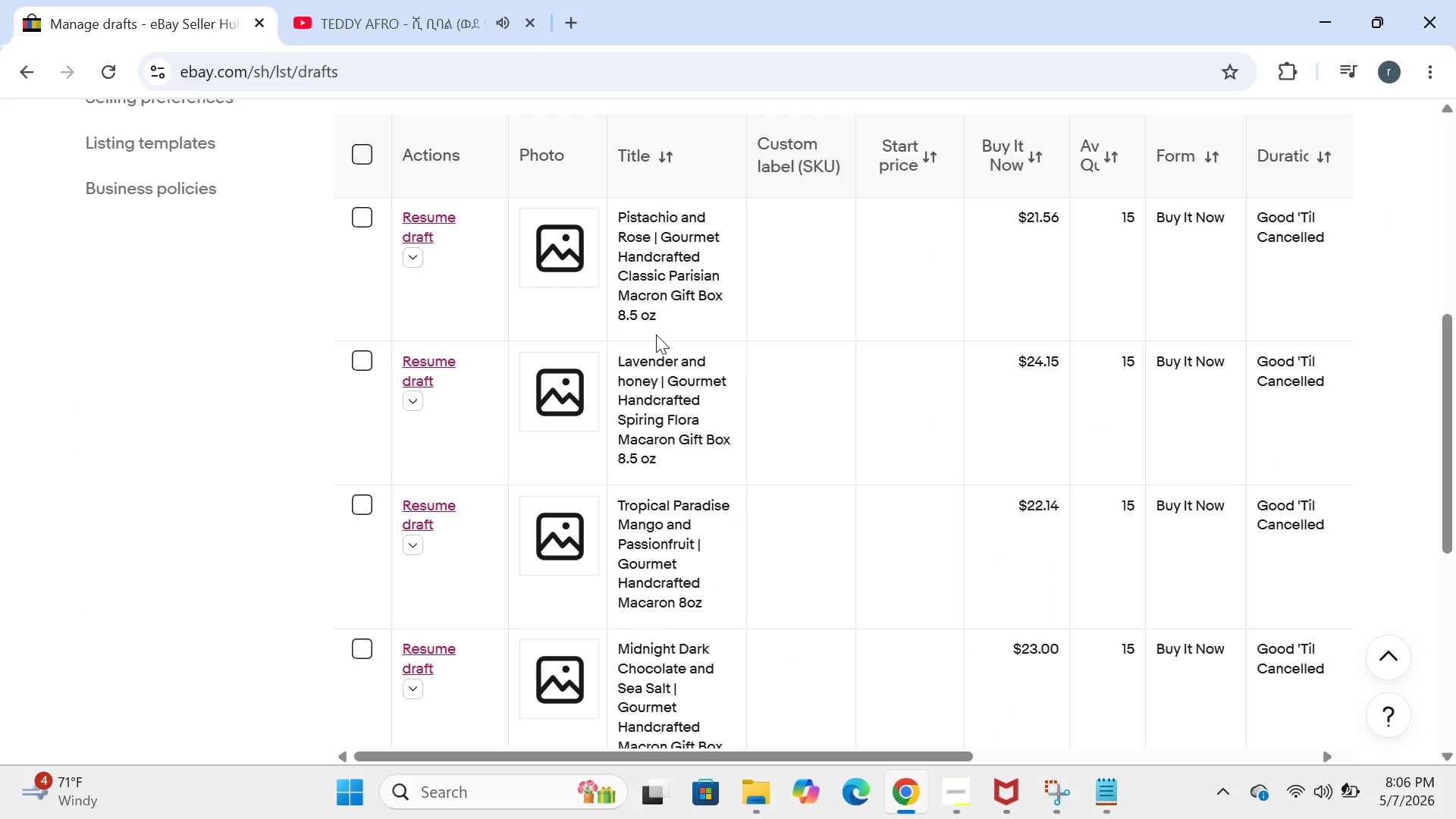 
left_click([745, 798])
 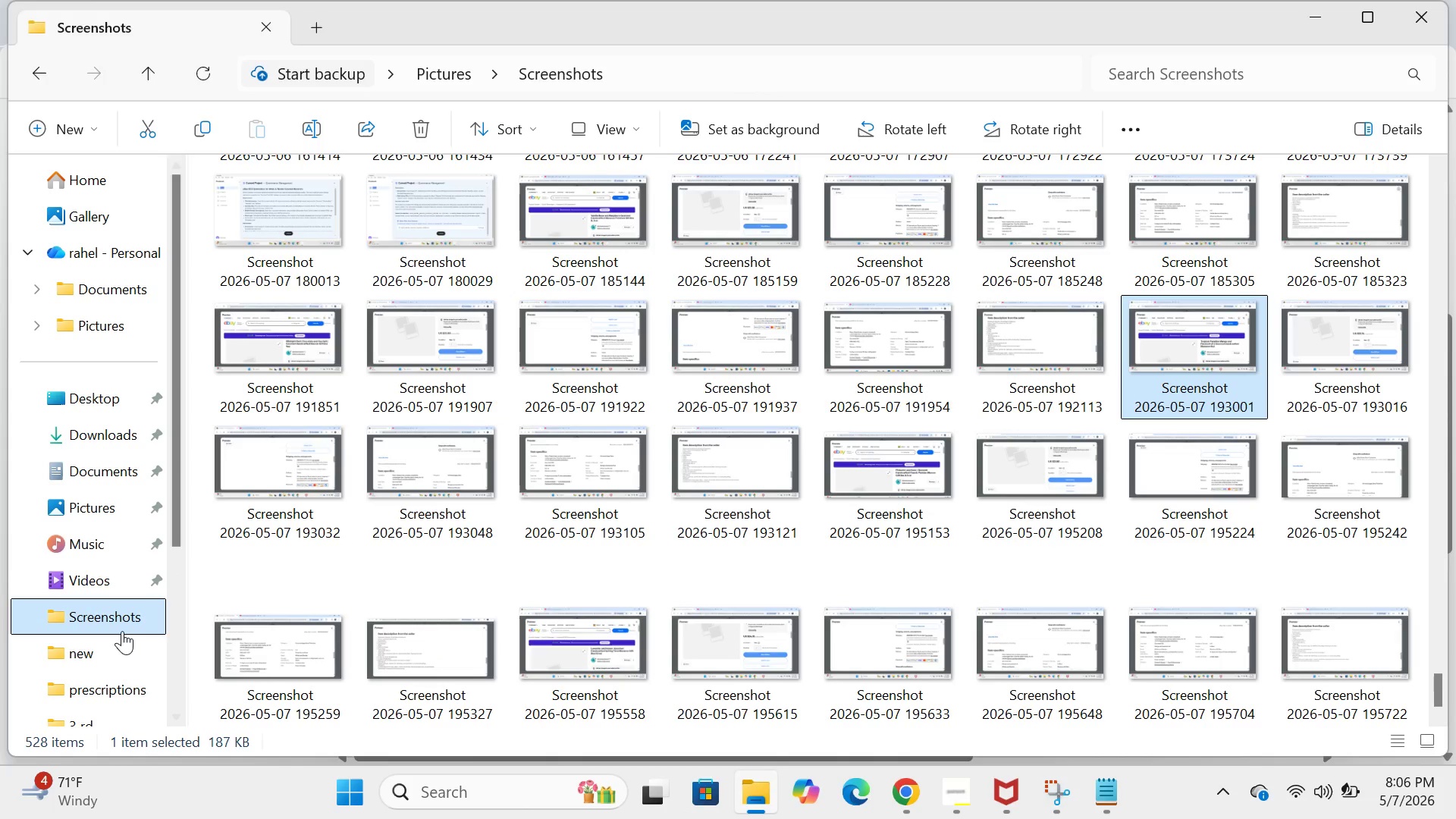 
double_click([116, 648])
 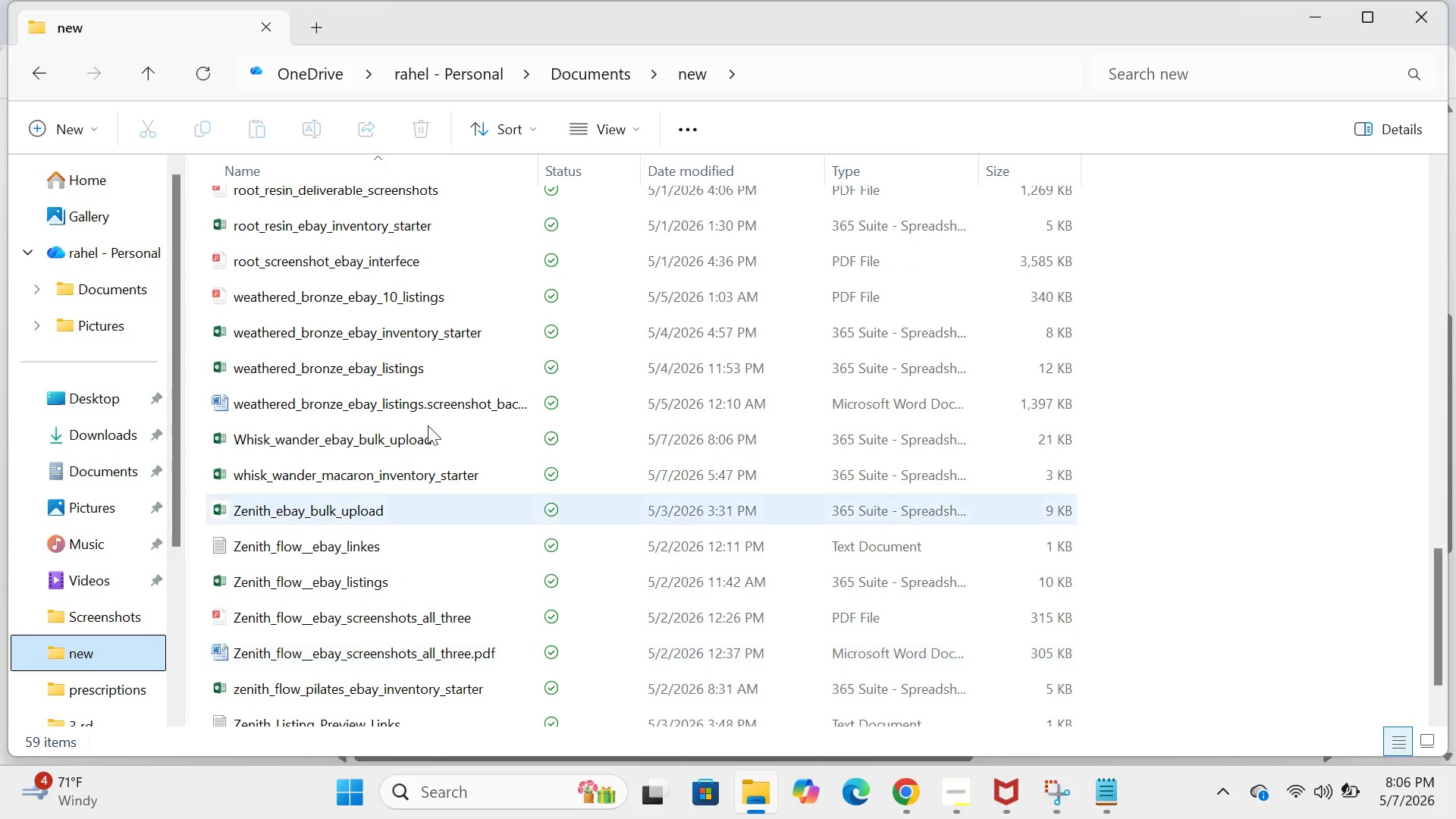 
wait(10.58)
 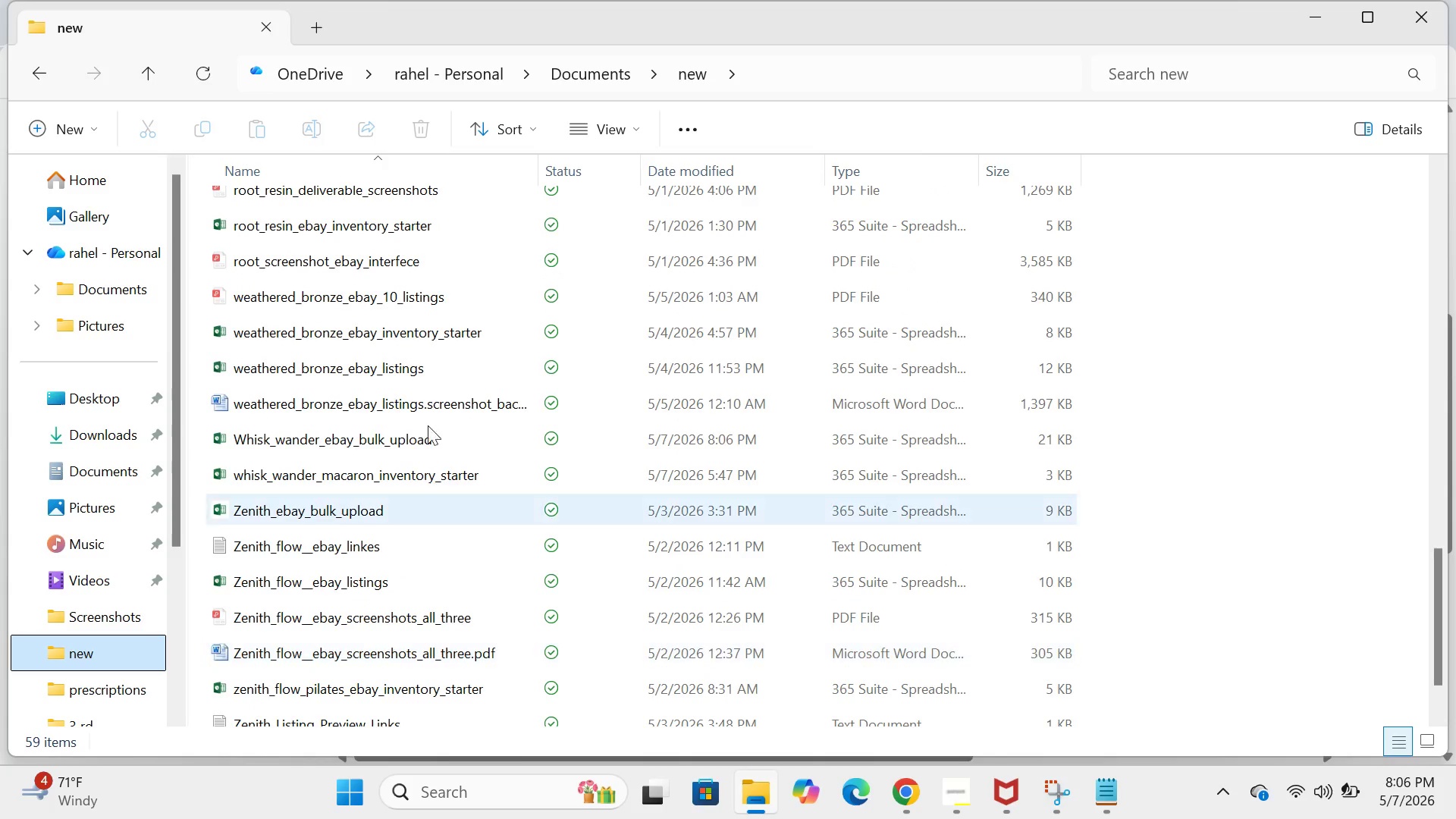 
mouse_move([444, 537])
 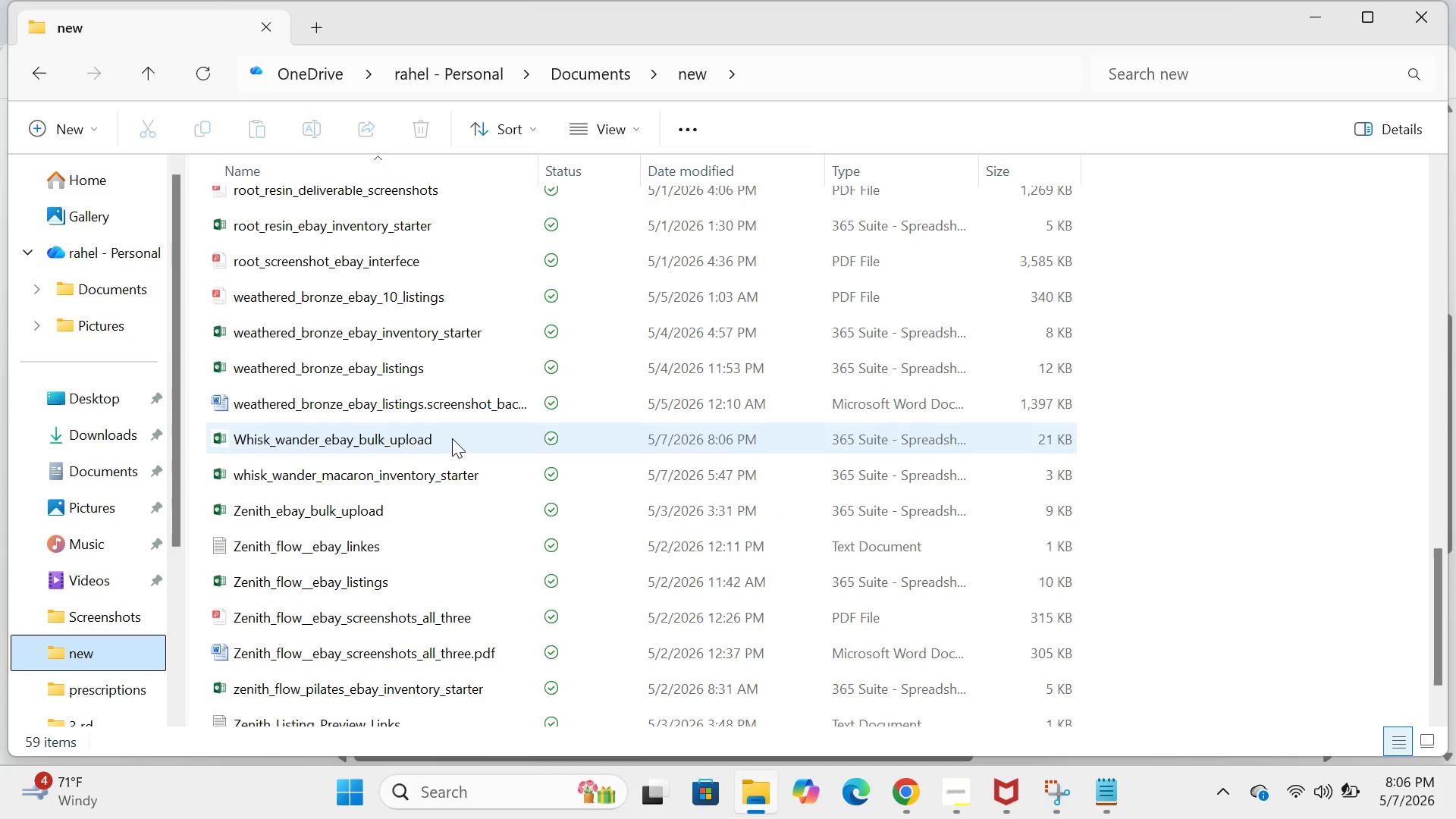 
right_click([452, 438])
 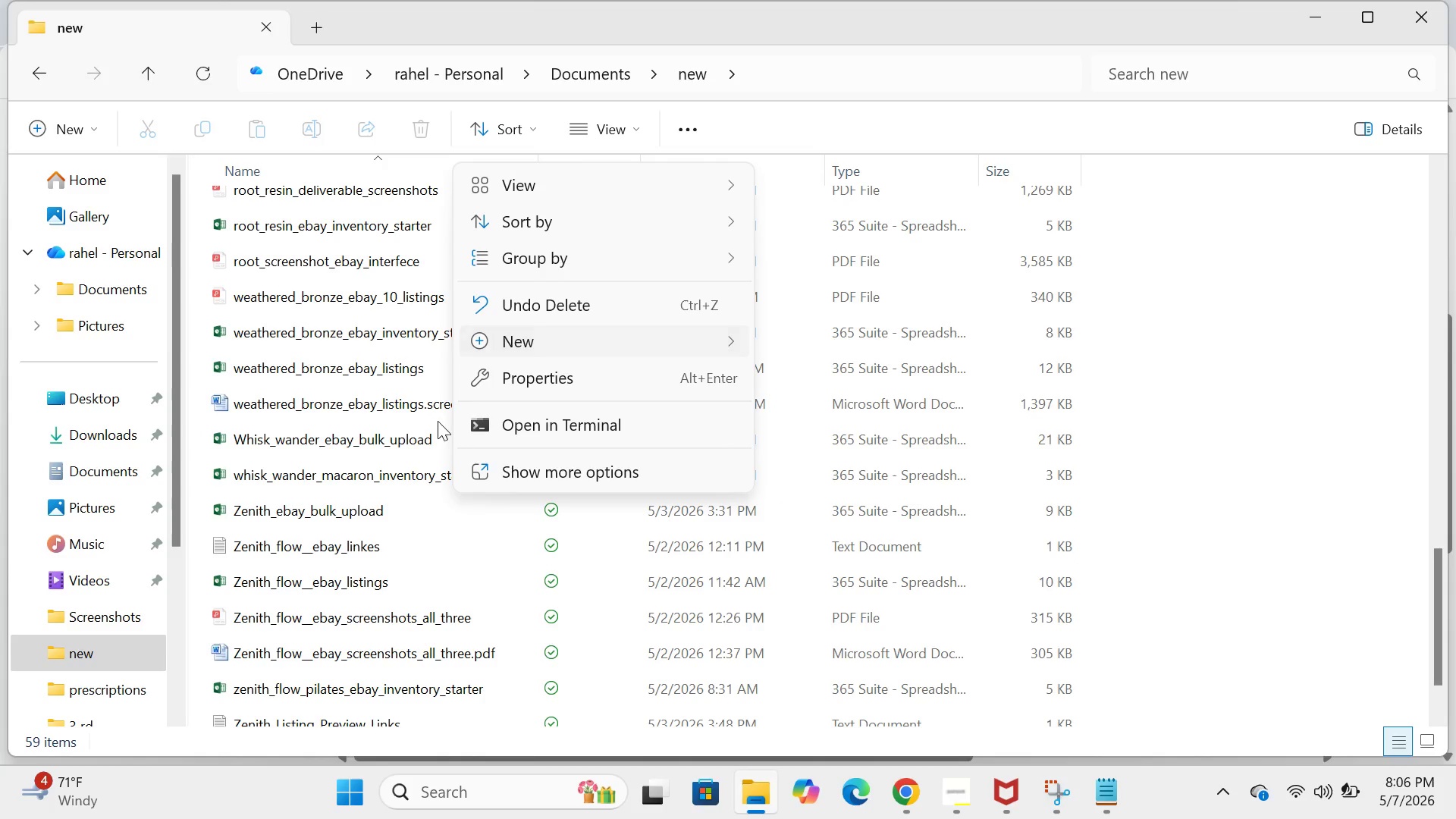 
left_click([405, 429])
 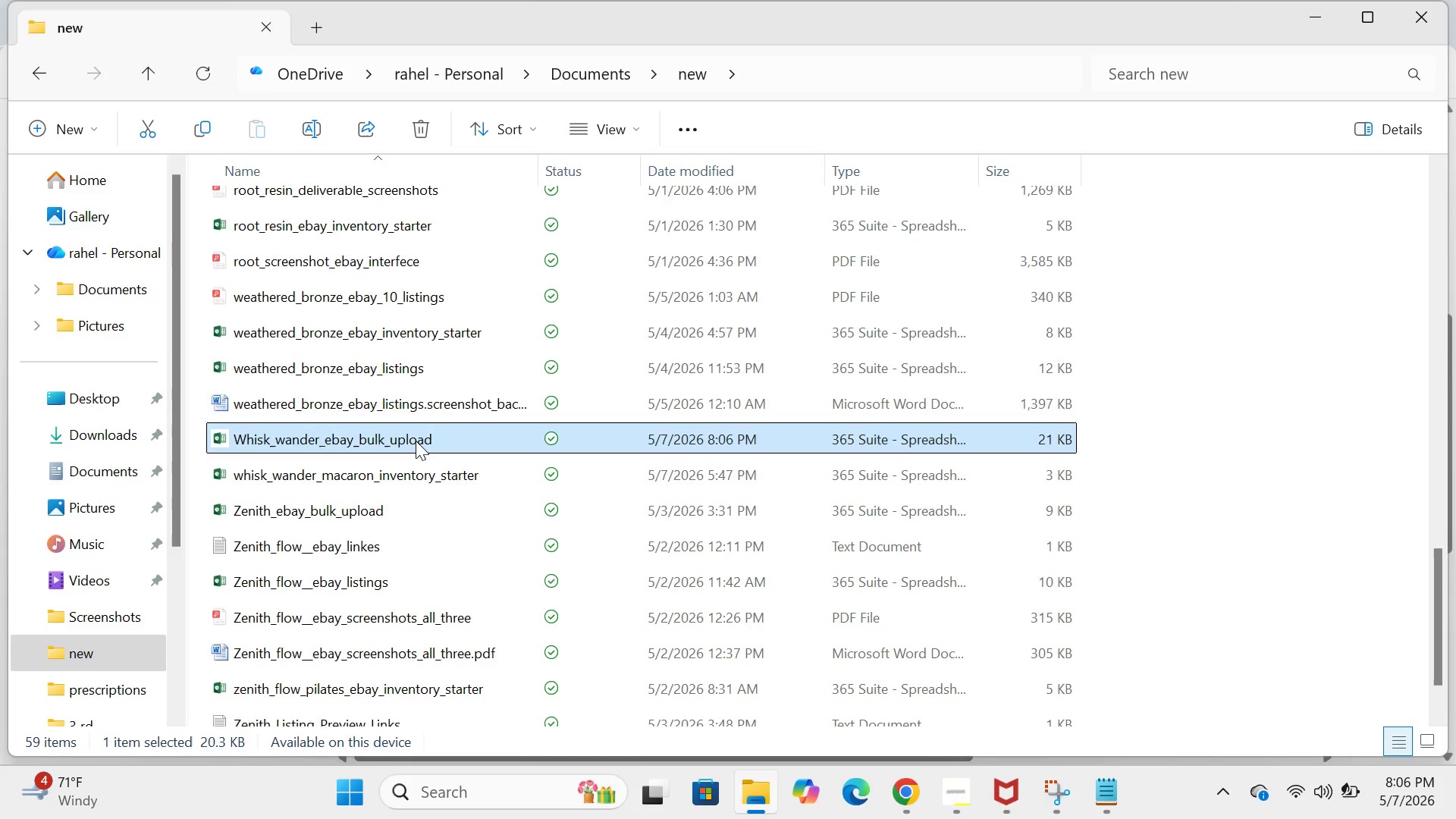 
right_click([421, 445])
 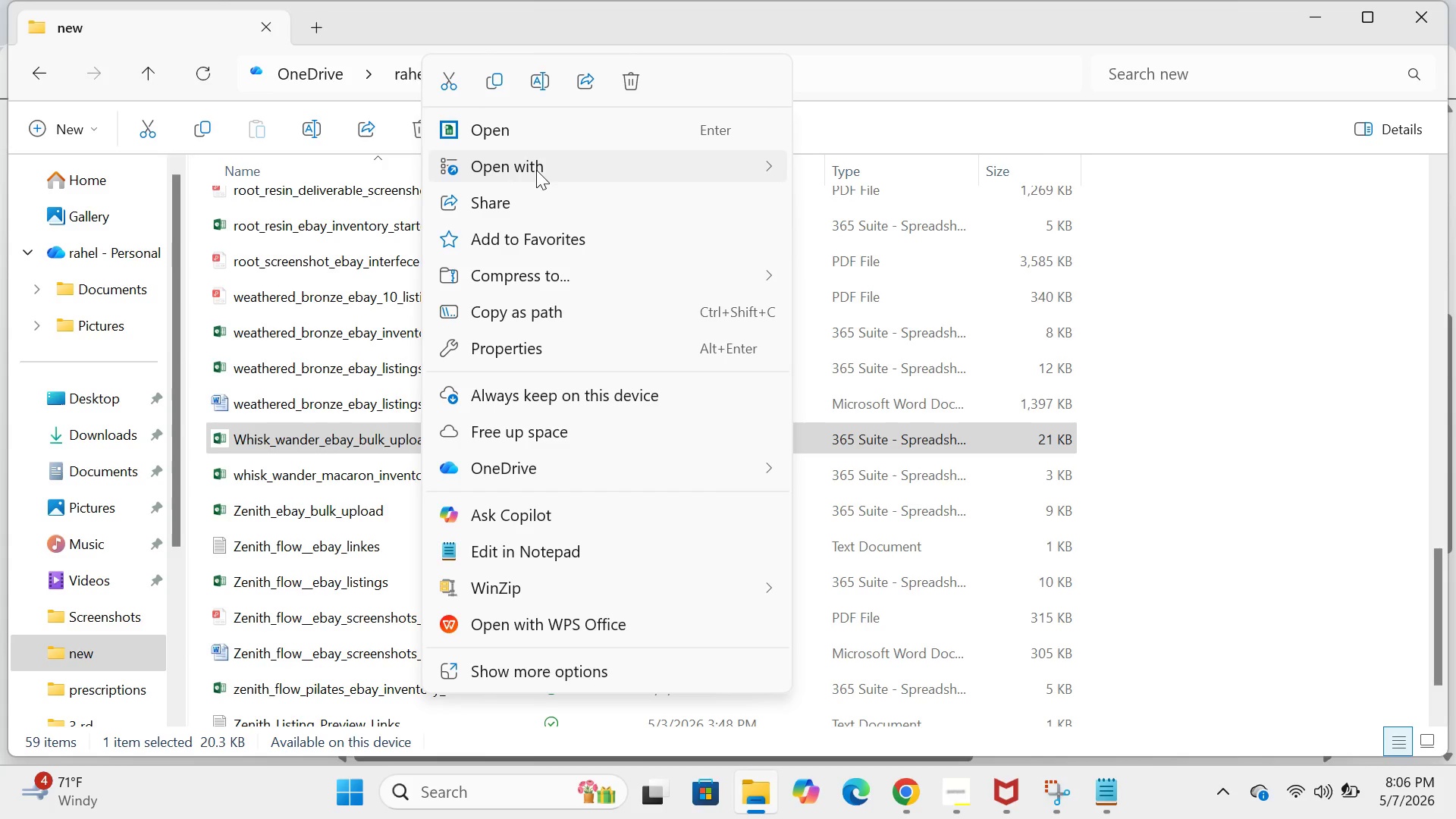 
wait(5.39)
 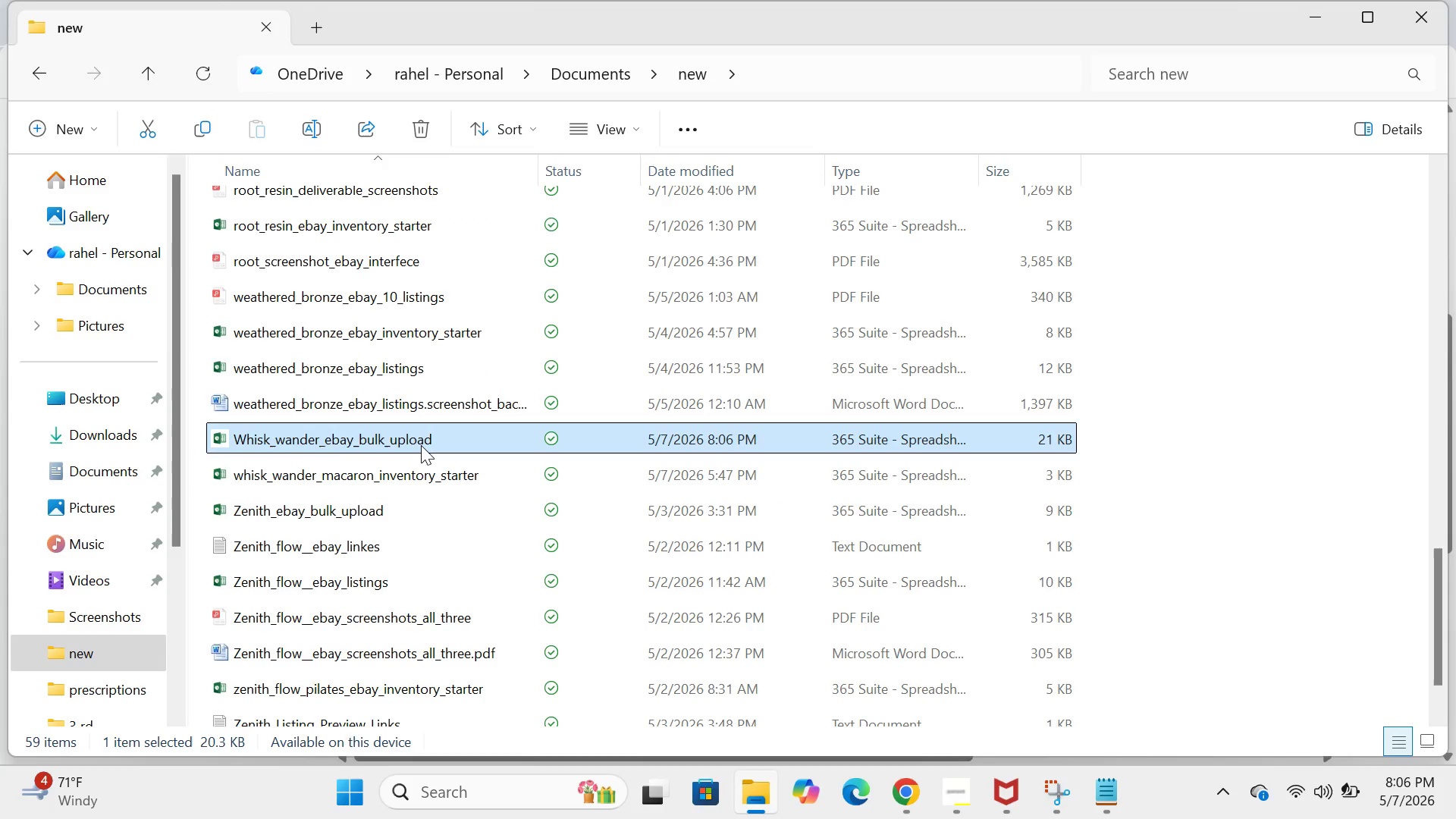 
left_click([843, 170])
 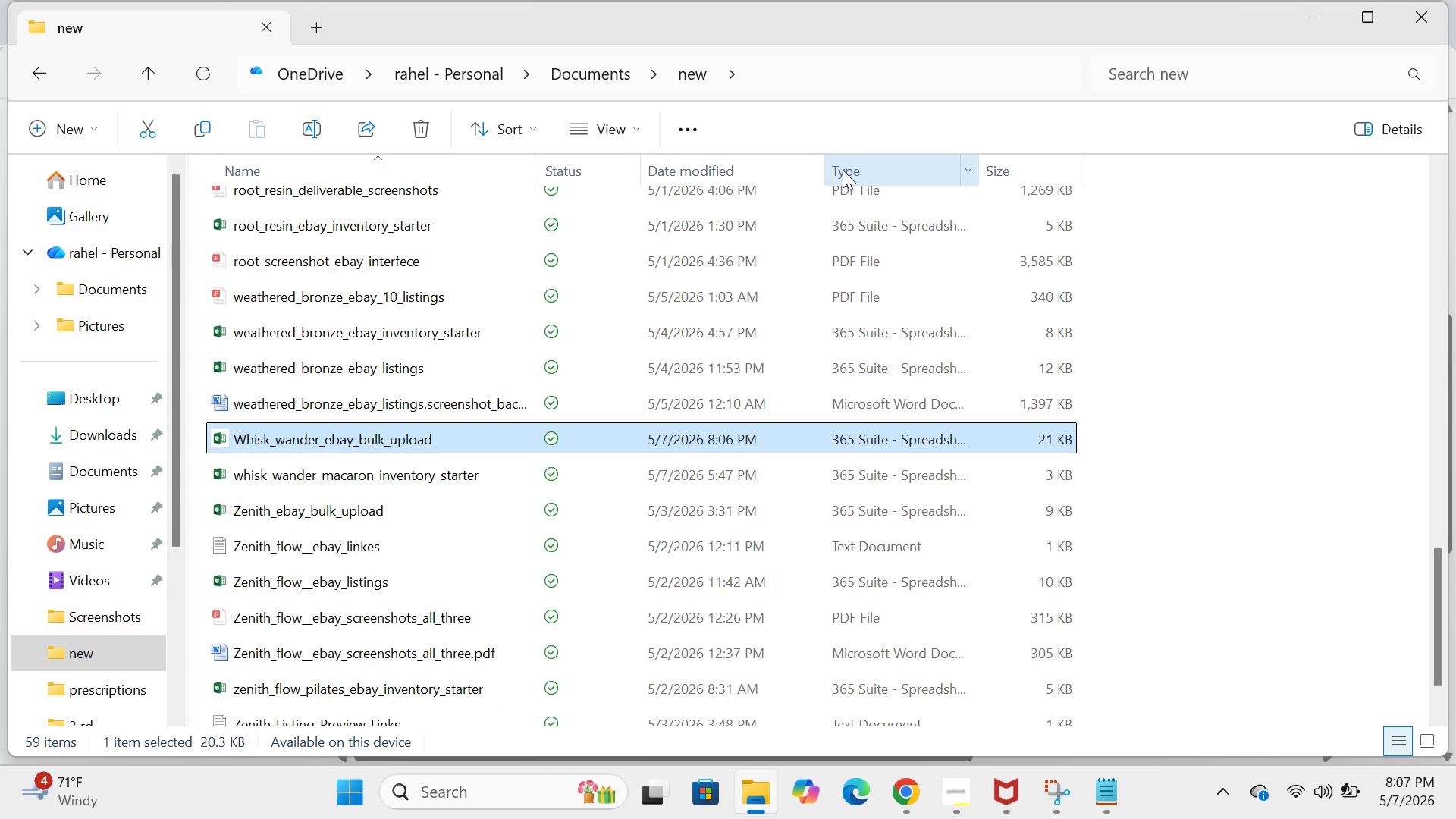 
wait(11.49)
 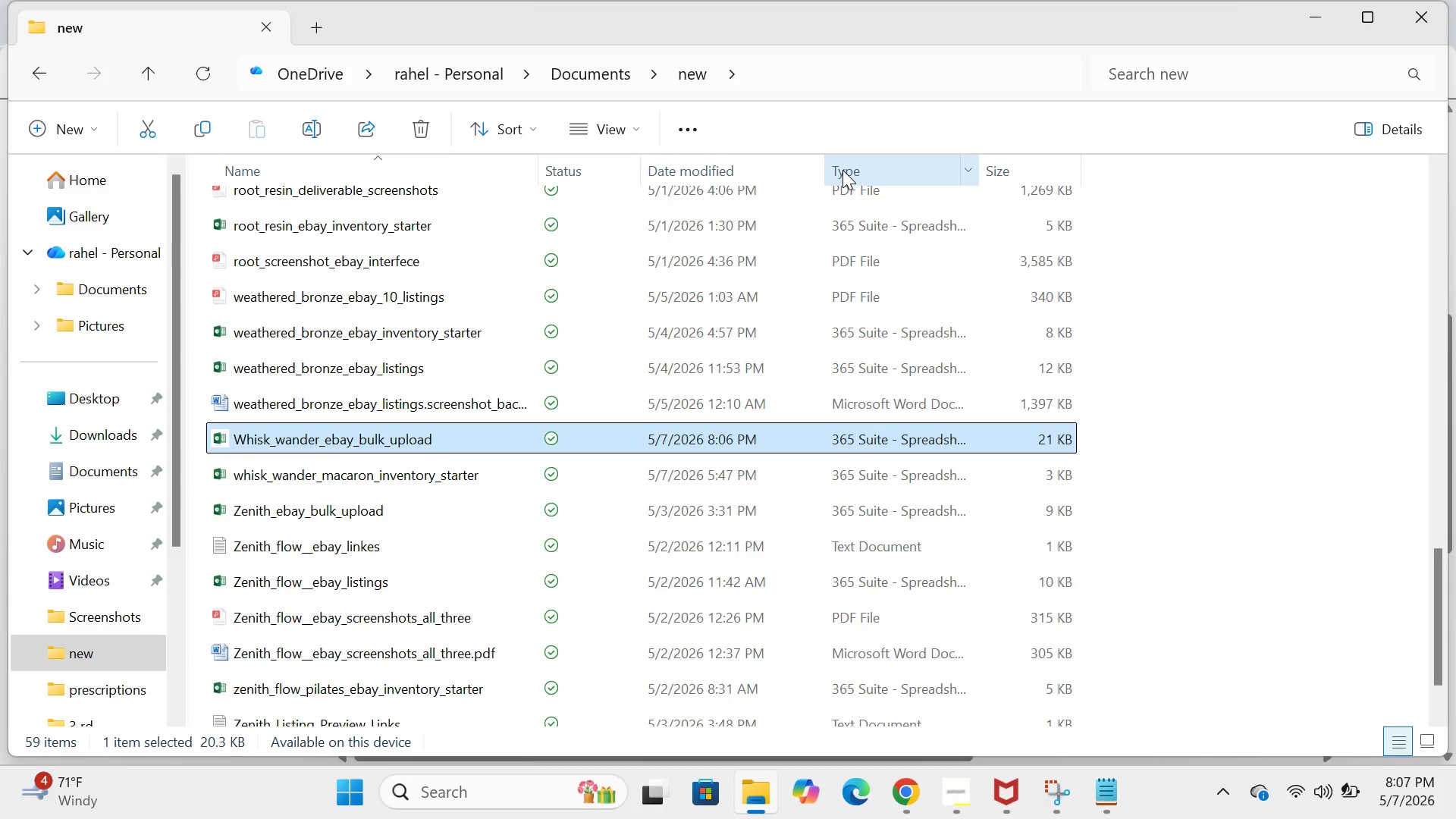 
right_click([830, 429])
 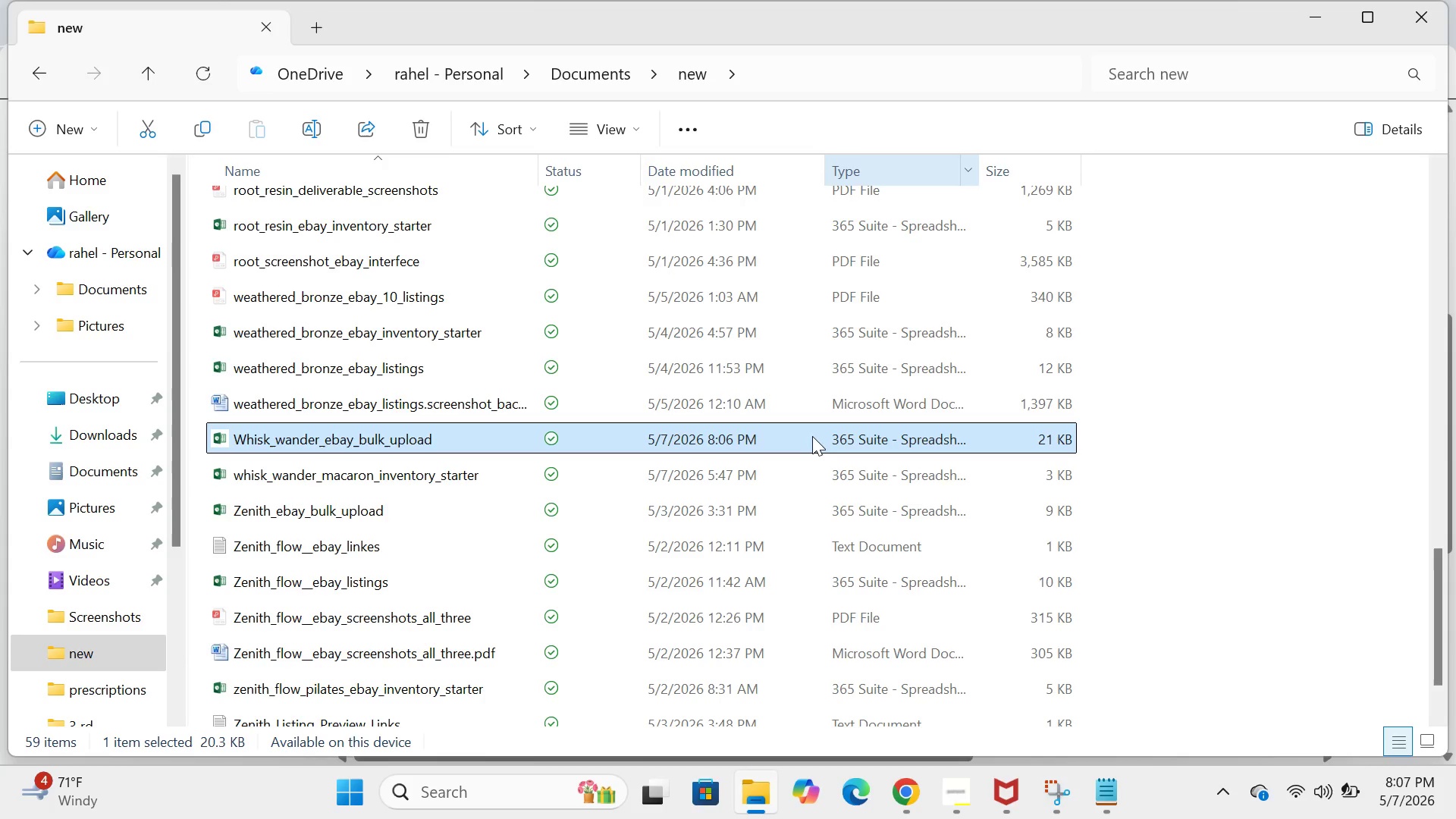 
wait(5.09)
 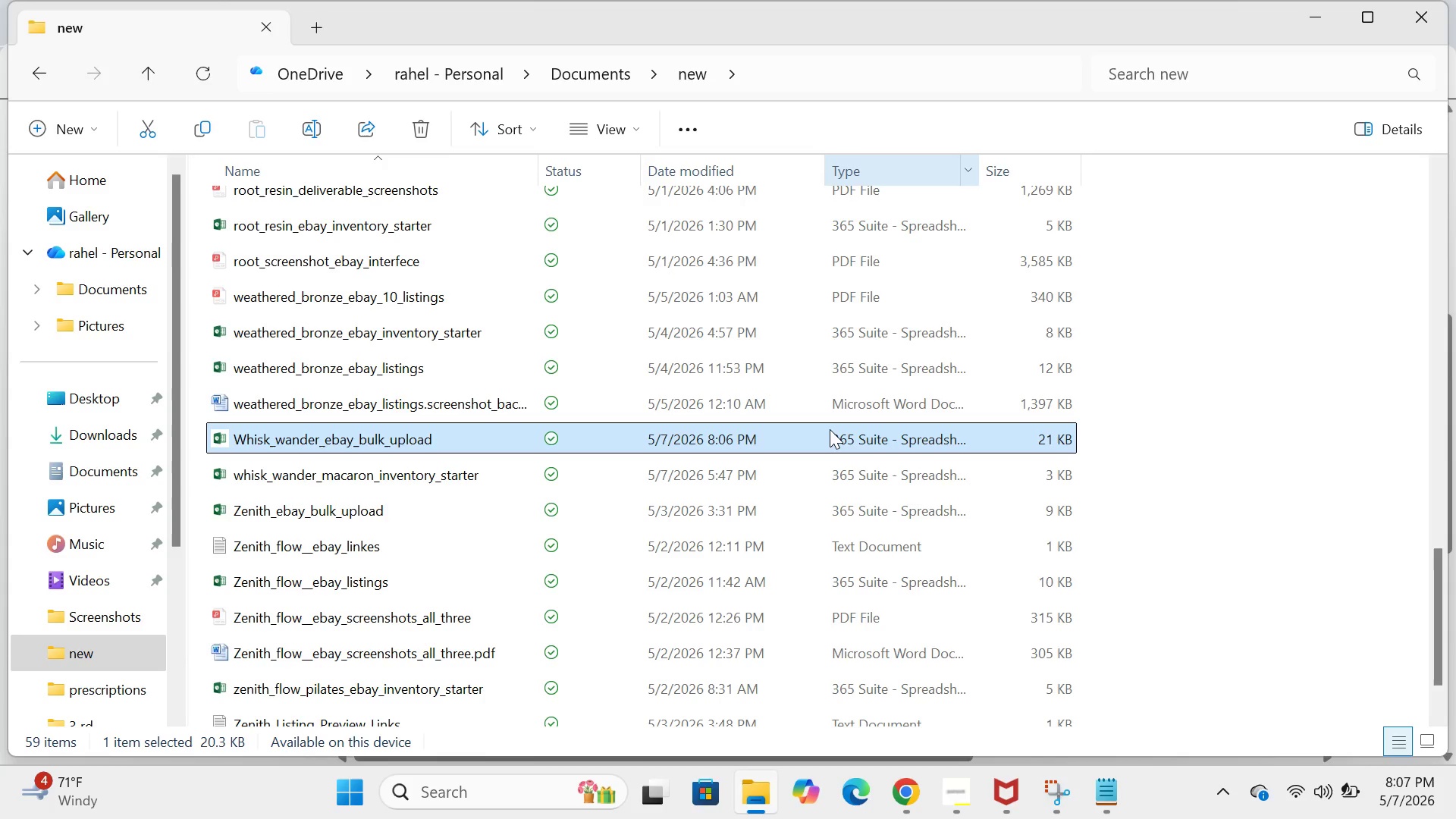 
right_click([805, 436])
 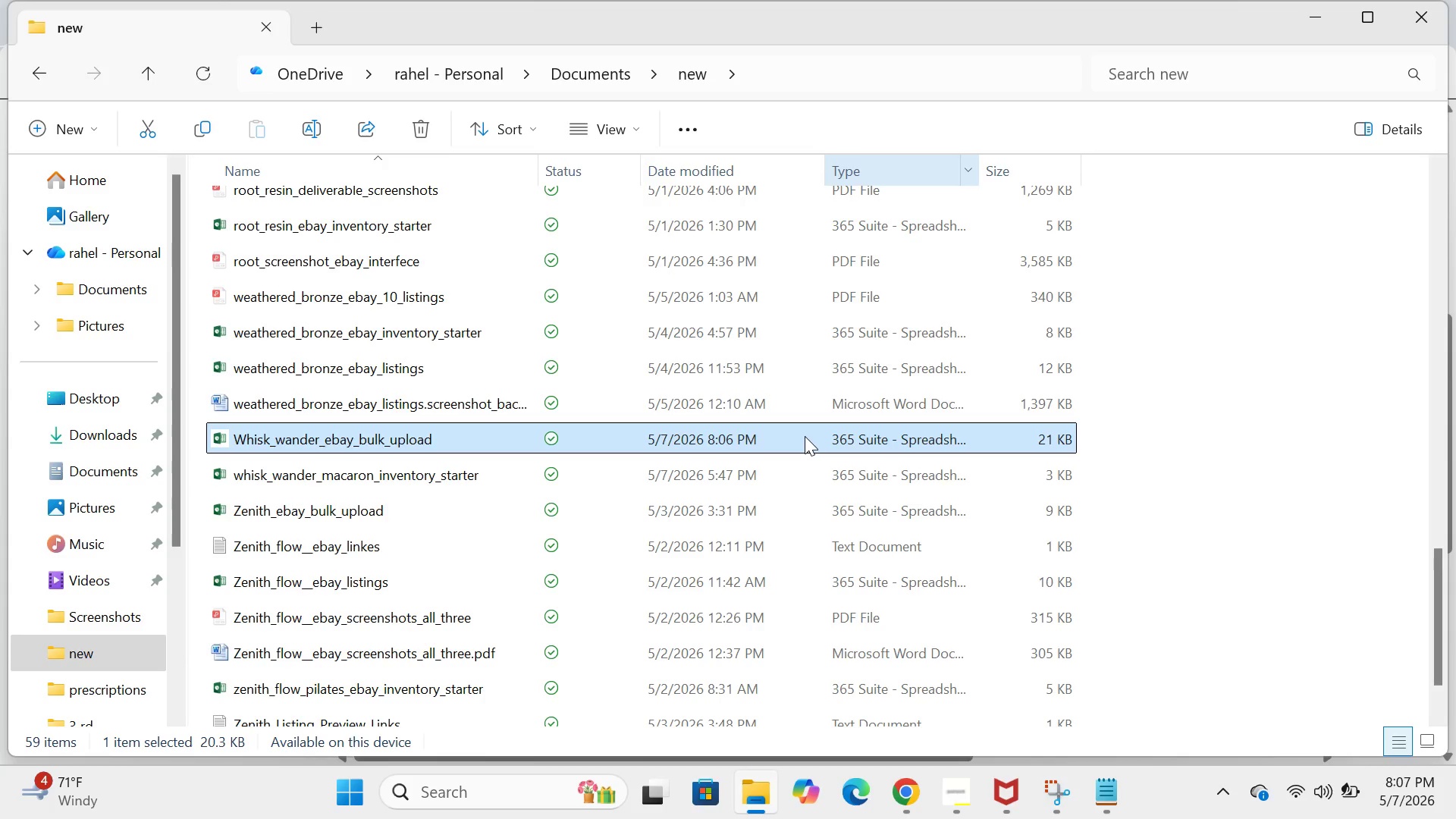 
right_click([805, 436])
 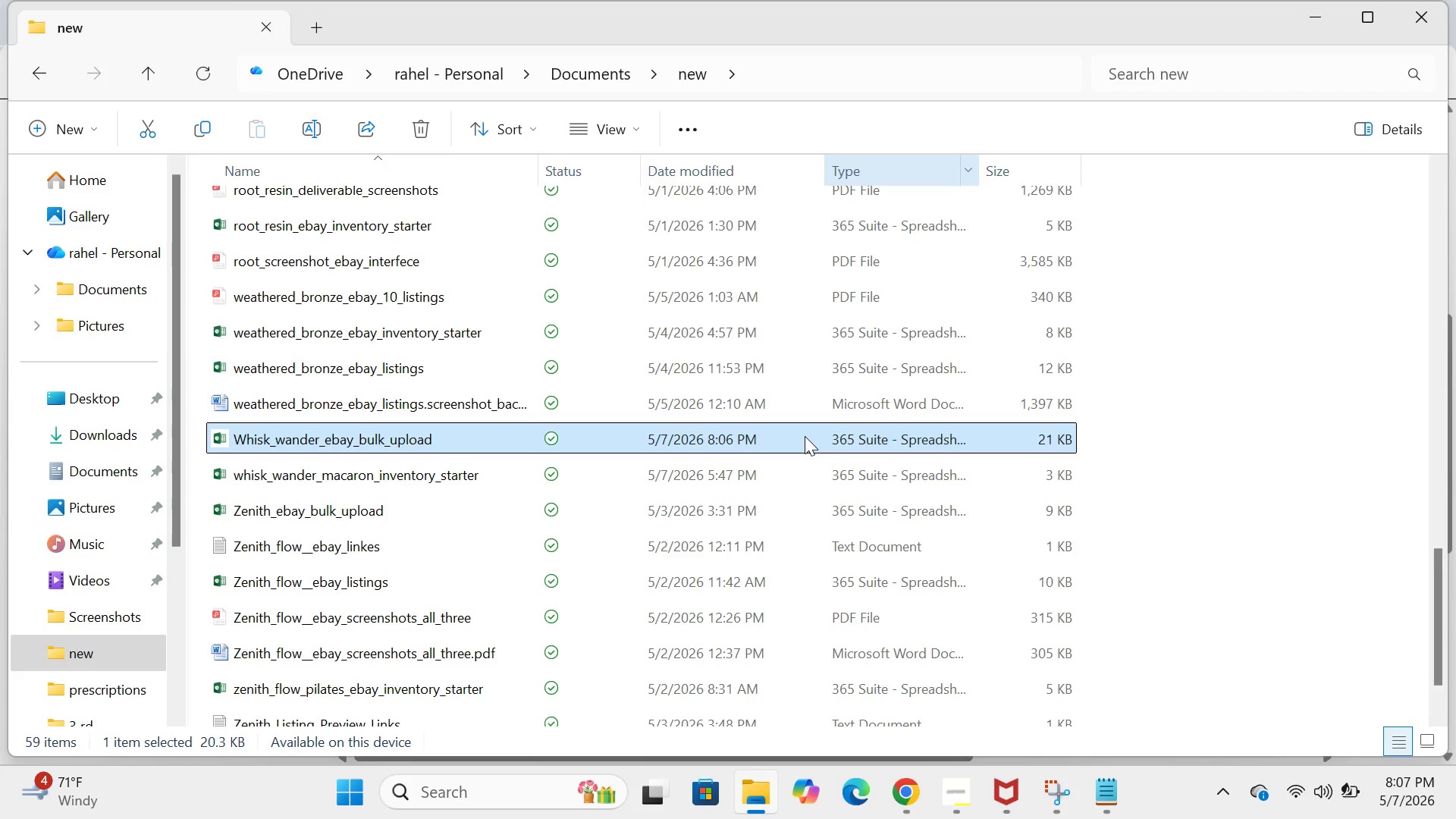 
right_click([805, 436])
 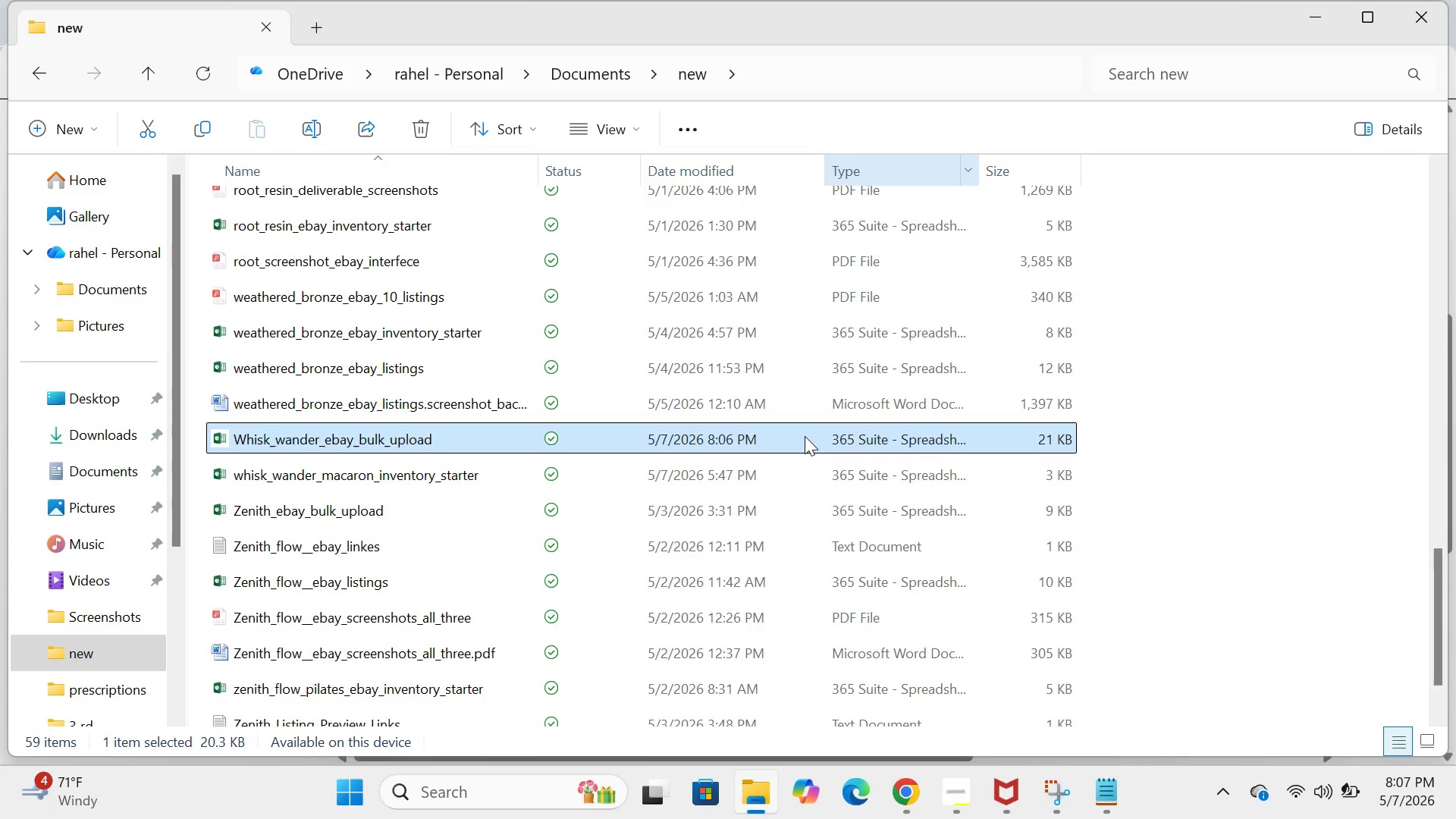 
right_click([805, 436])
 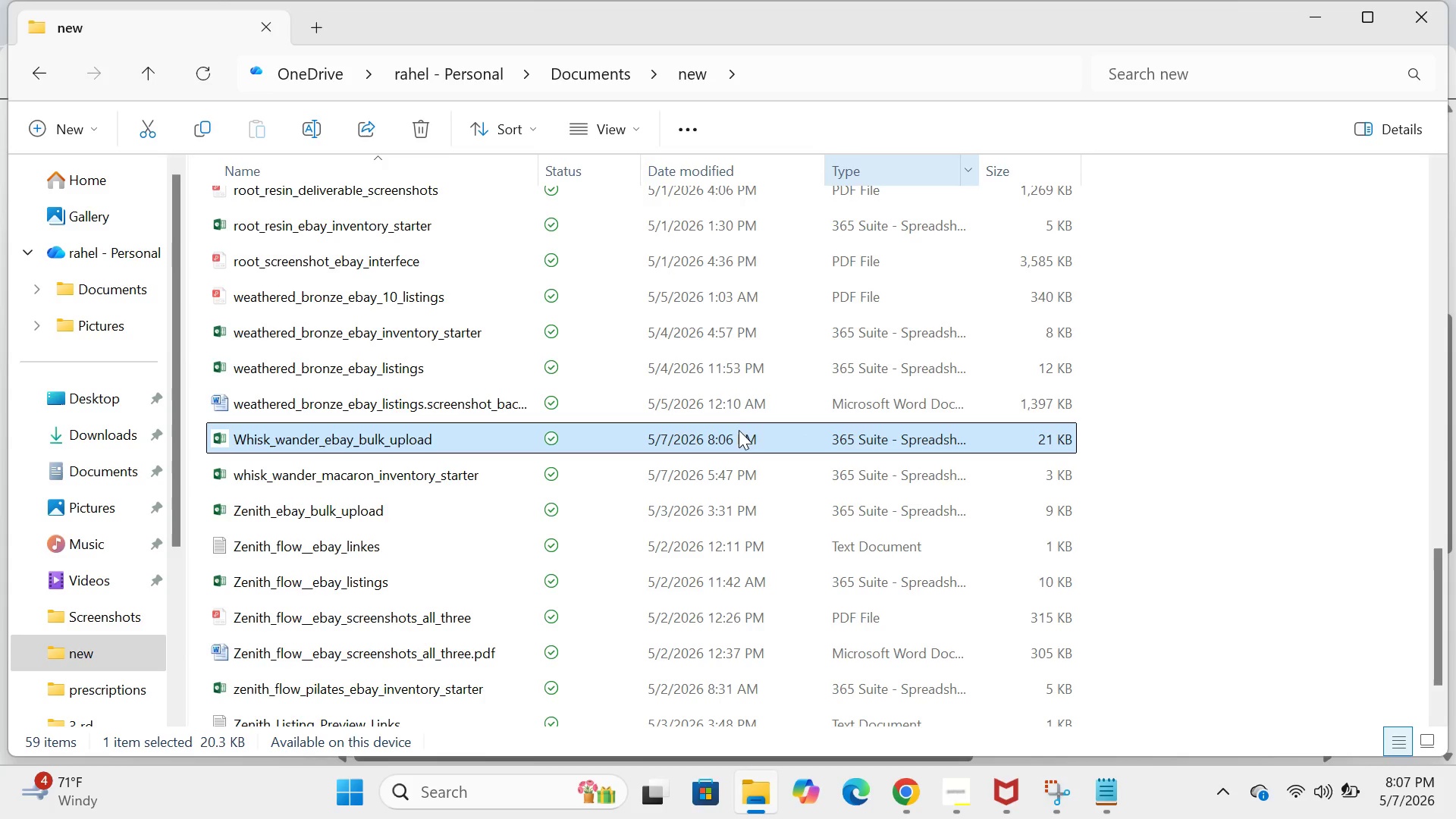 
left_click_drag(start_coordinate=[737, 430], to_coordinate=[967, 603])
 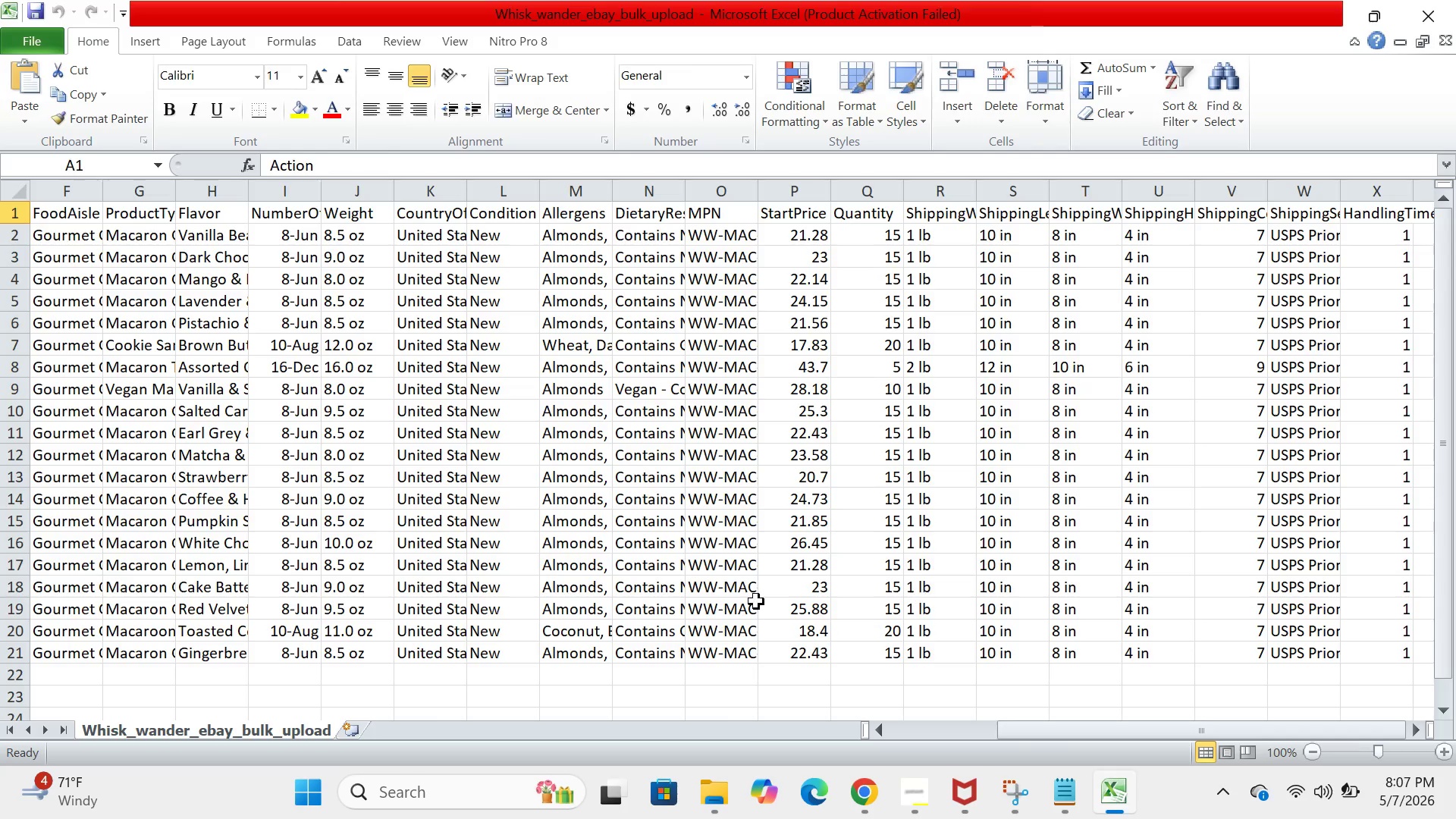 
left_click([967, 603])
 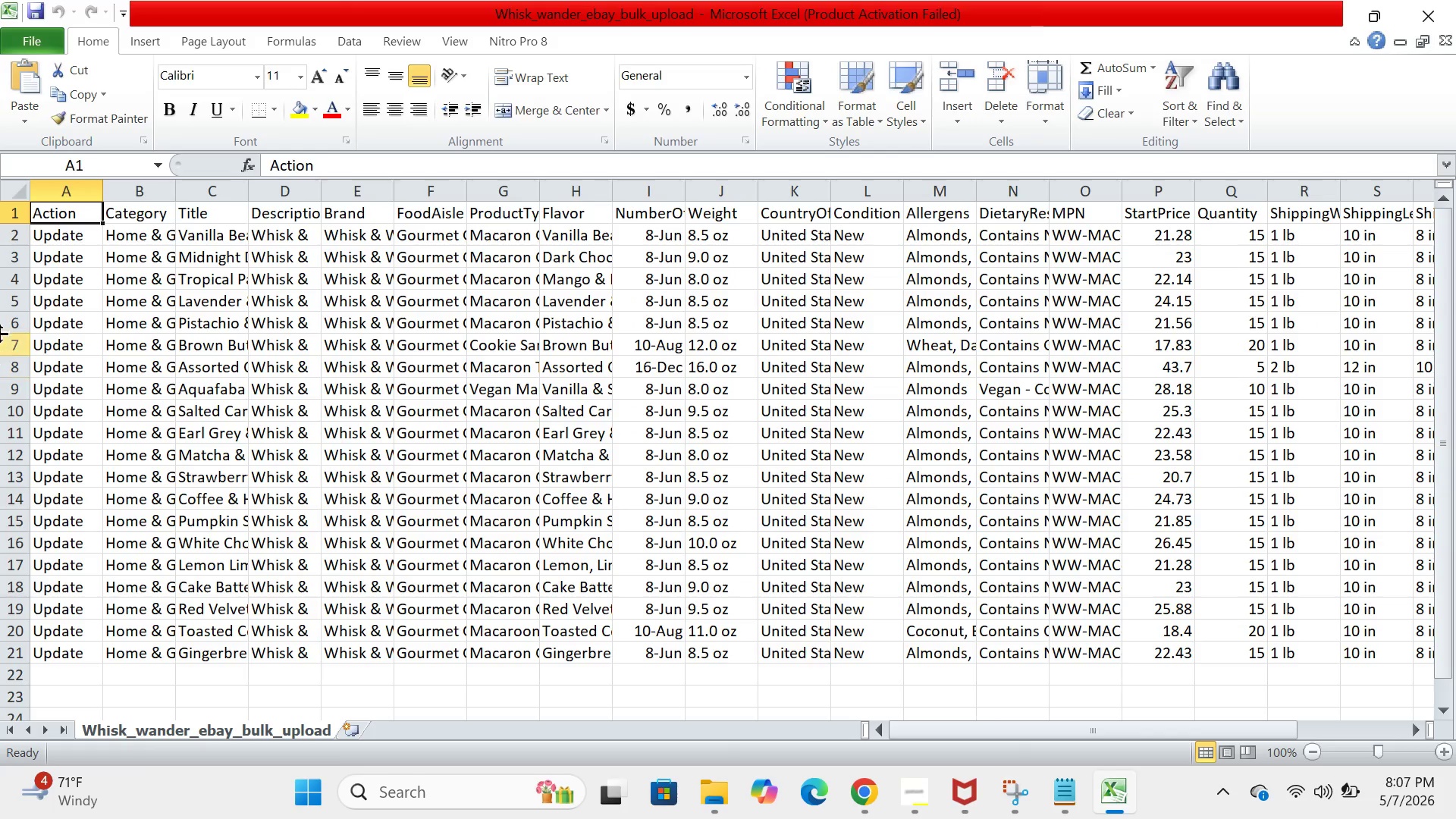 
left_click([66, 242])
 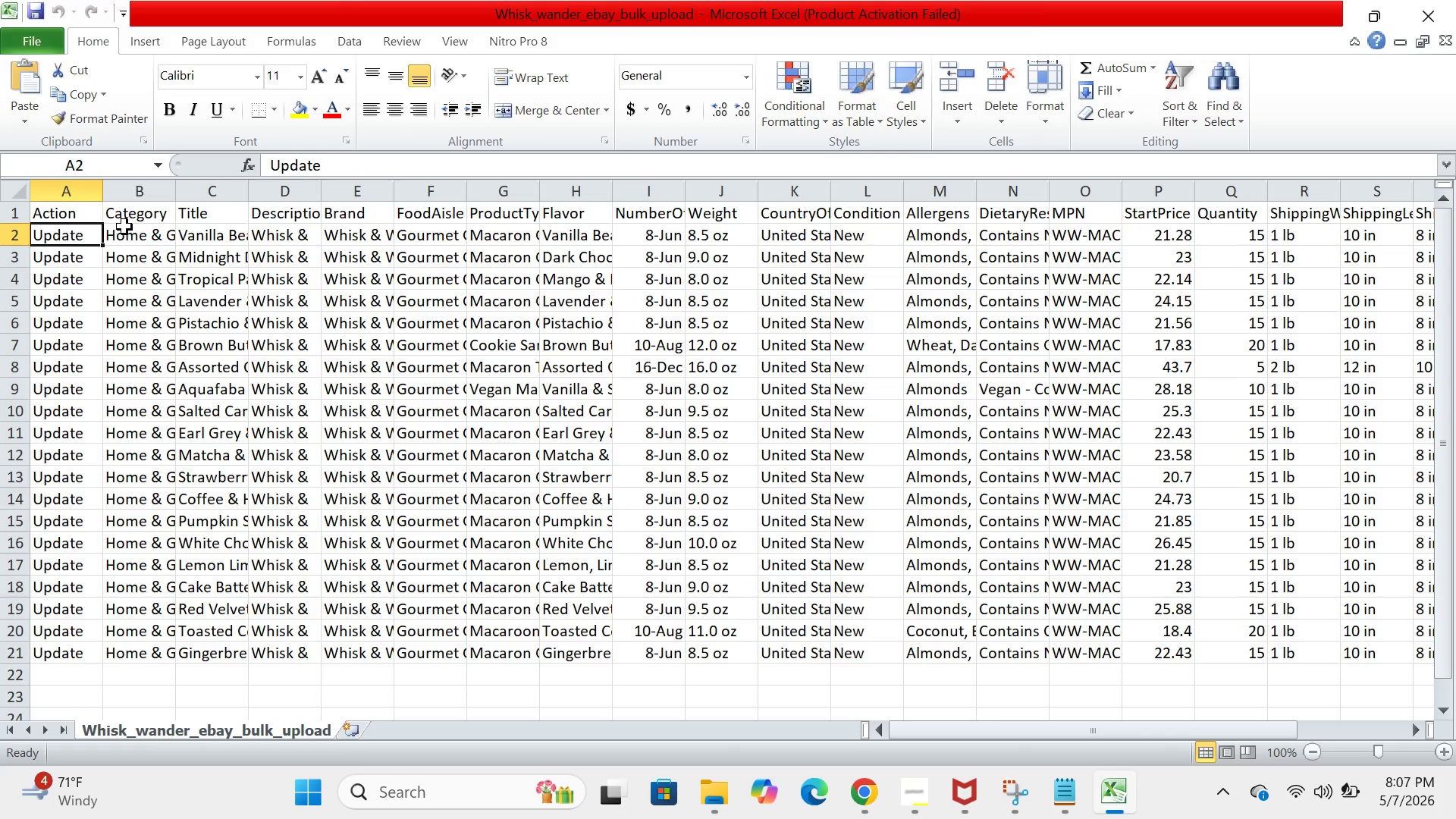 
left_click([127, 227])
 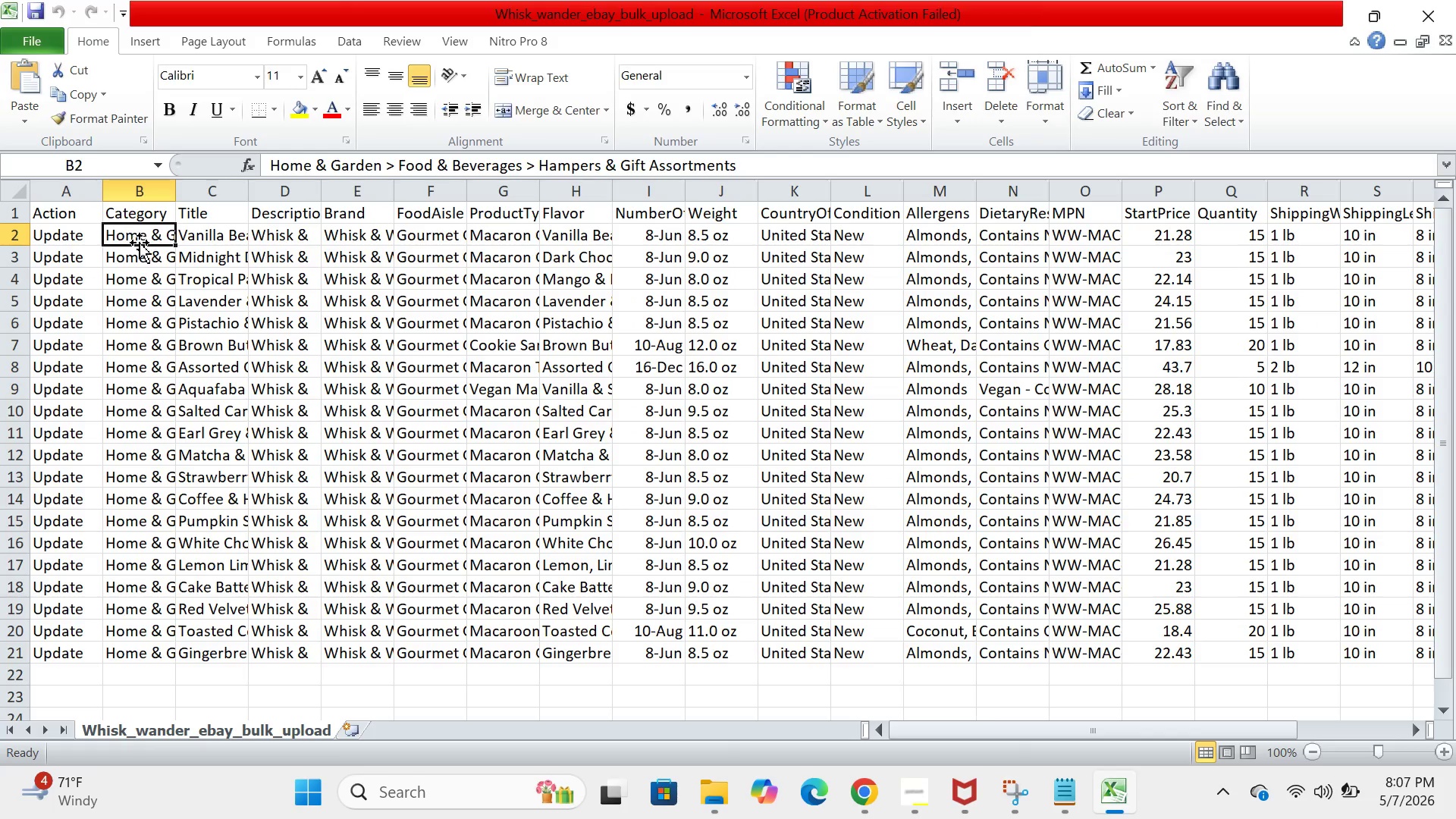 
left_click([140, 243])
 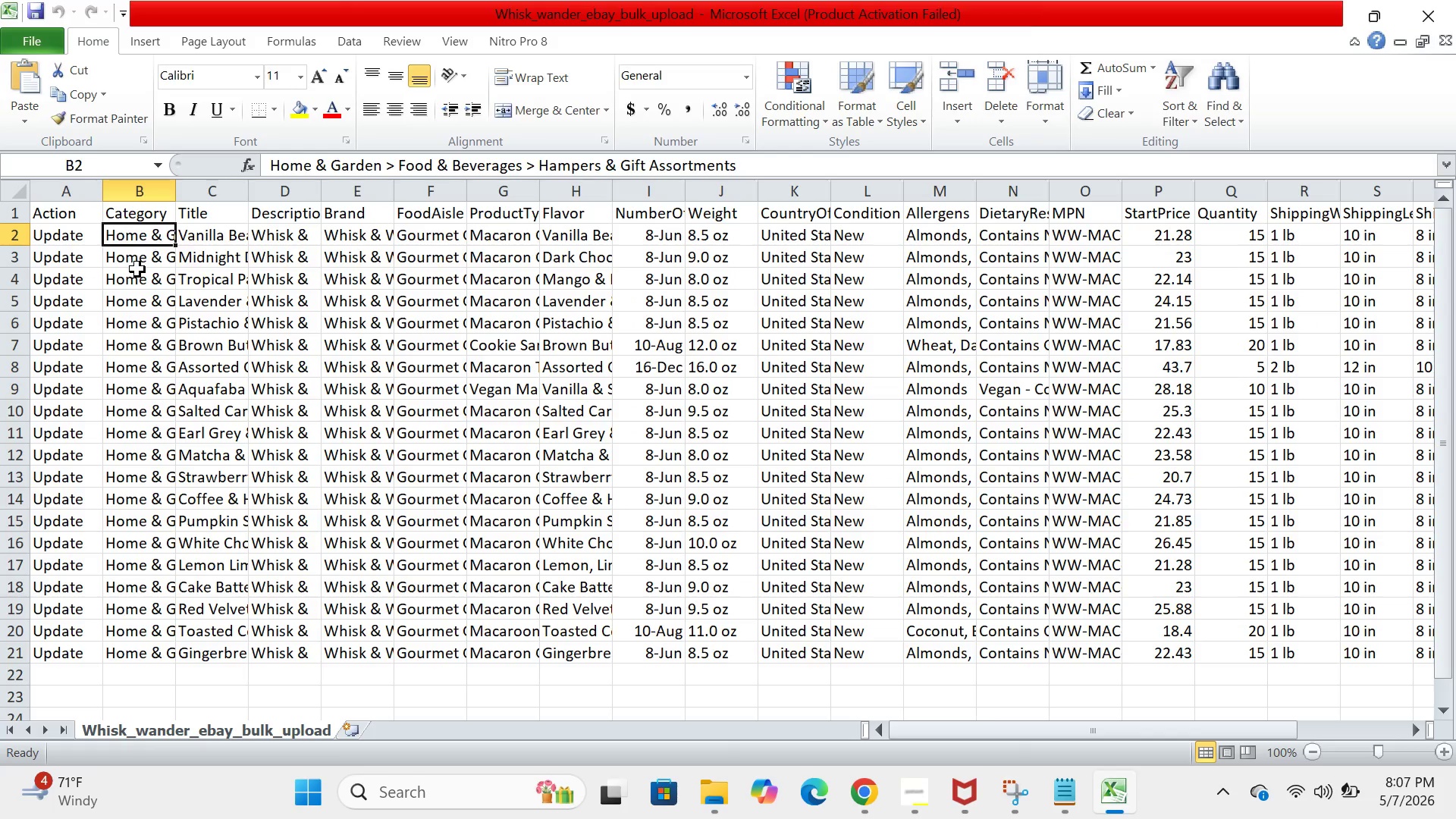 
left_click([136, 270])
 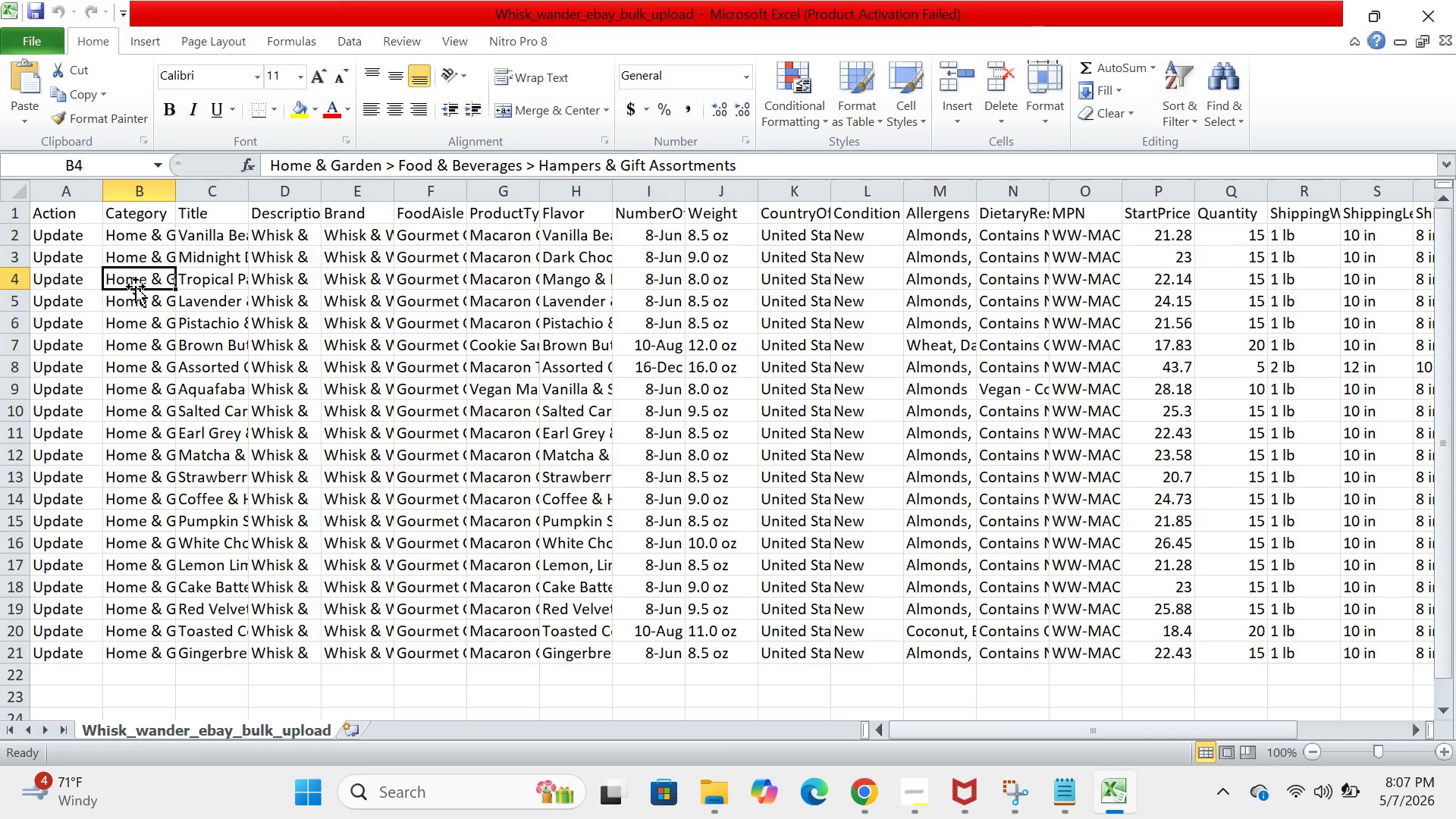 
left_click([136, 287])
 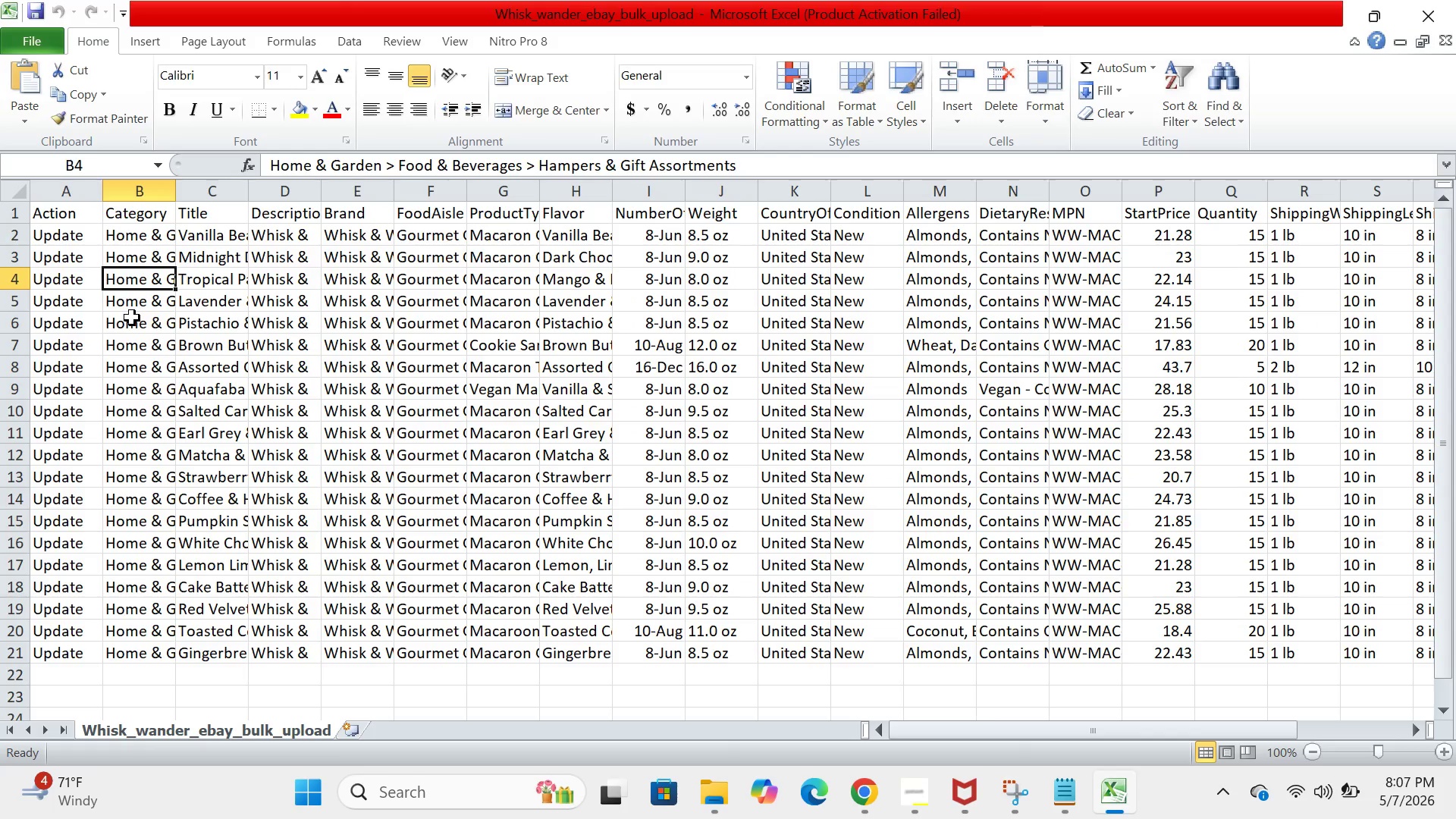 
left_click([132, 318])
 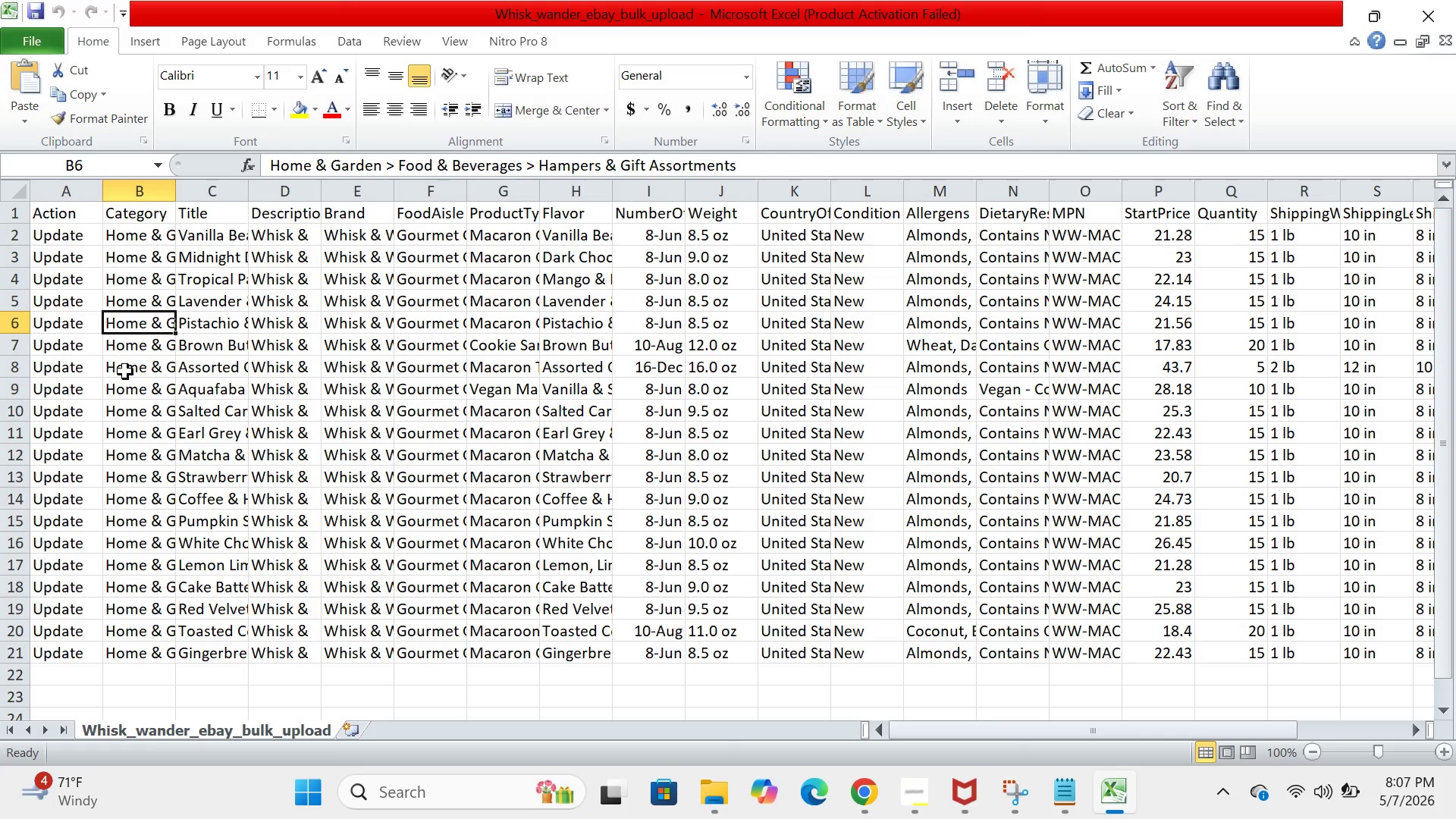 
left_click([125, 372])
 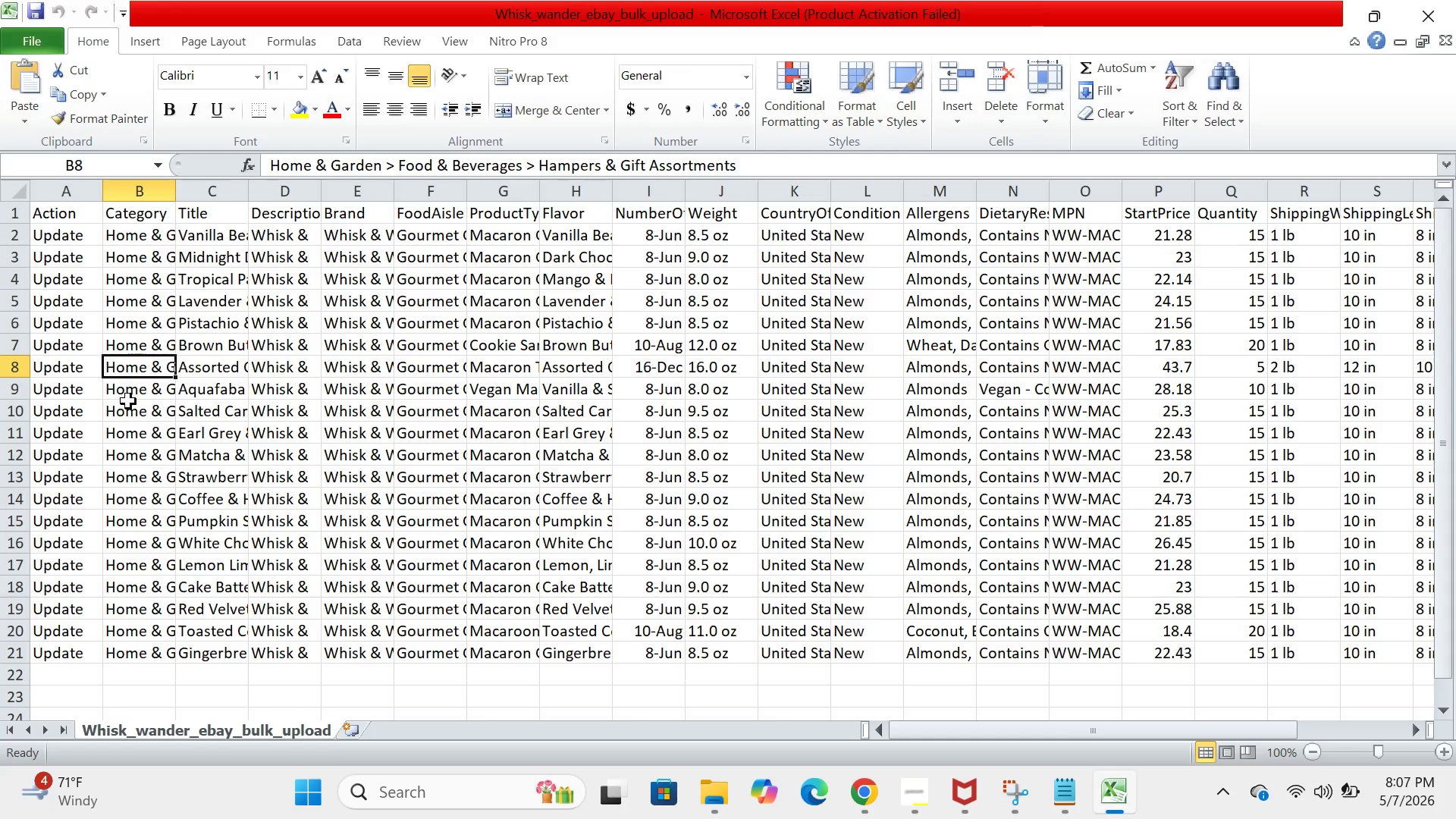 
left_click([128, 401])
 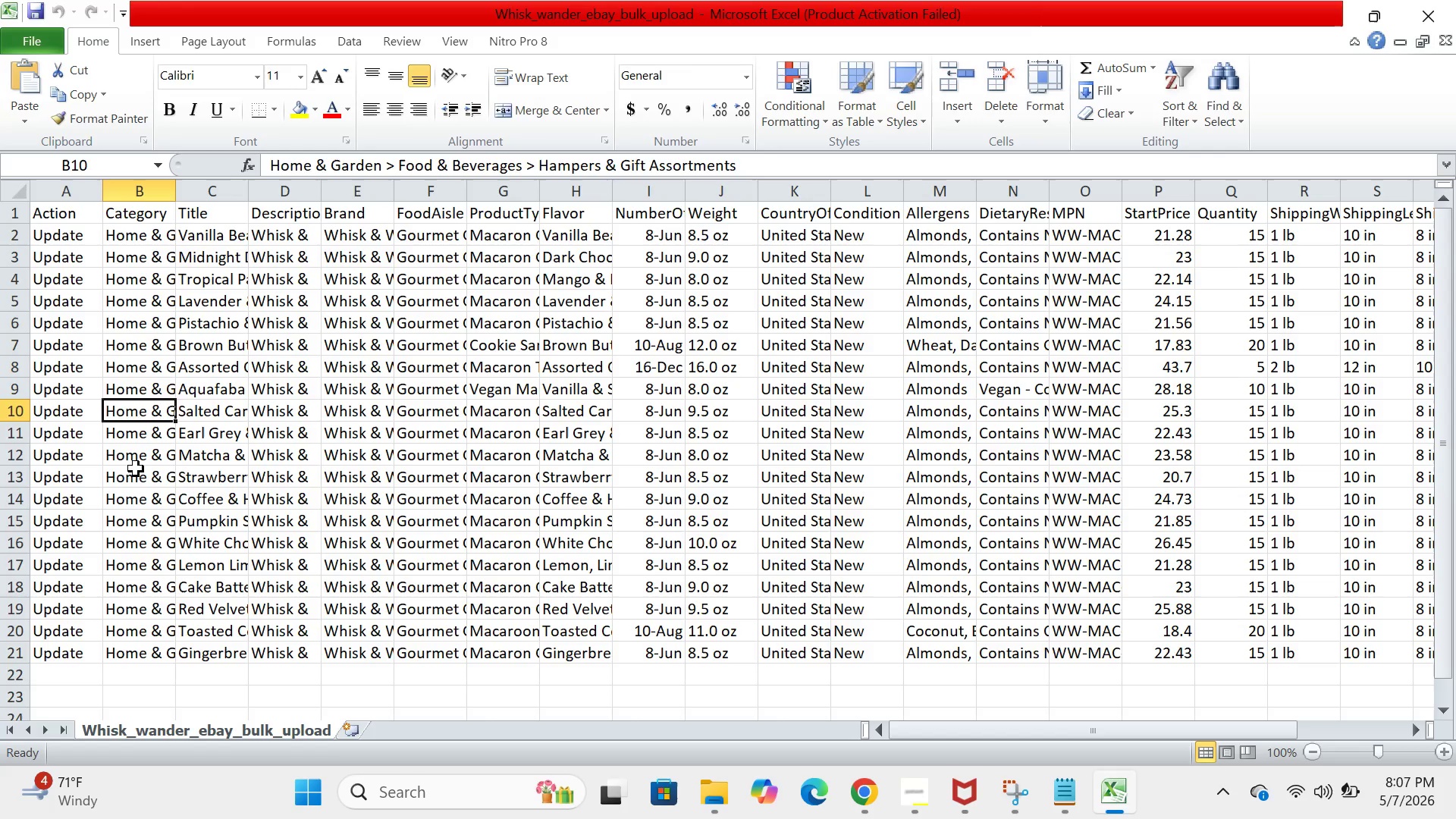 
left_click([136, 469])
 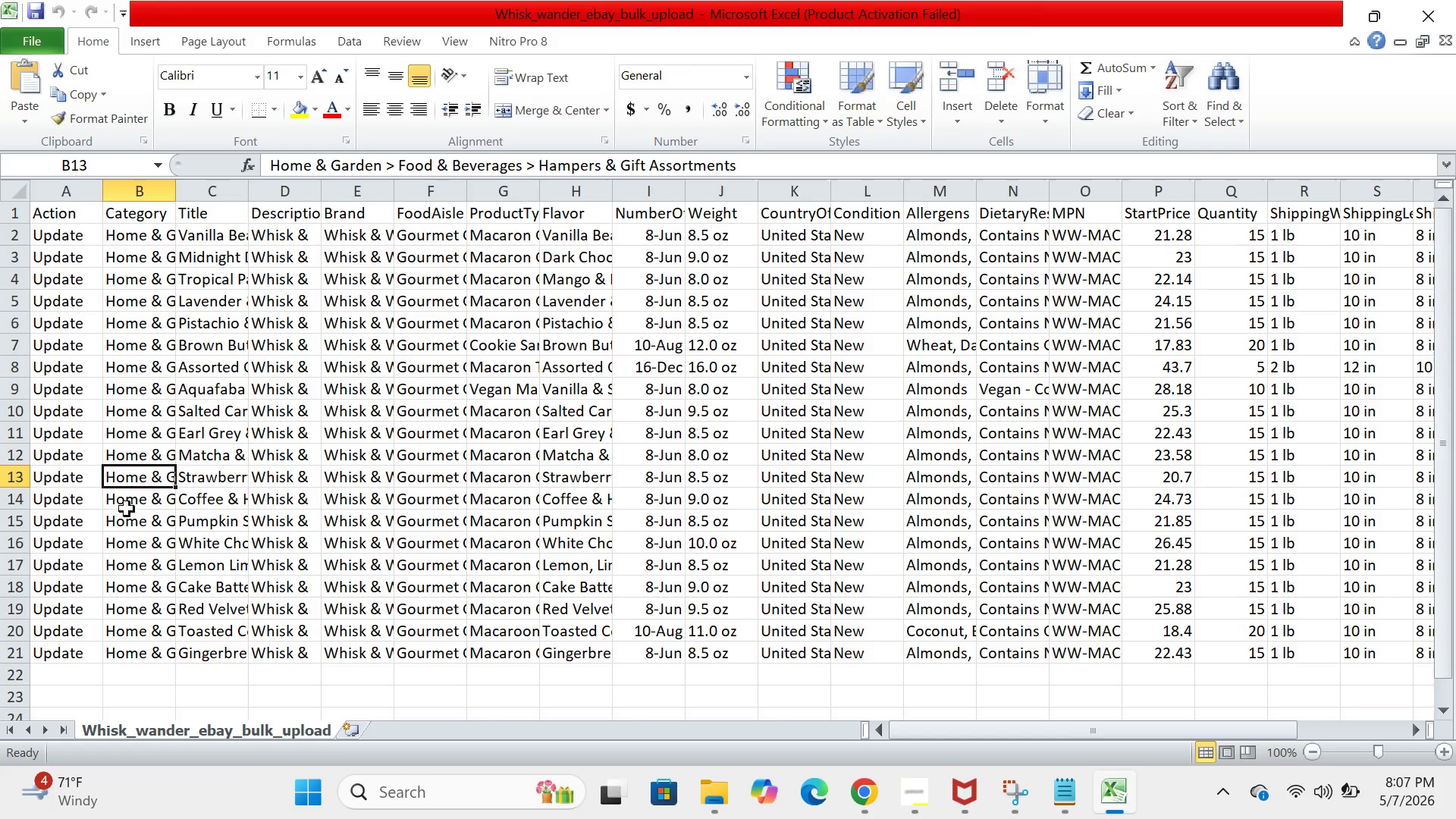 
left_click([127, 510])
 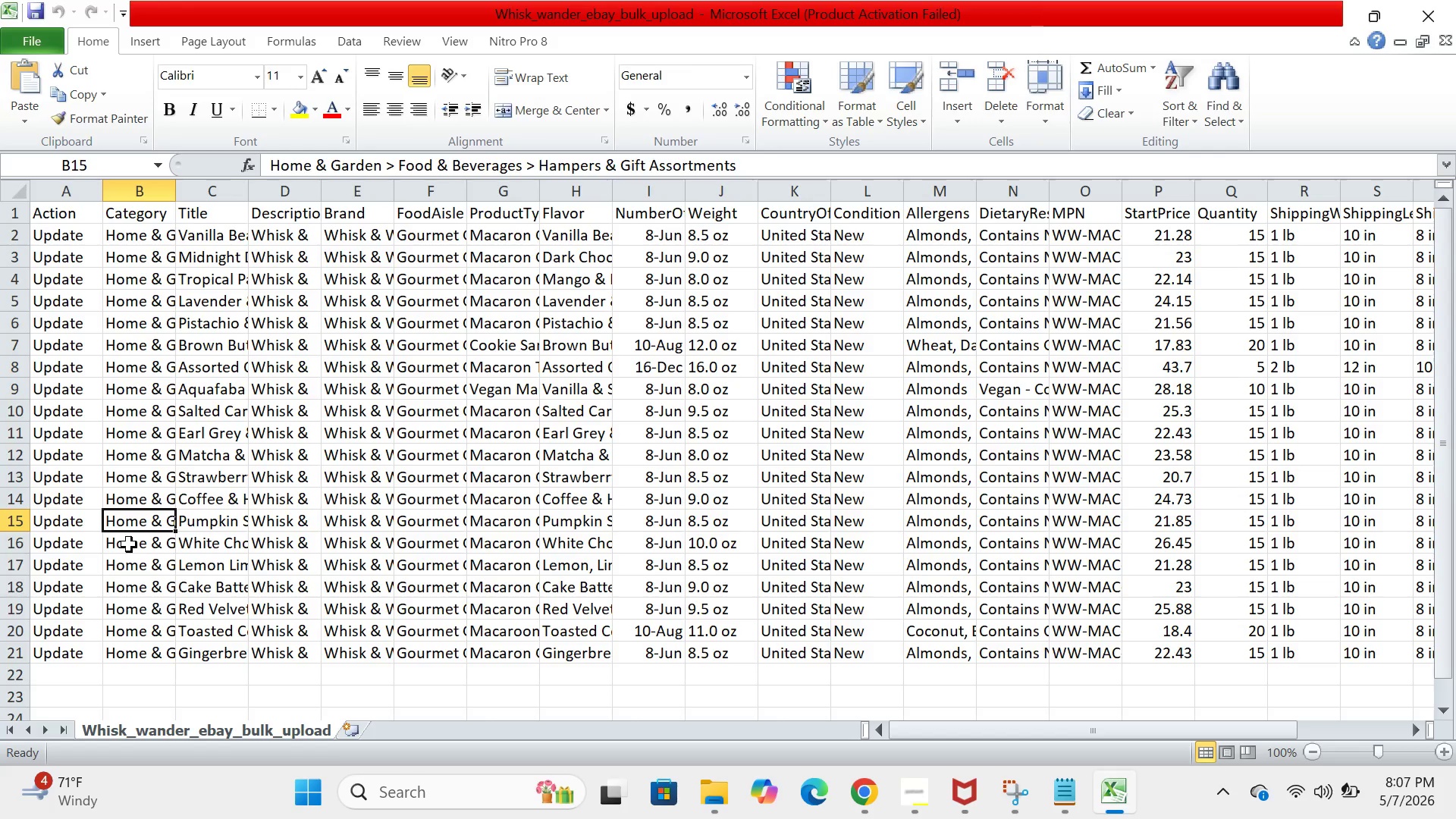 
left_click([129, 544])
 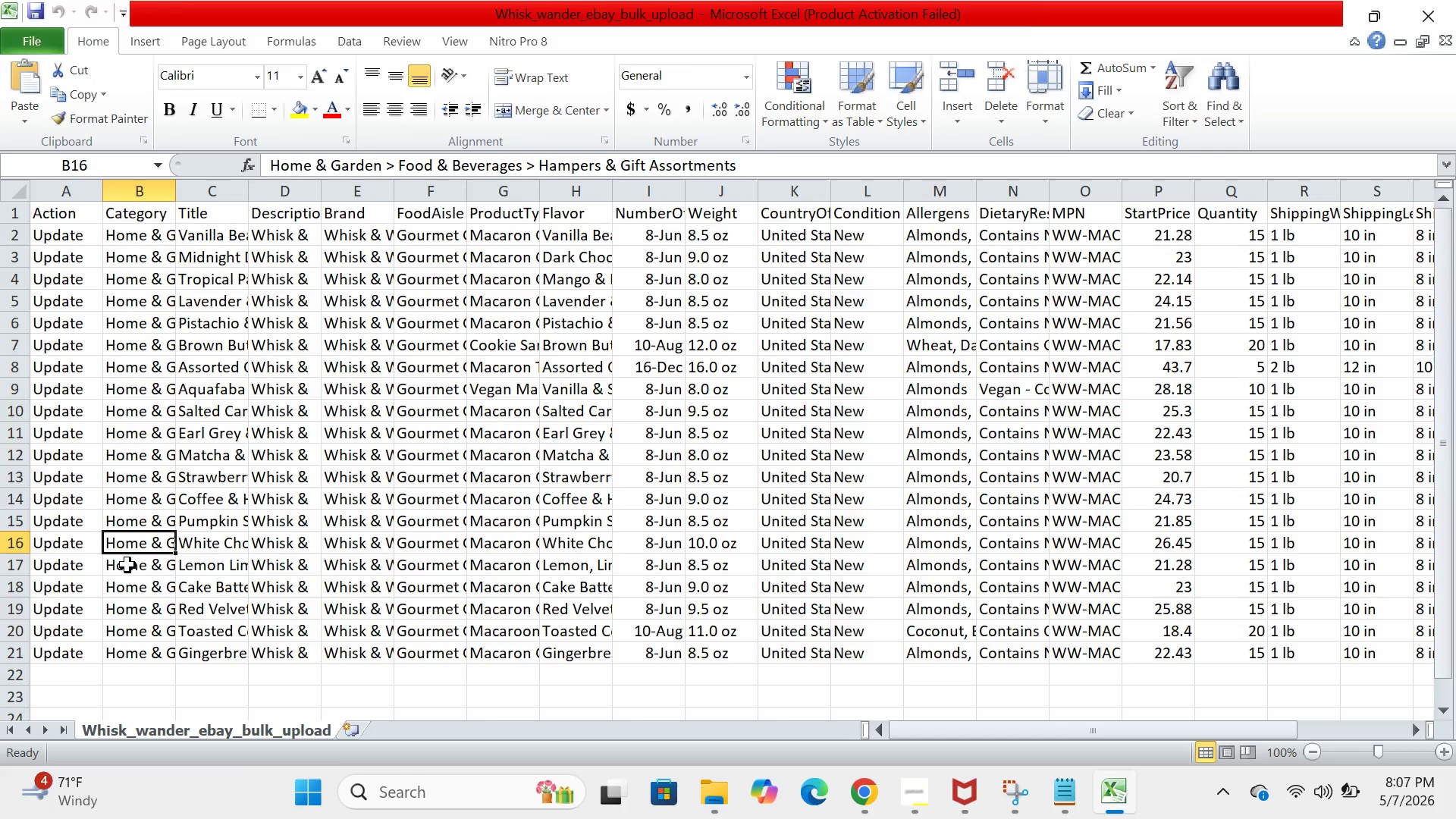 
left_click([127, 565])
 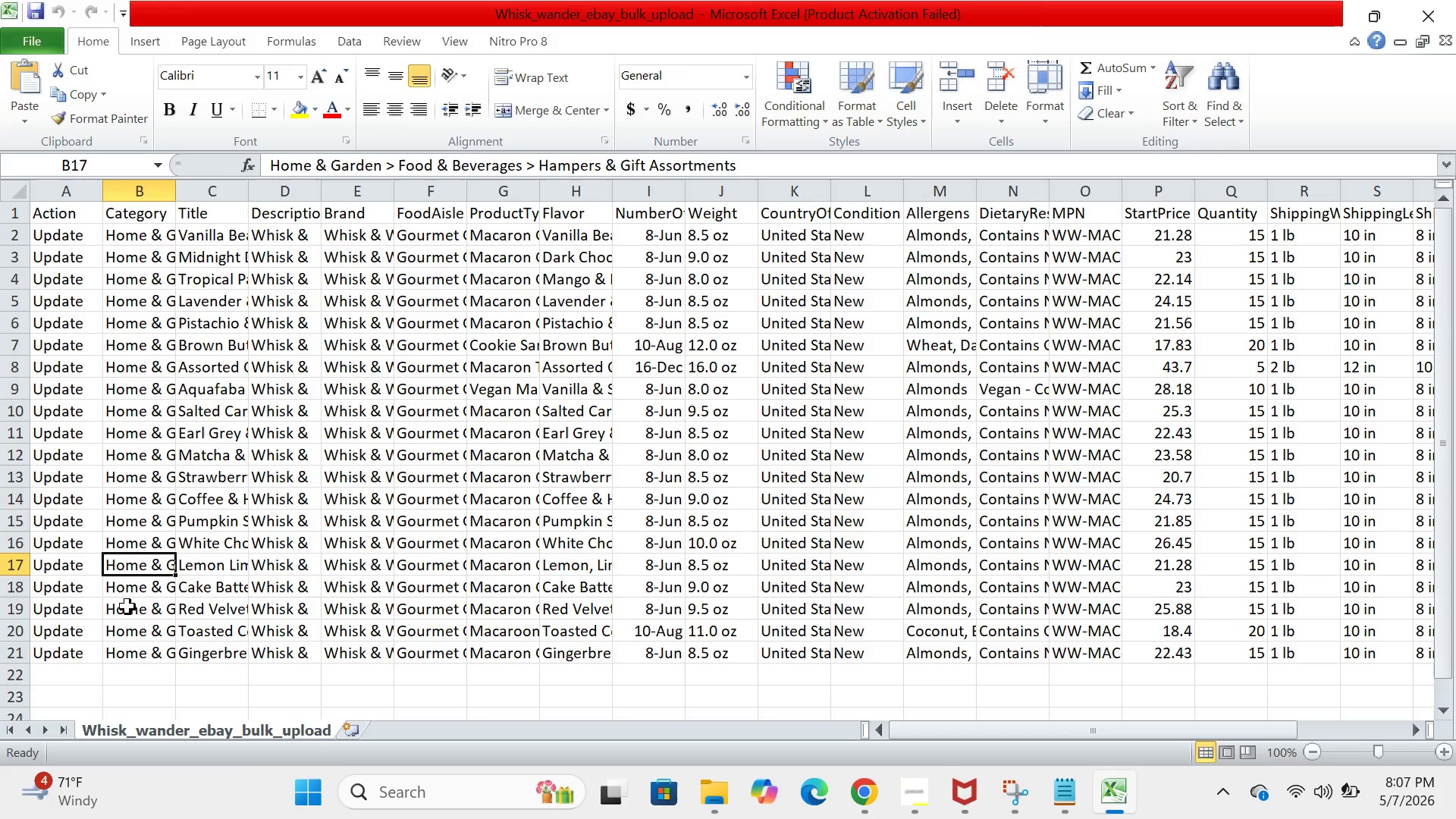 
left_click([127, 607])
 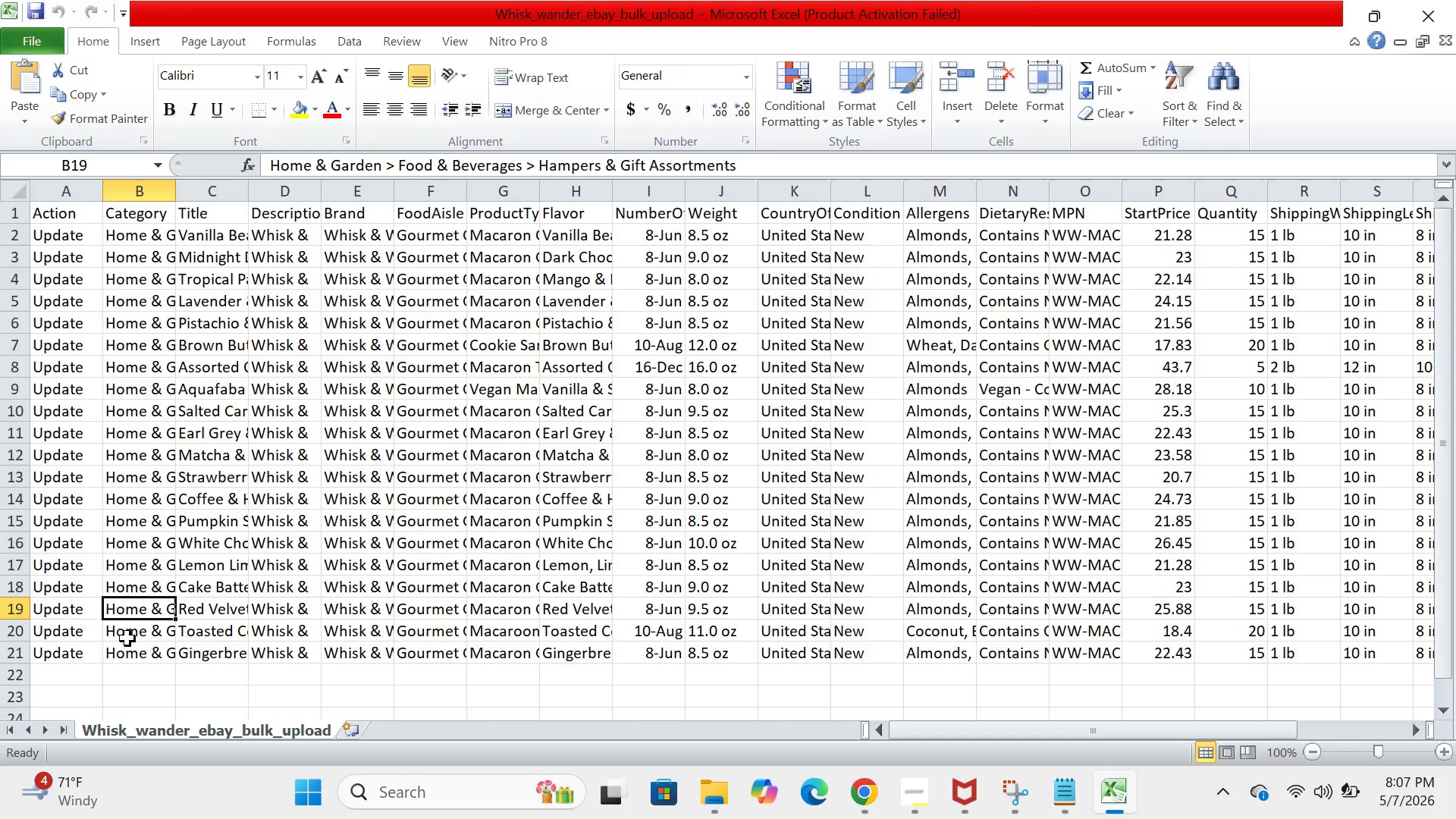 
left_click([127, 639])
 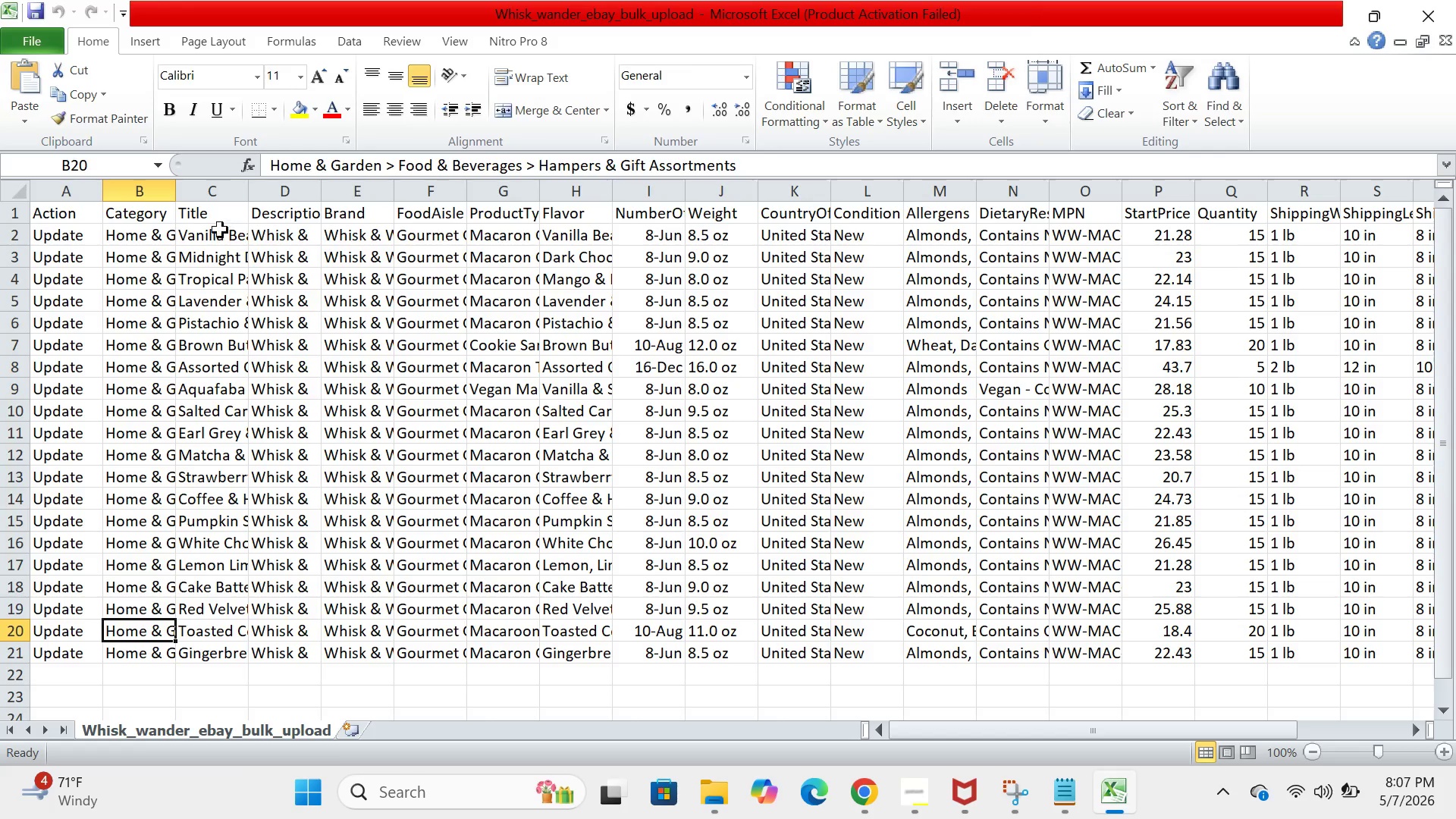 
left_click([218, 244])
 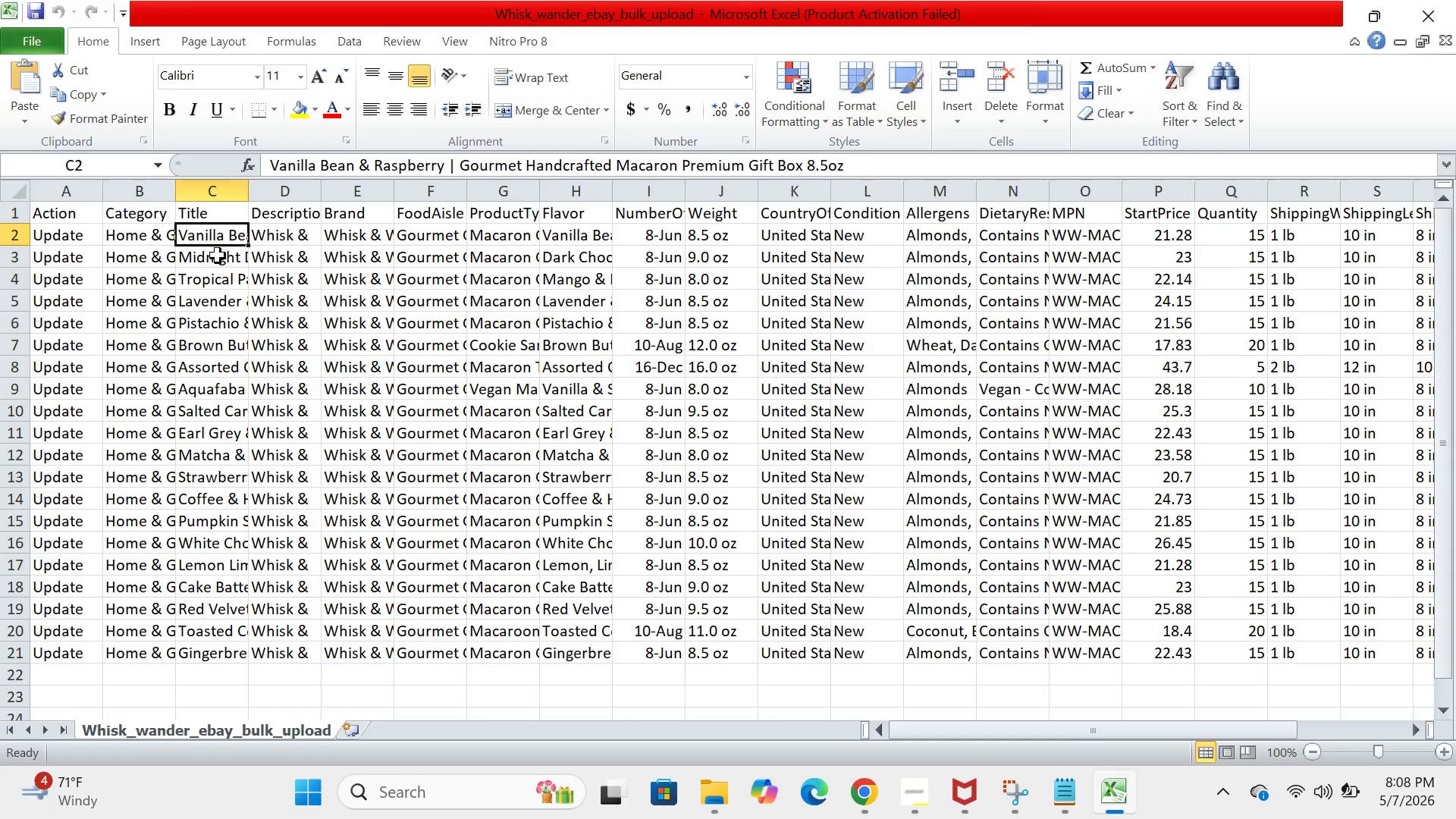 
left_click([218, 259])
 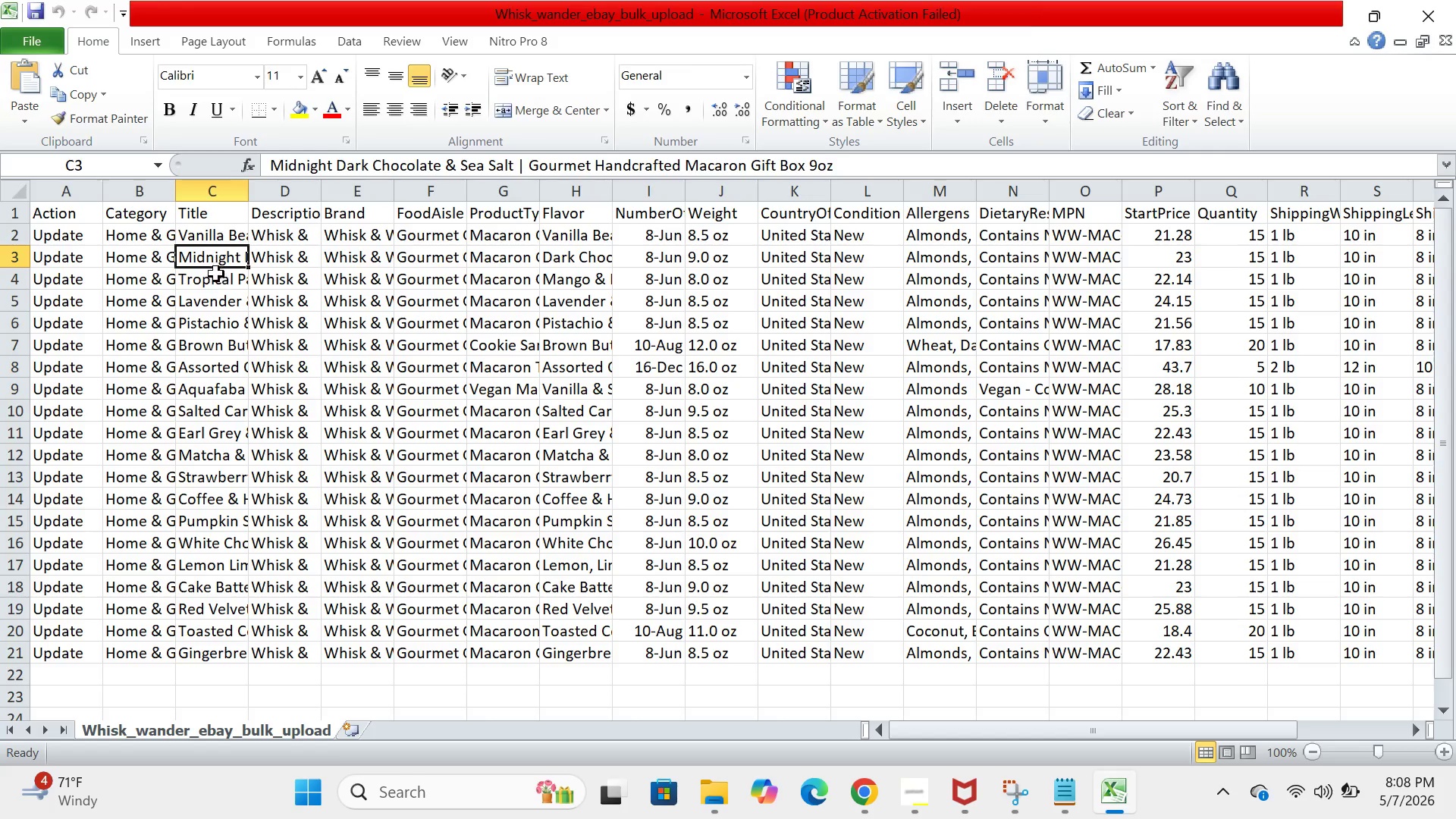 
left_click([213, 283])
 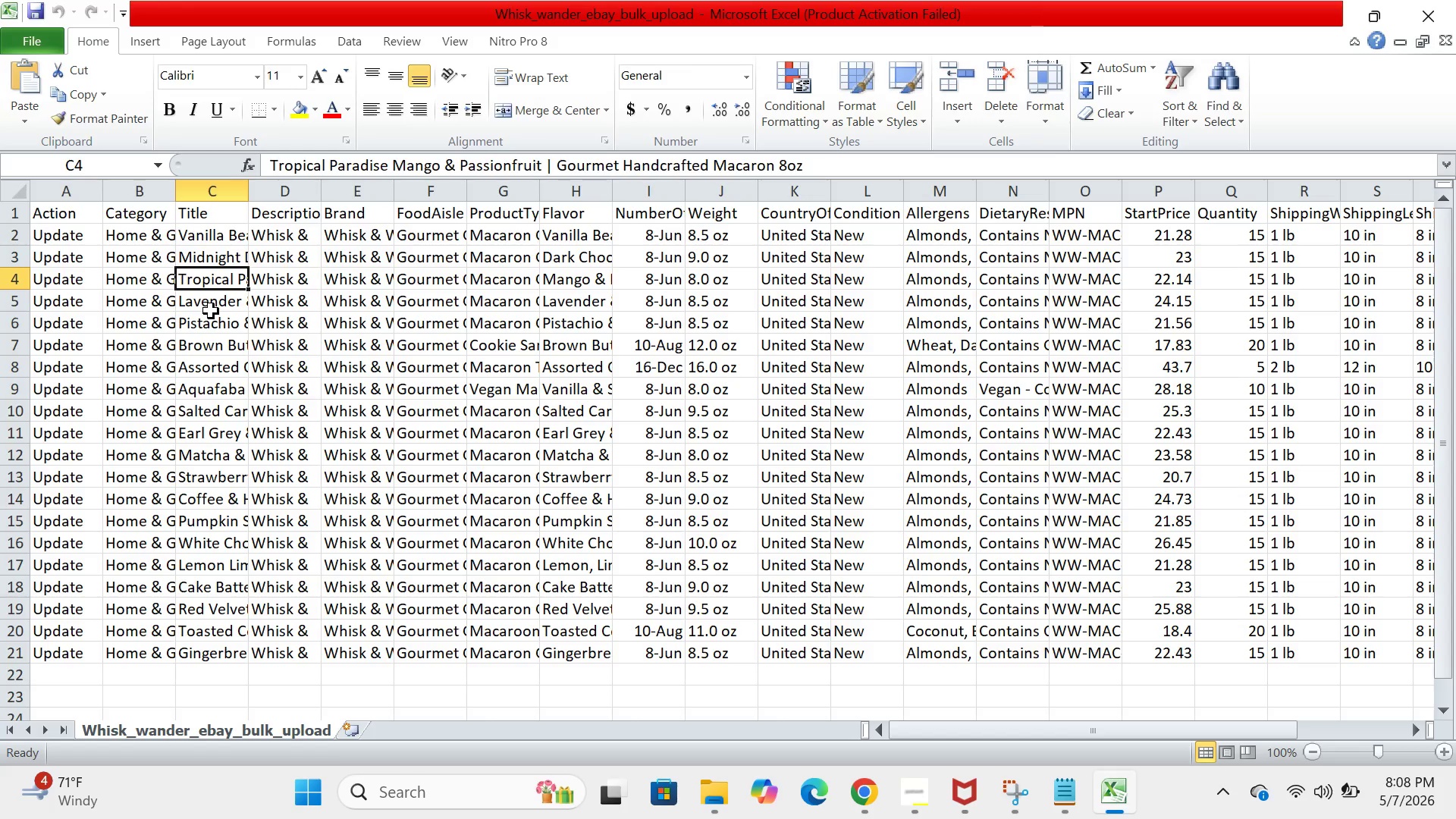 
left_click([211, 311])
 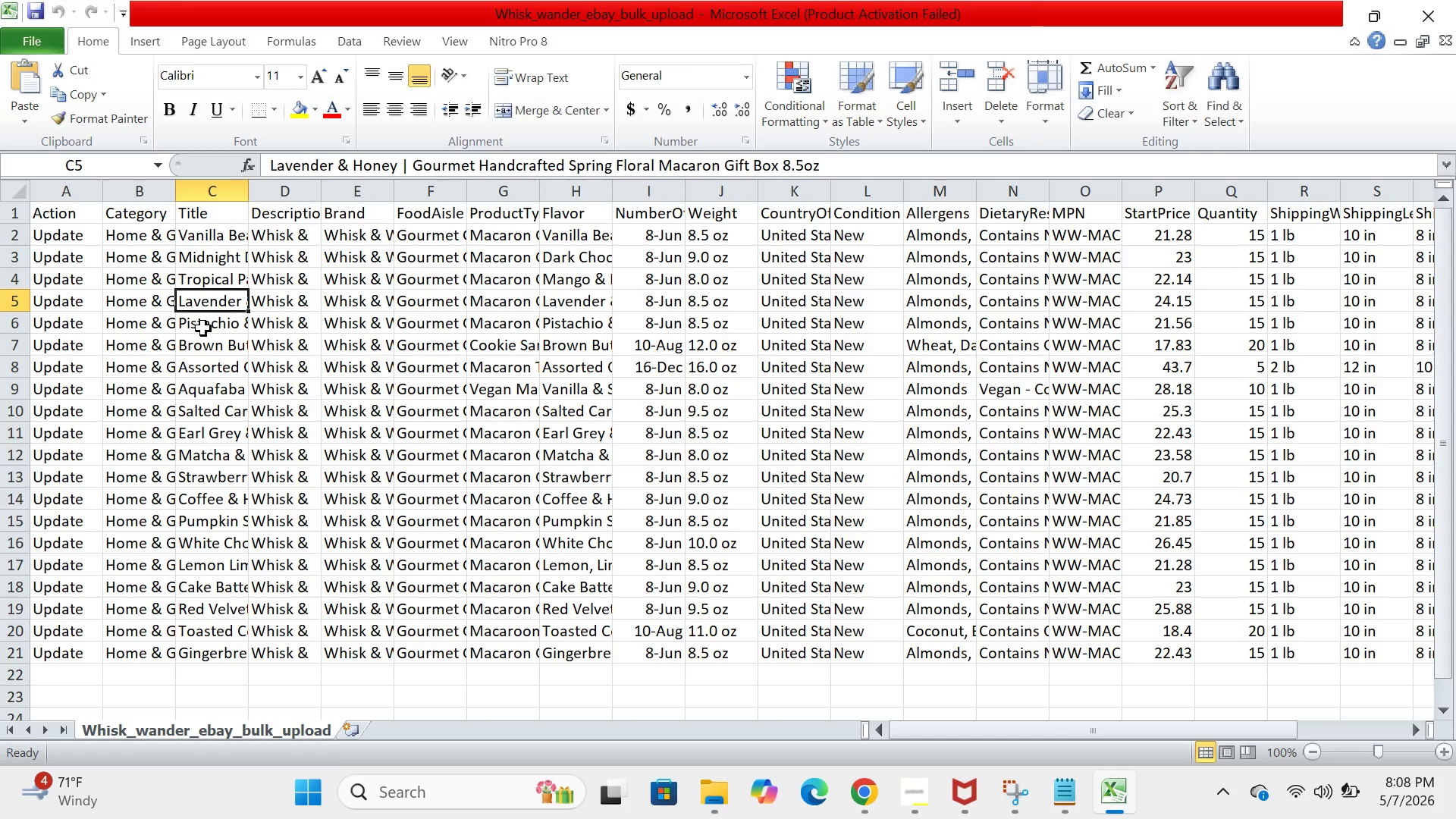 
left_click([203, 328])
 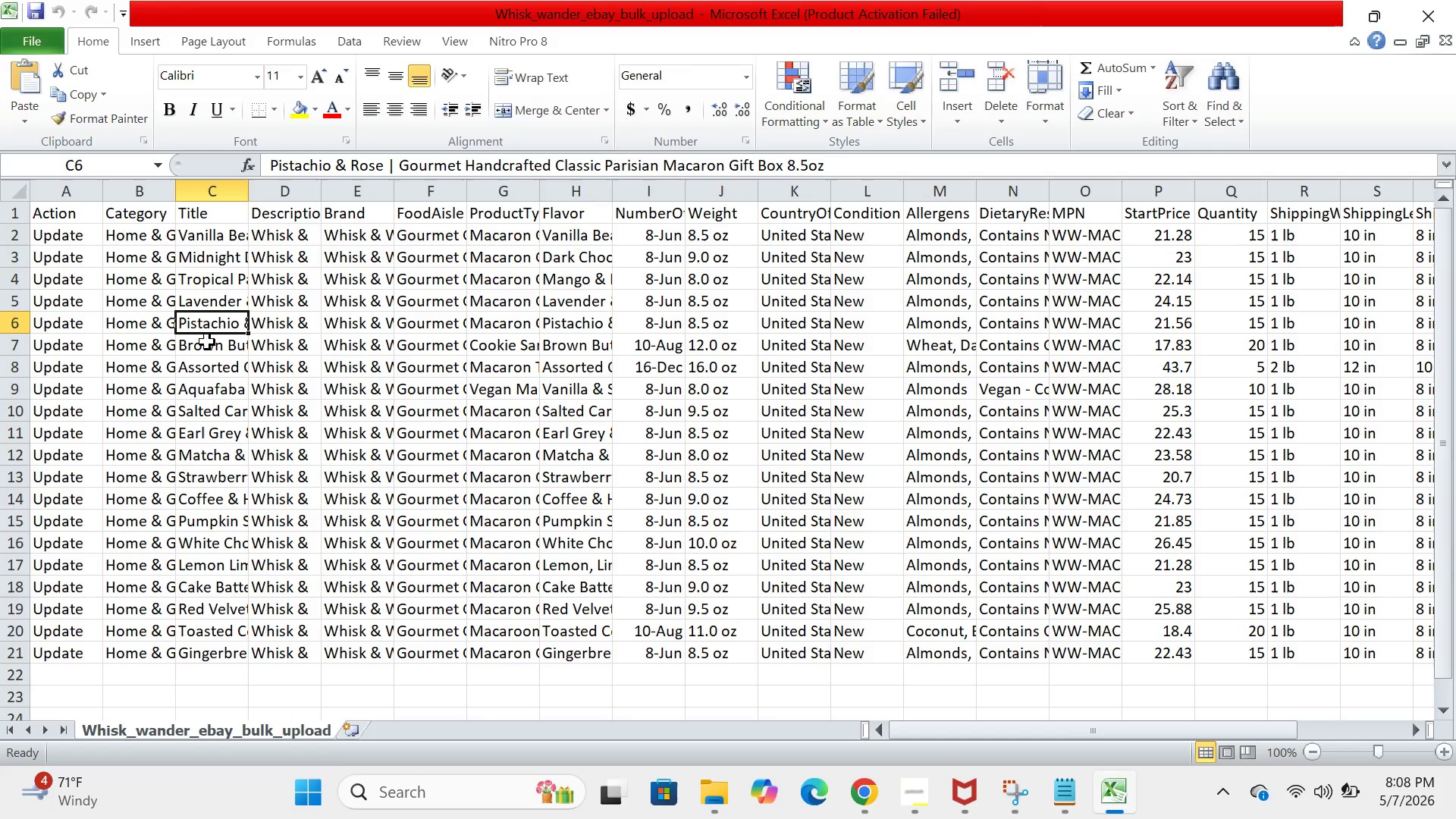 
left_click([207, 342])
 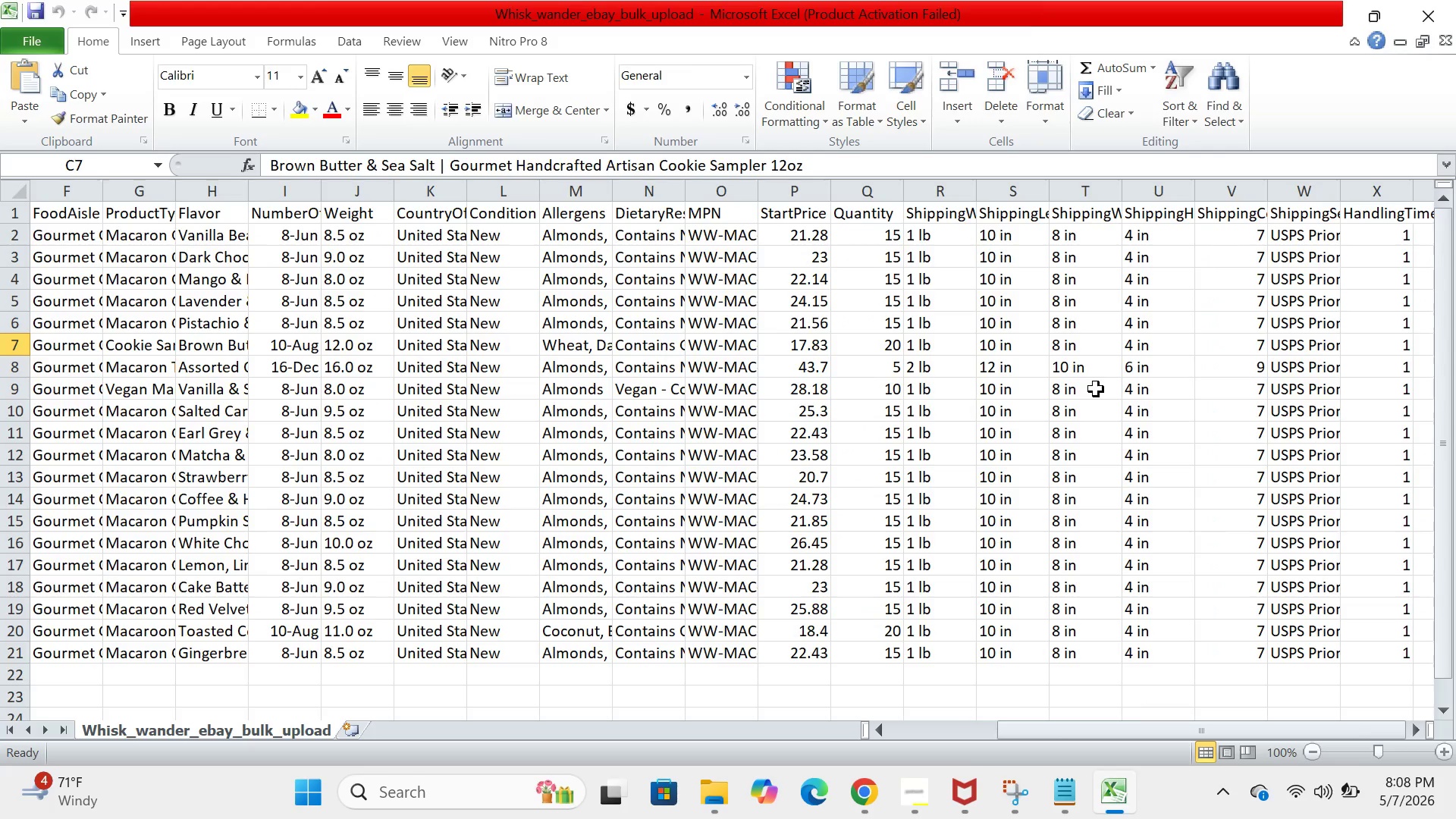 
wait(24.17)
 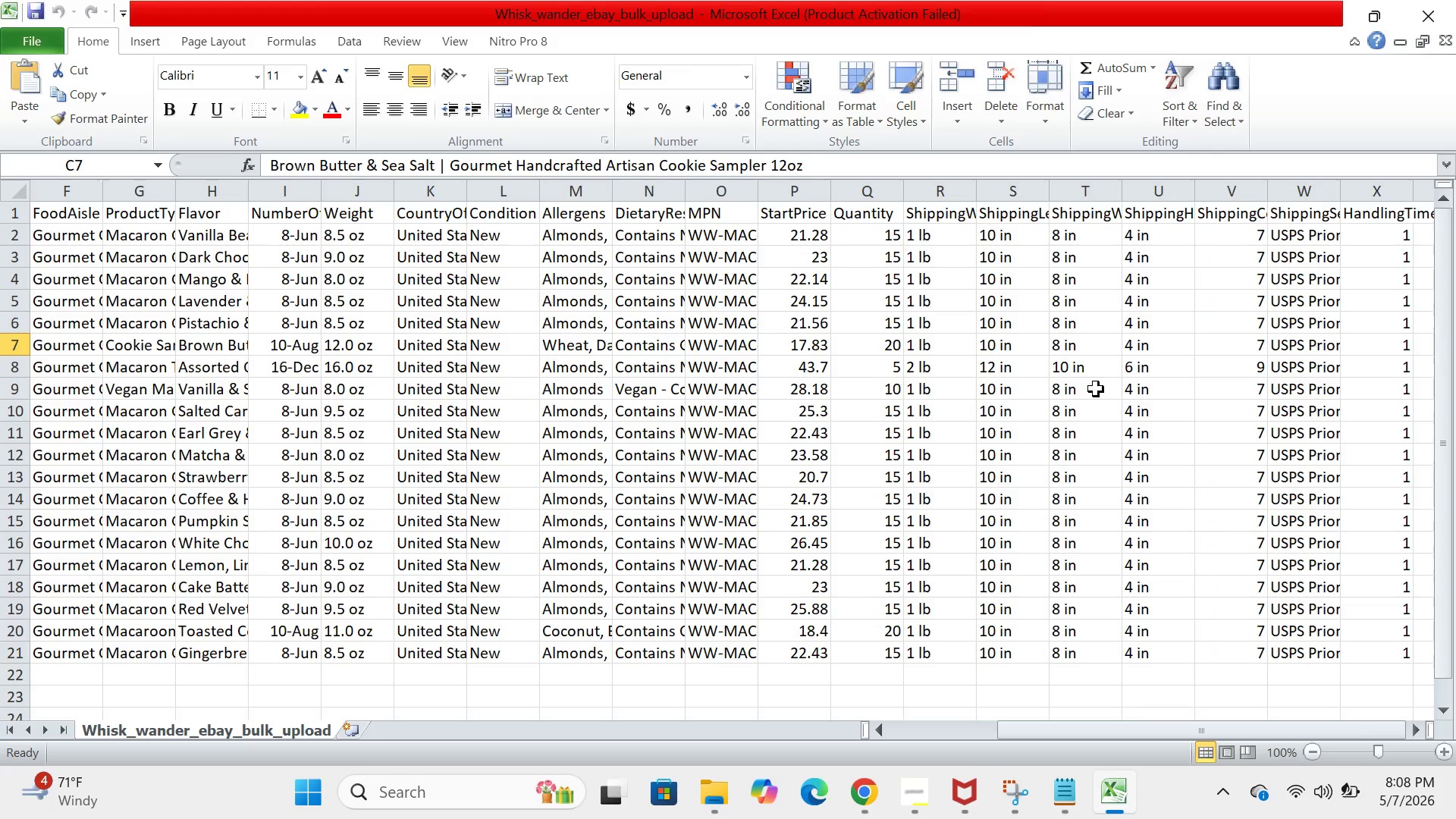 
left_click([300, 236])
 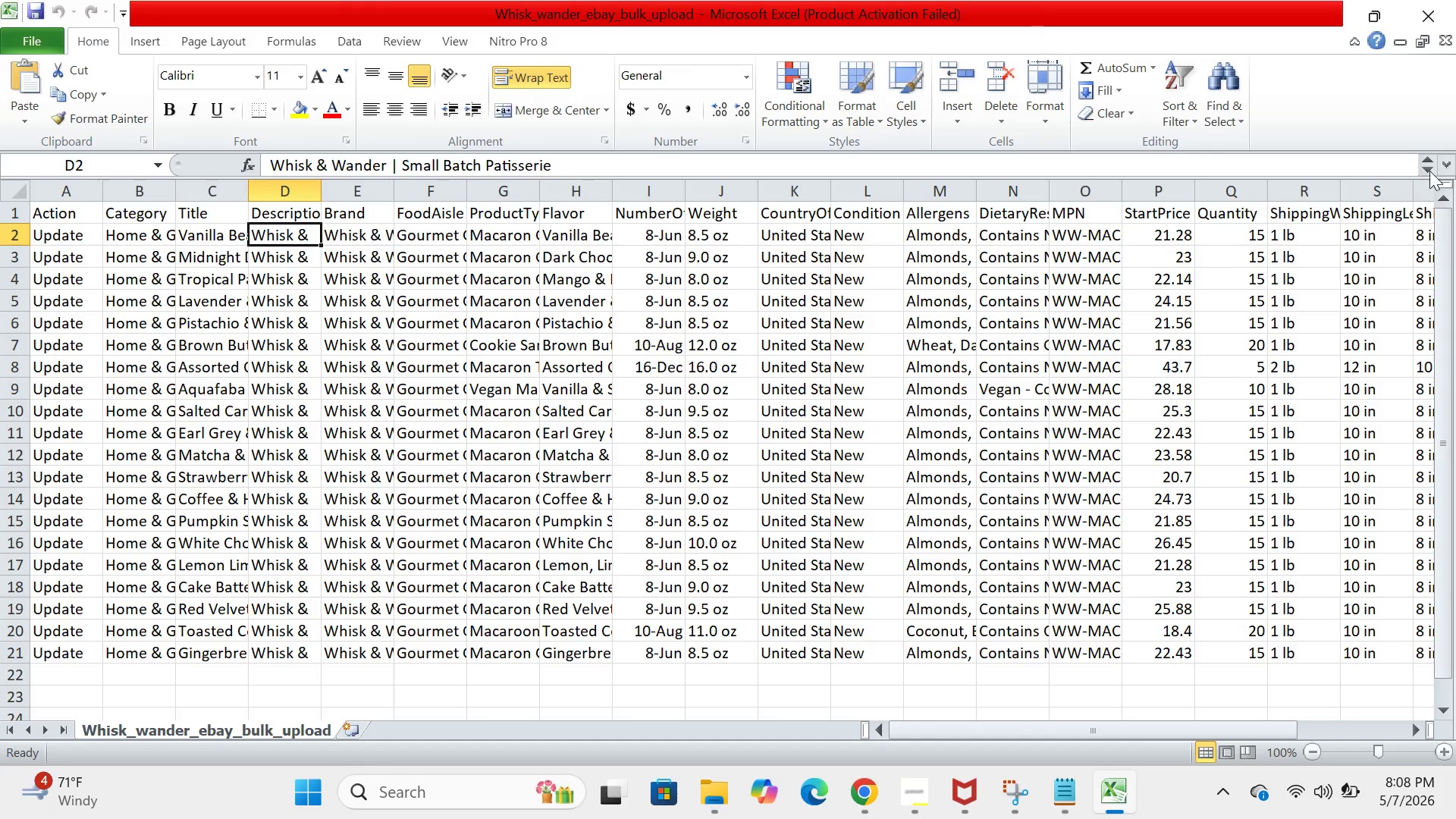 
left_click([1434, 171])
 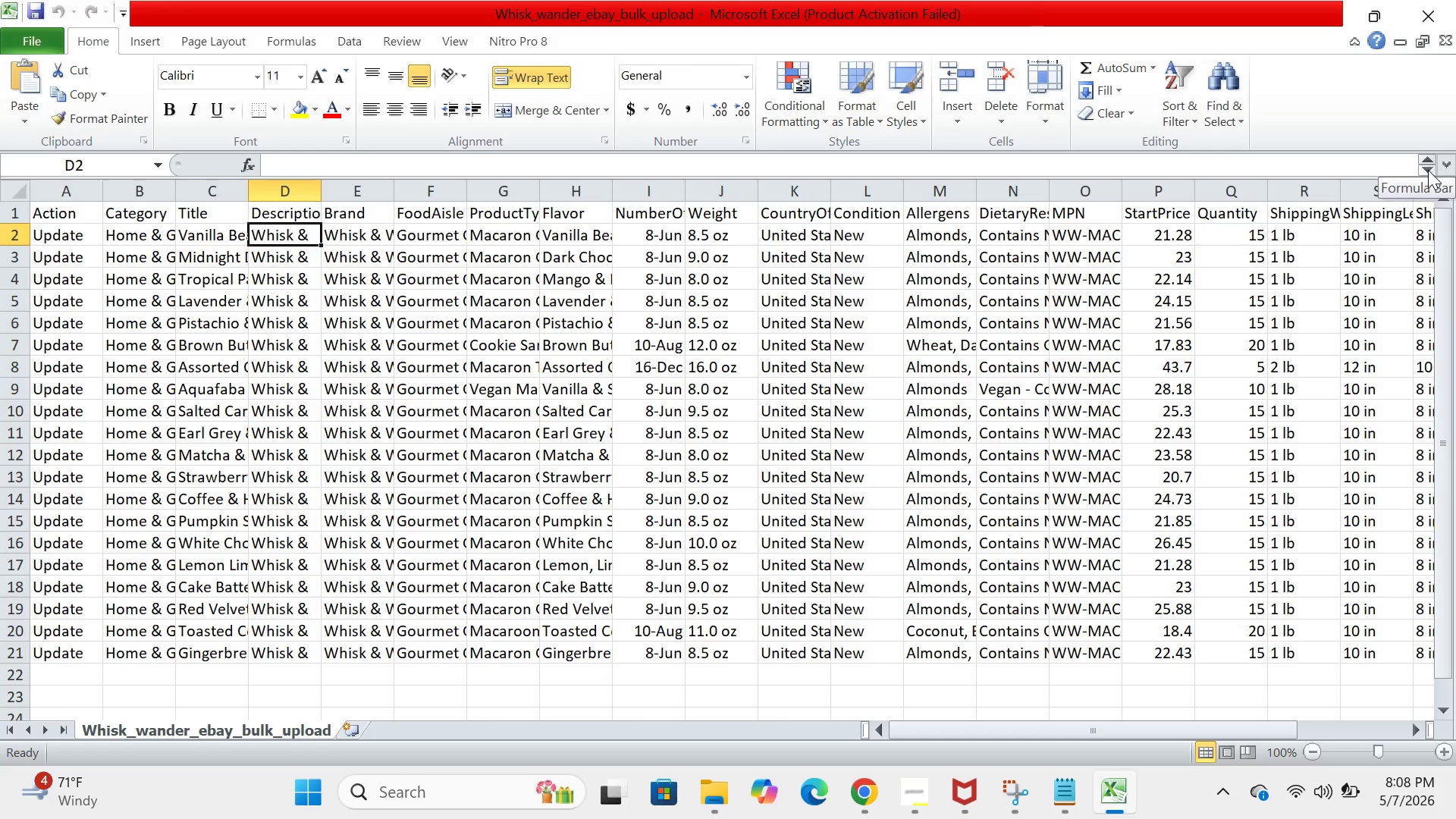 
left_click([1427, 169])
 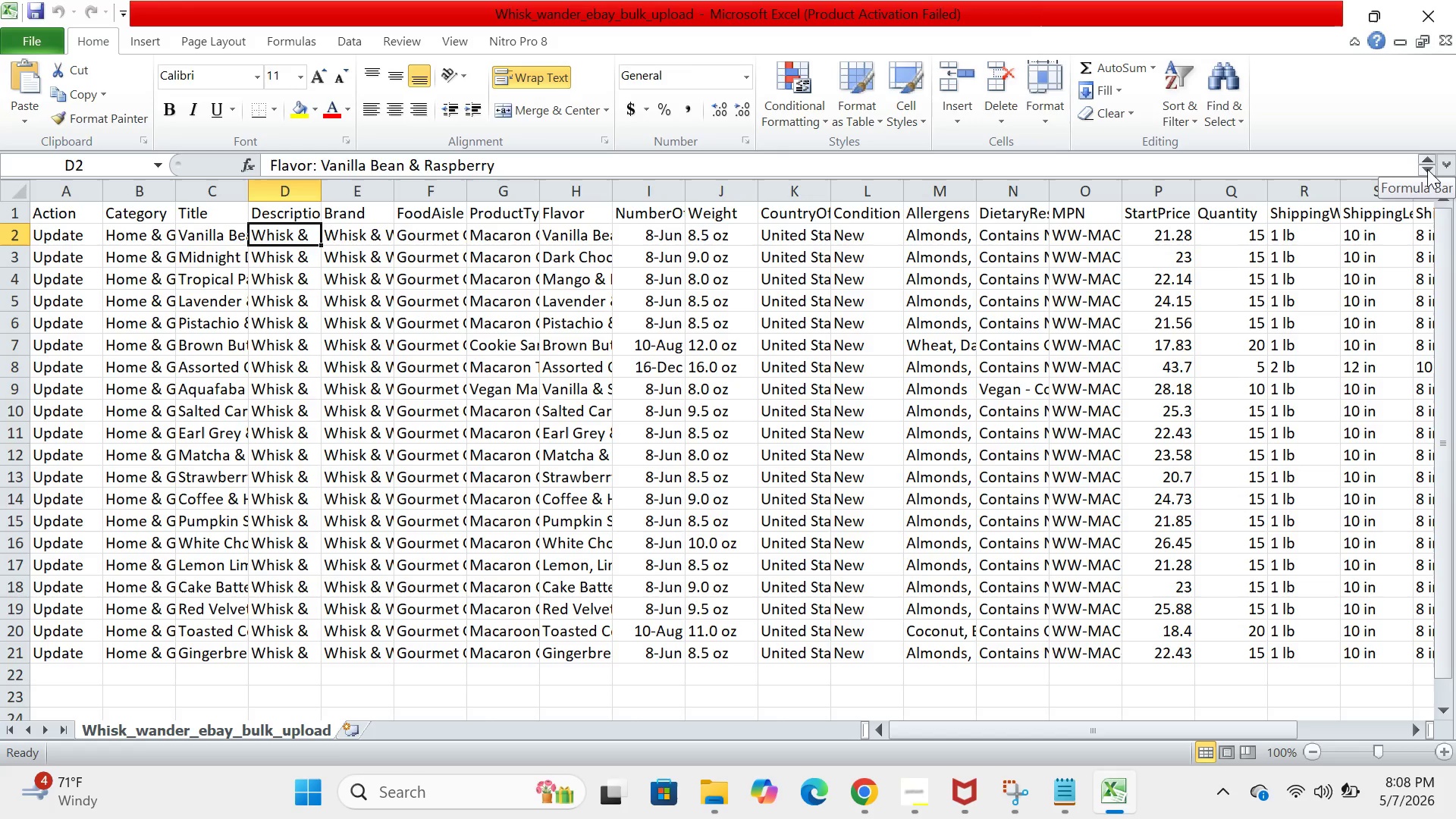 
left_click([1427, 169])
 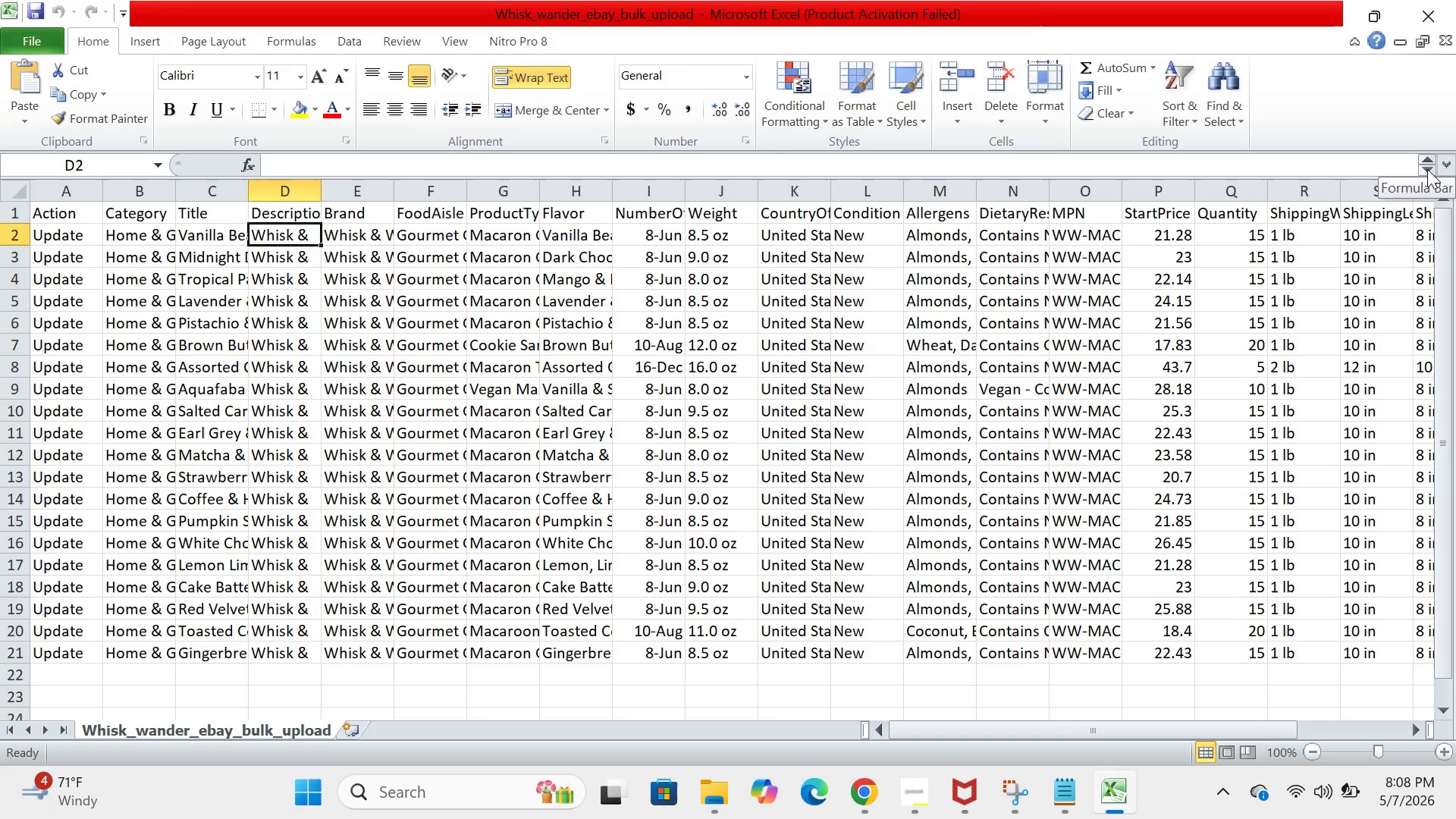 
left_click([1427, 169])
 